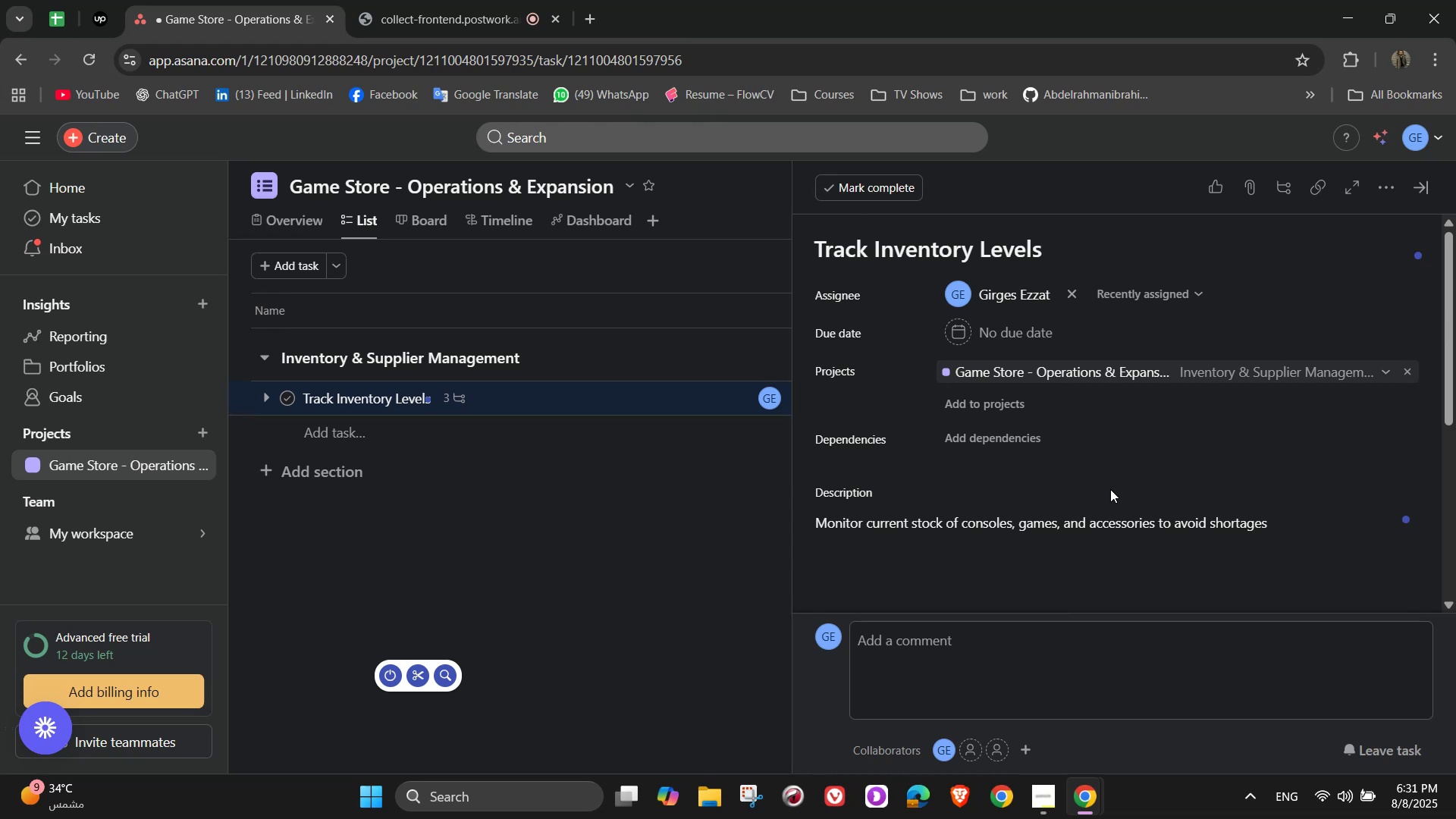 
scroll: coordinate [1110, 489], scroll_direction: down, amount: 2.0
 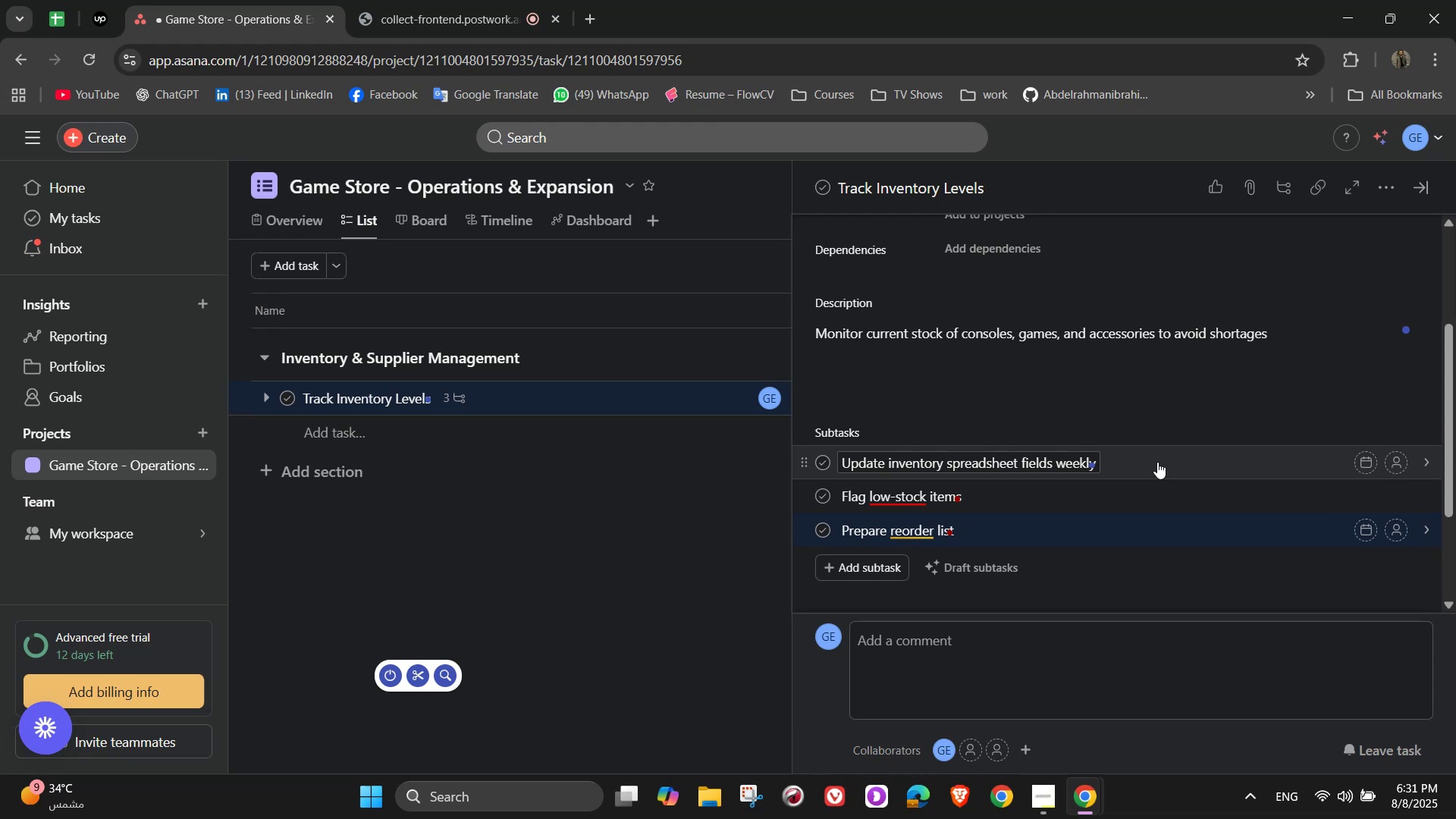 
wait(13.22)
 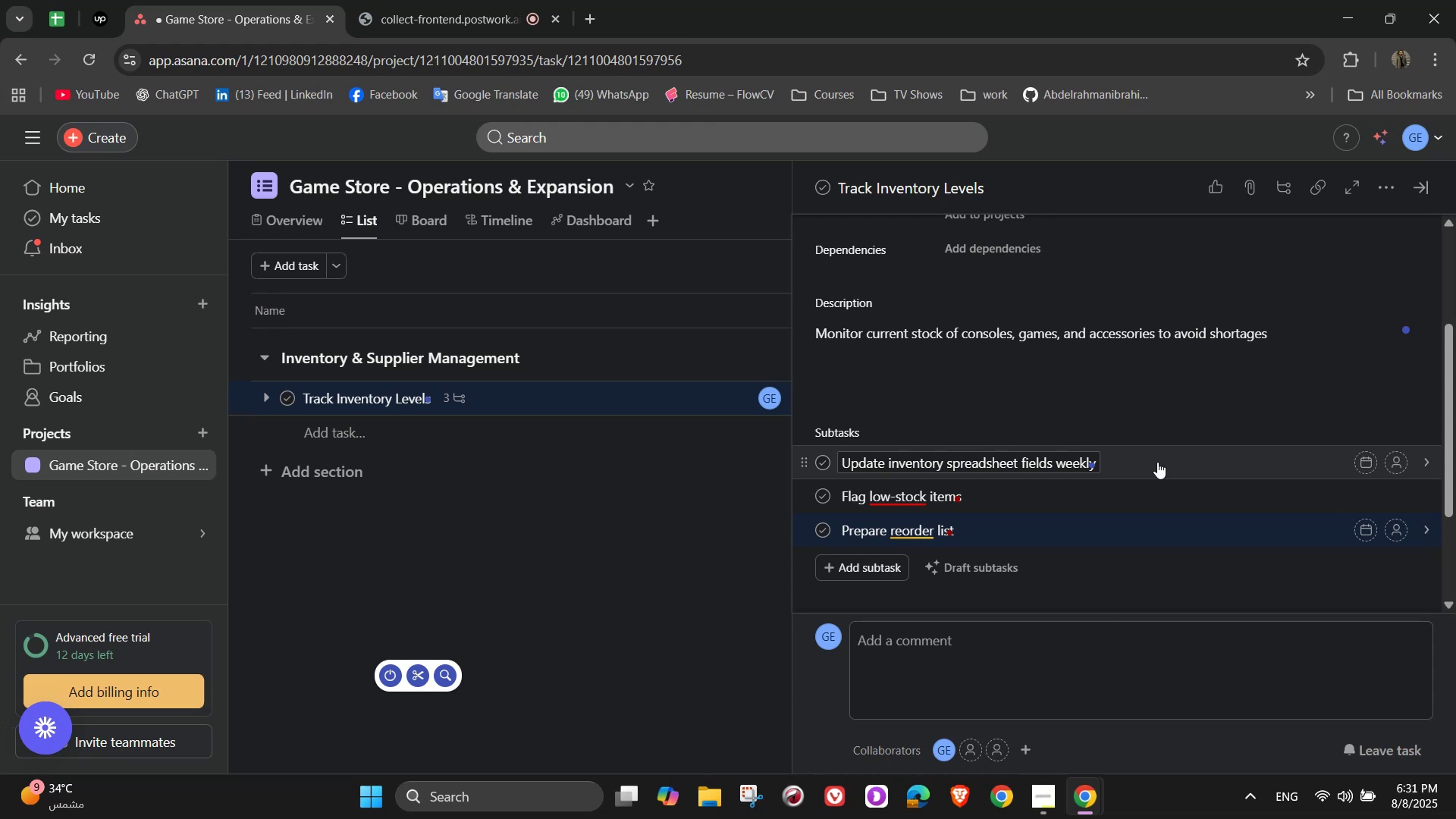 
scroll: coordinate [1112, 548], scroll_direction: up, amount: 5.0
 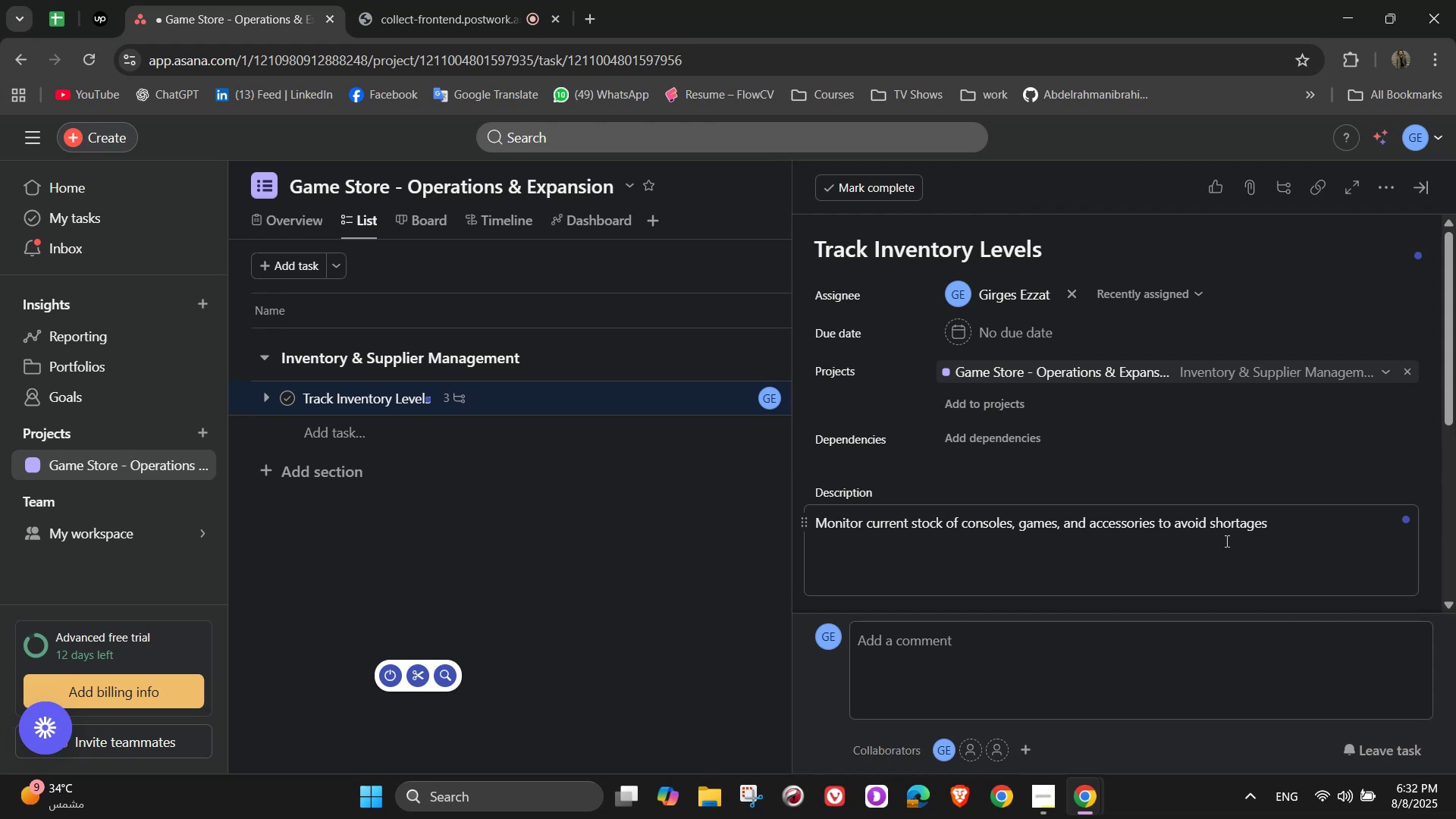 
scroll: coordinate [1200, 510], scroll_direction: down, amount: 3.0
 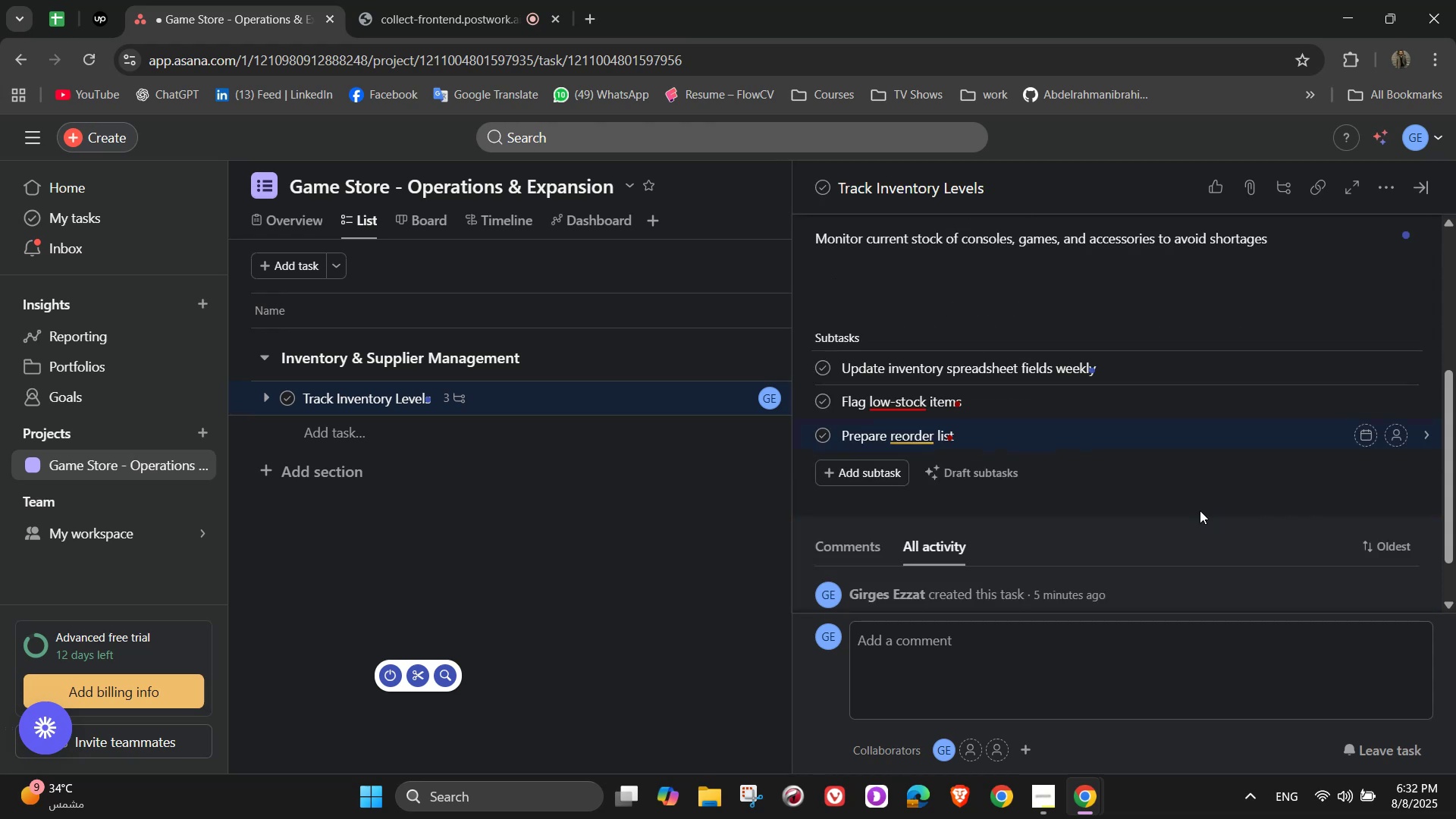 
scroll: coordinate [1291, 374], scroll_direction: up, amount: 7.0
 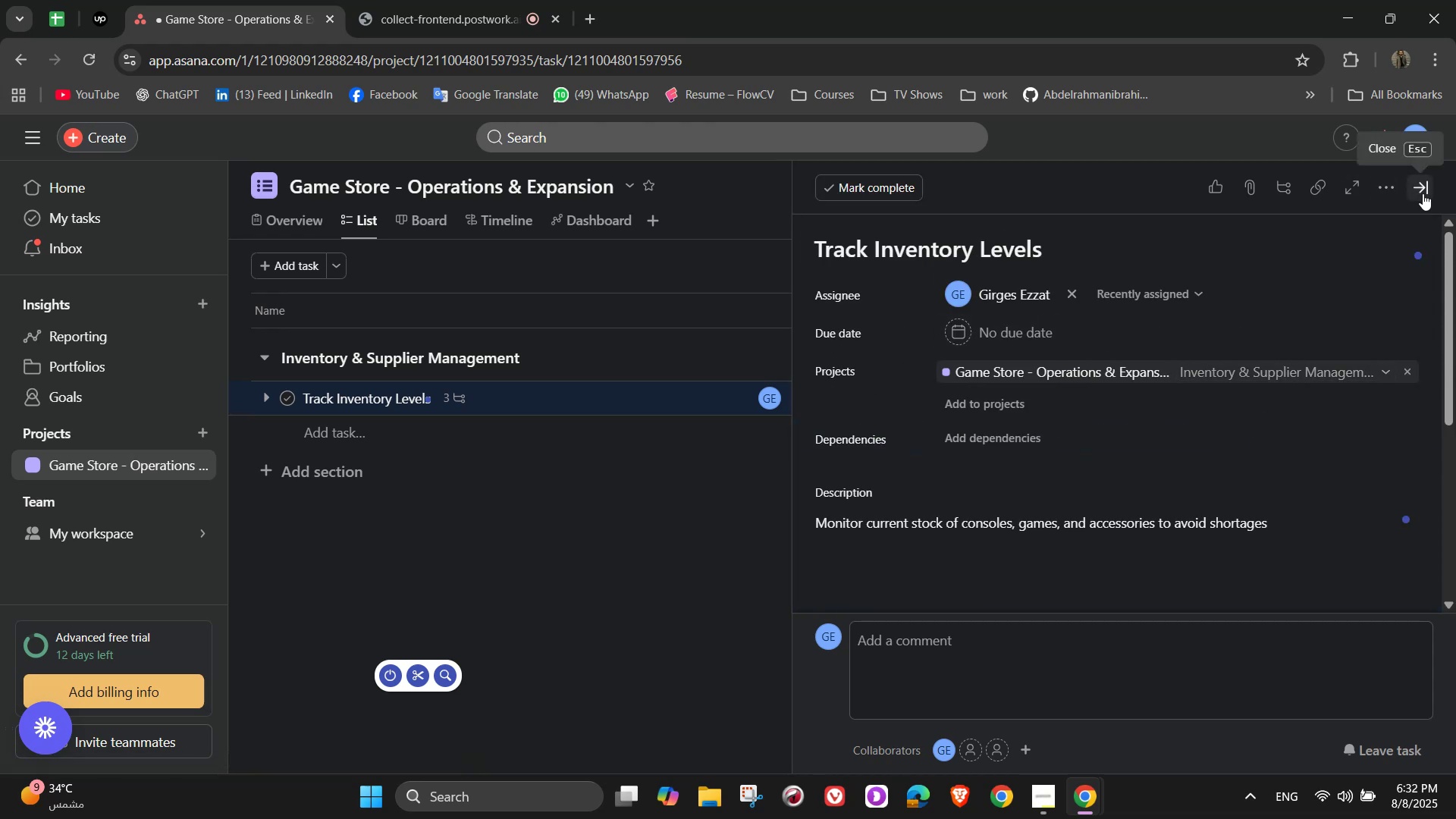 
left_click([1423, 193])
 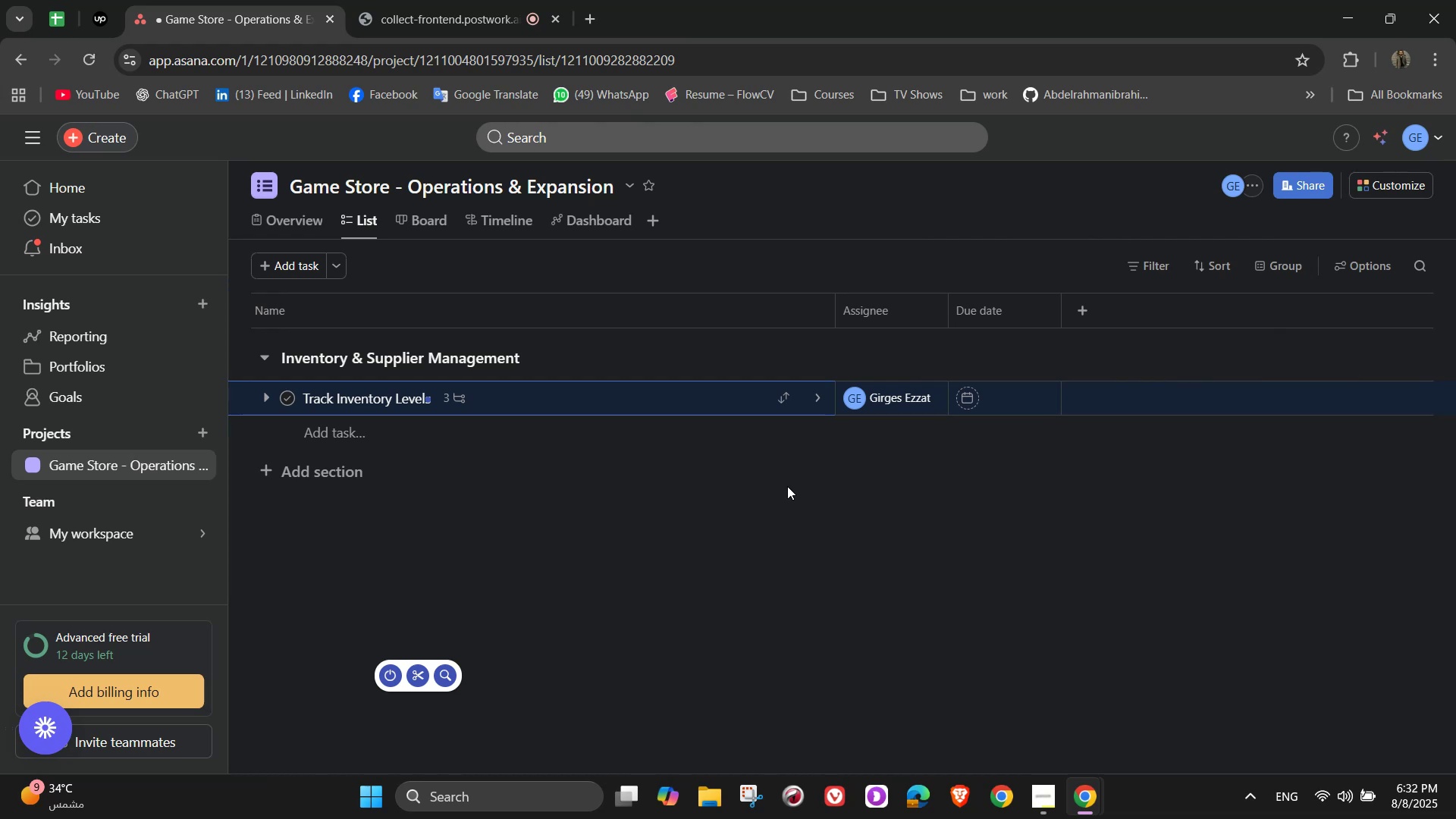 
wait(21.66)
 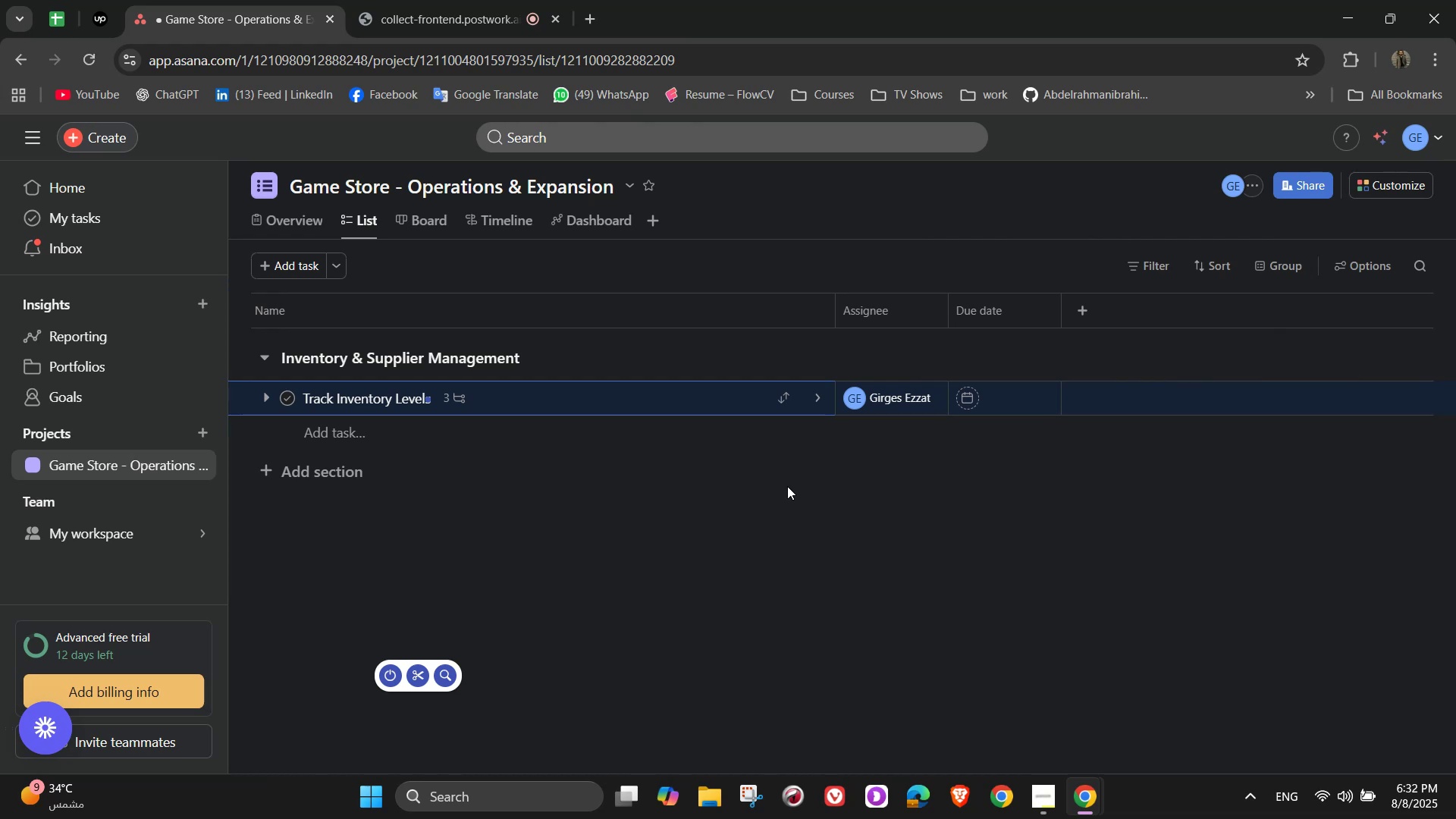 
left_click([403, 435])
 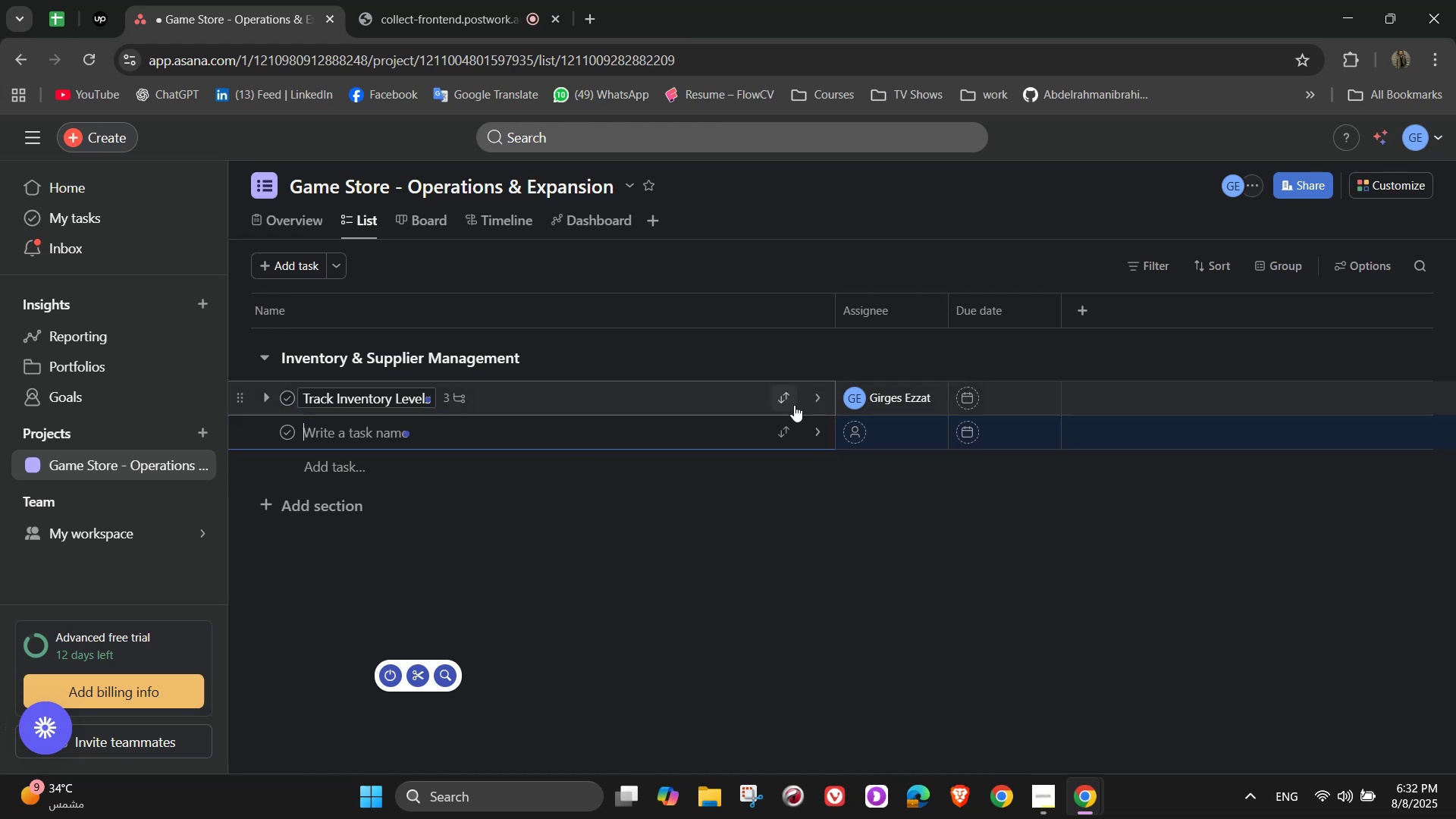 
wait(26.83)
 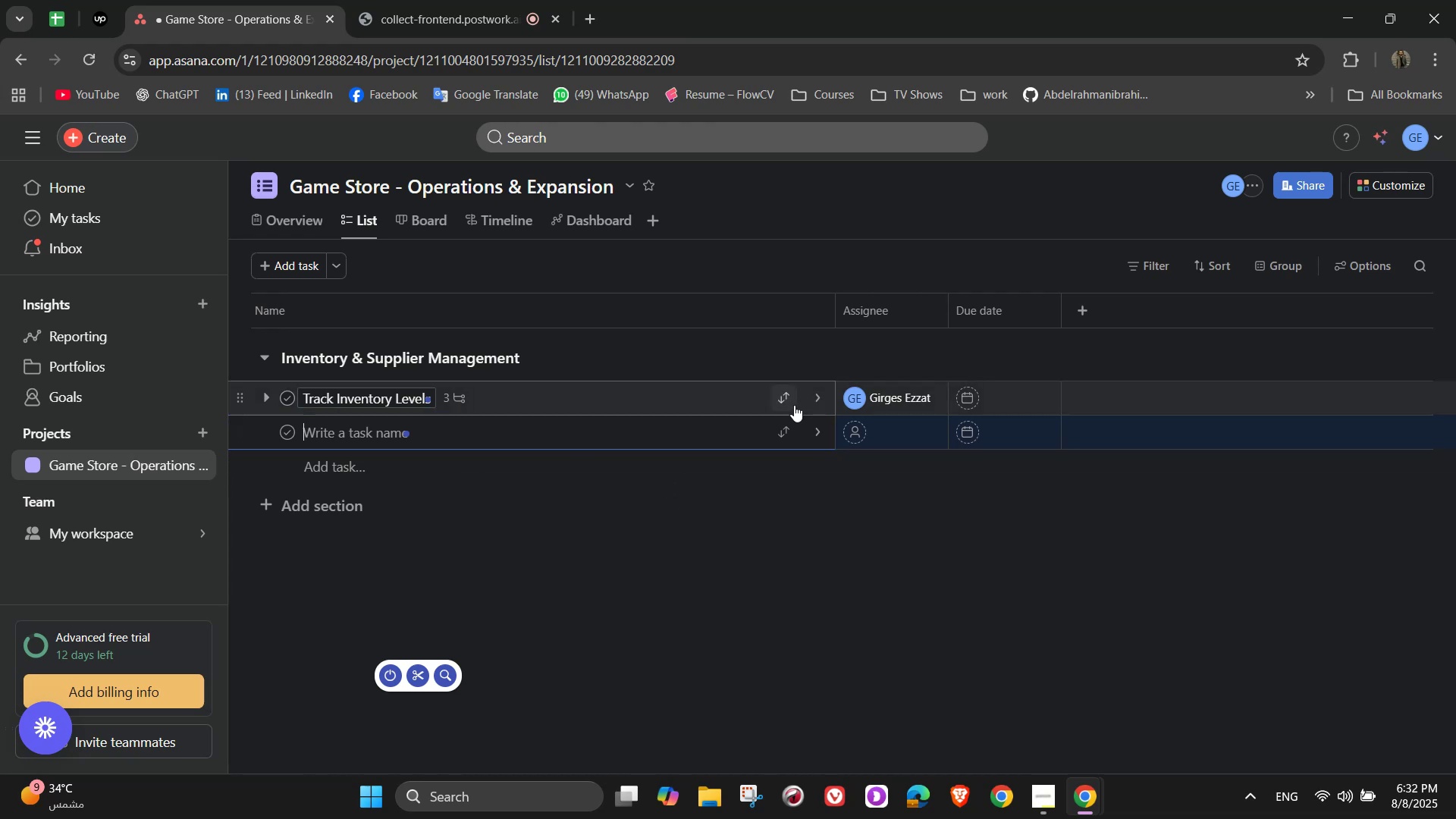 
hold_key(key=ShiftLeft, duration=1.52)
 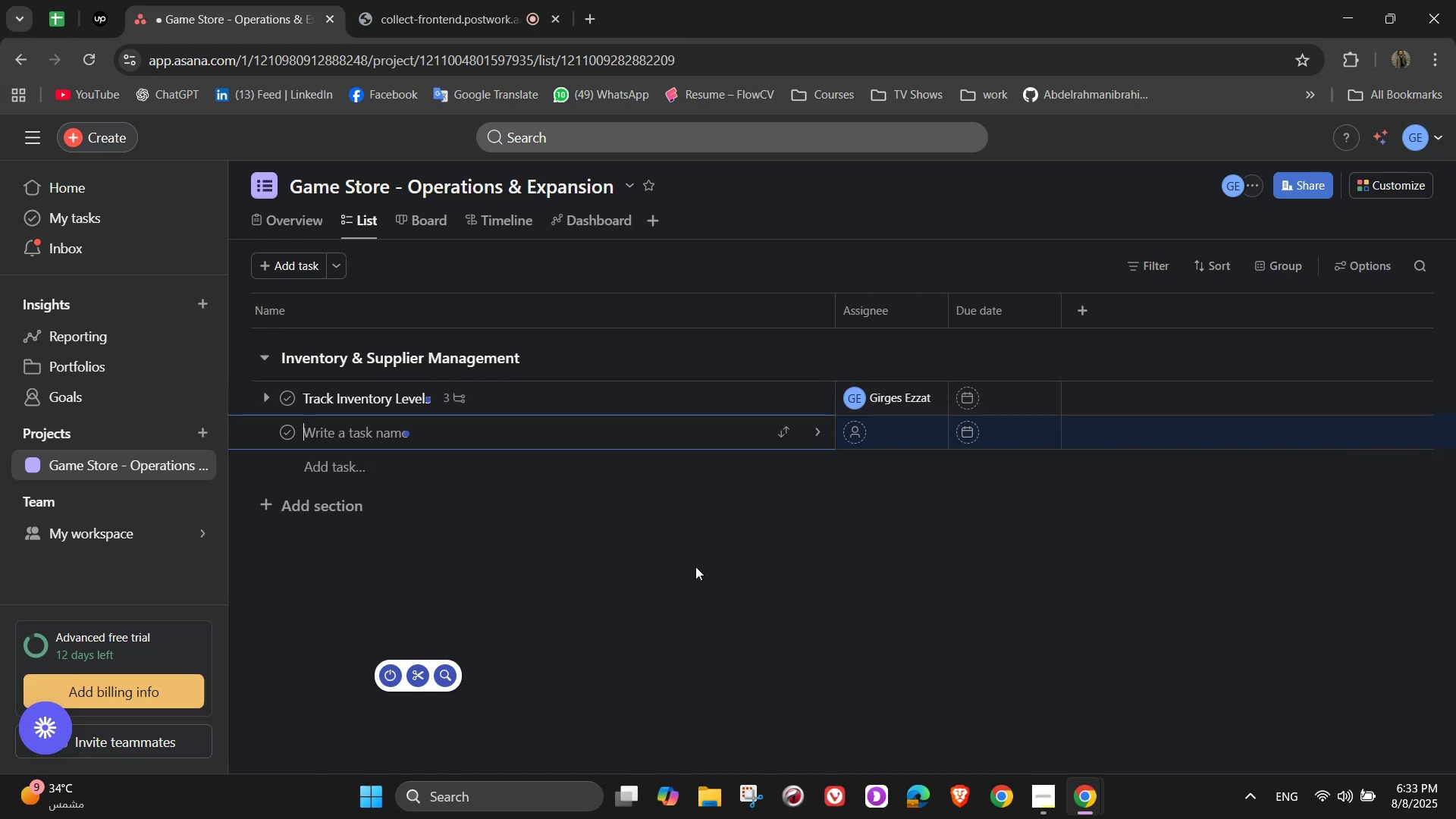 
type(Order New Stock)
 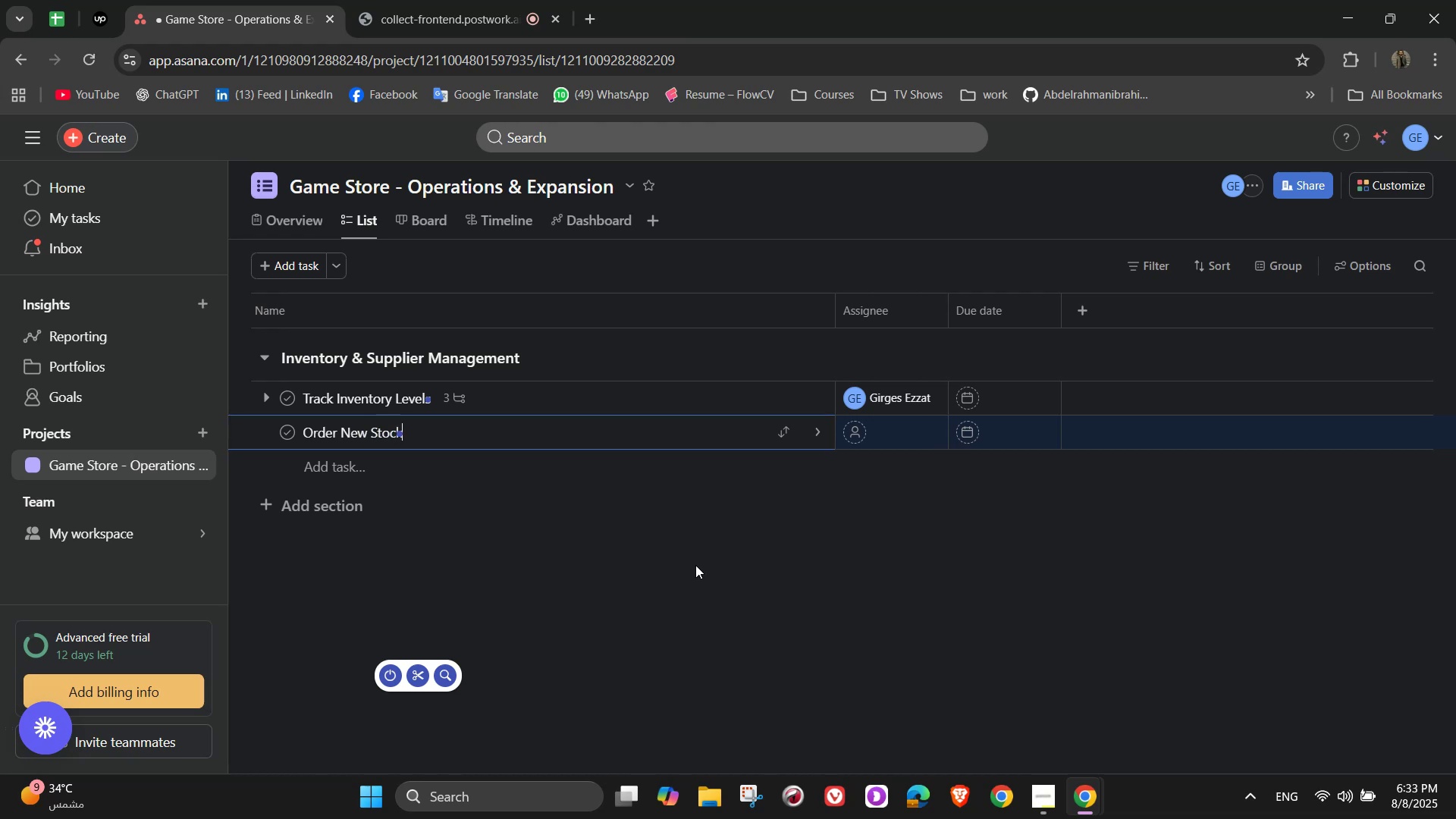 
left_click([826, 434])
 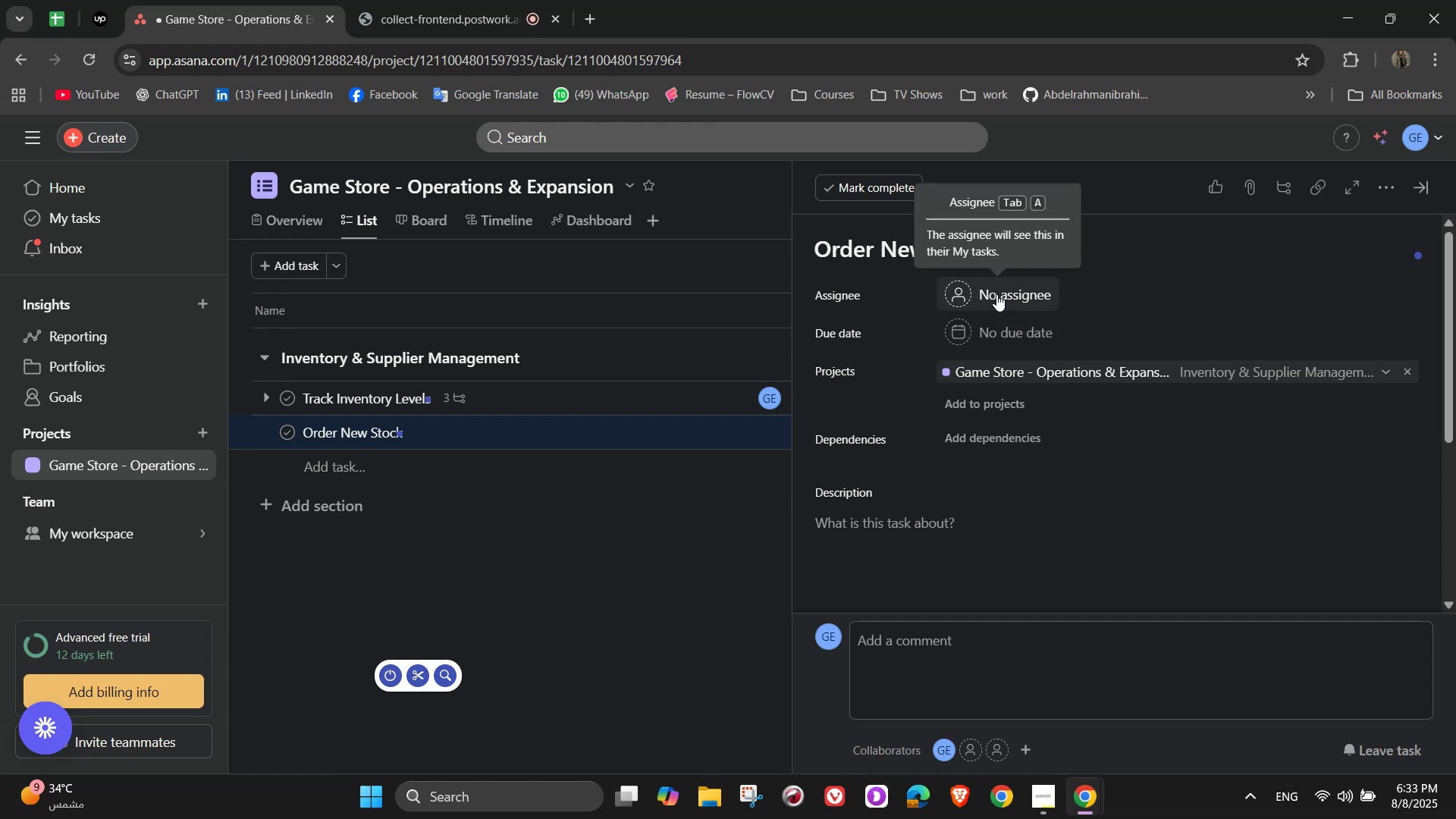 
wait(7.49)
 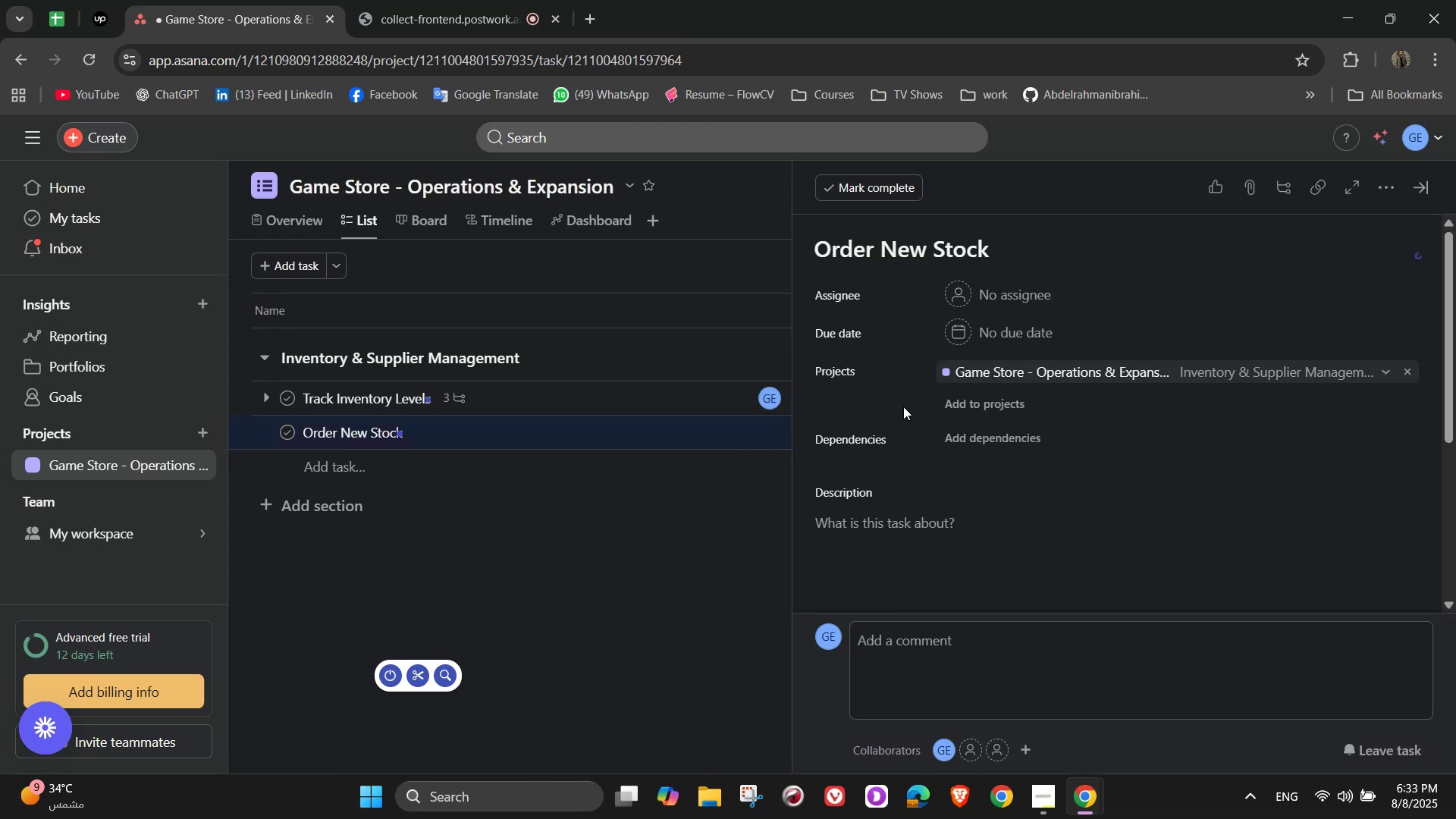 
left_click([996, 294])
 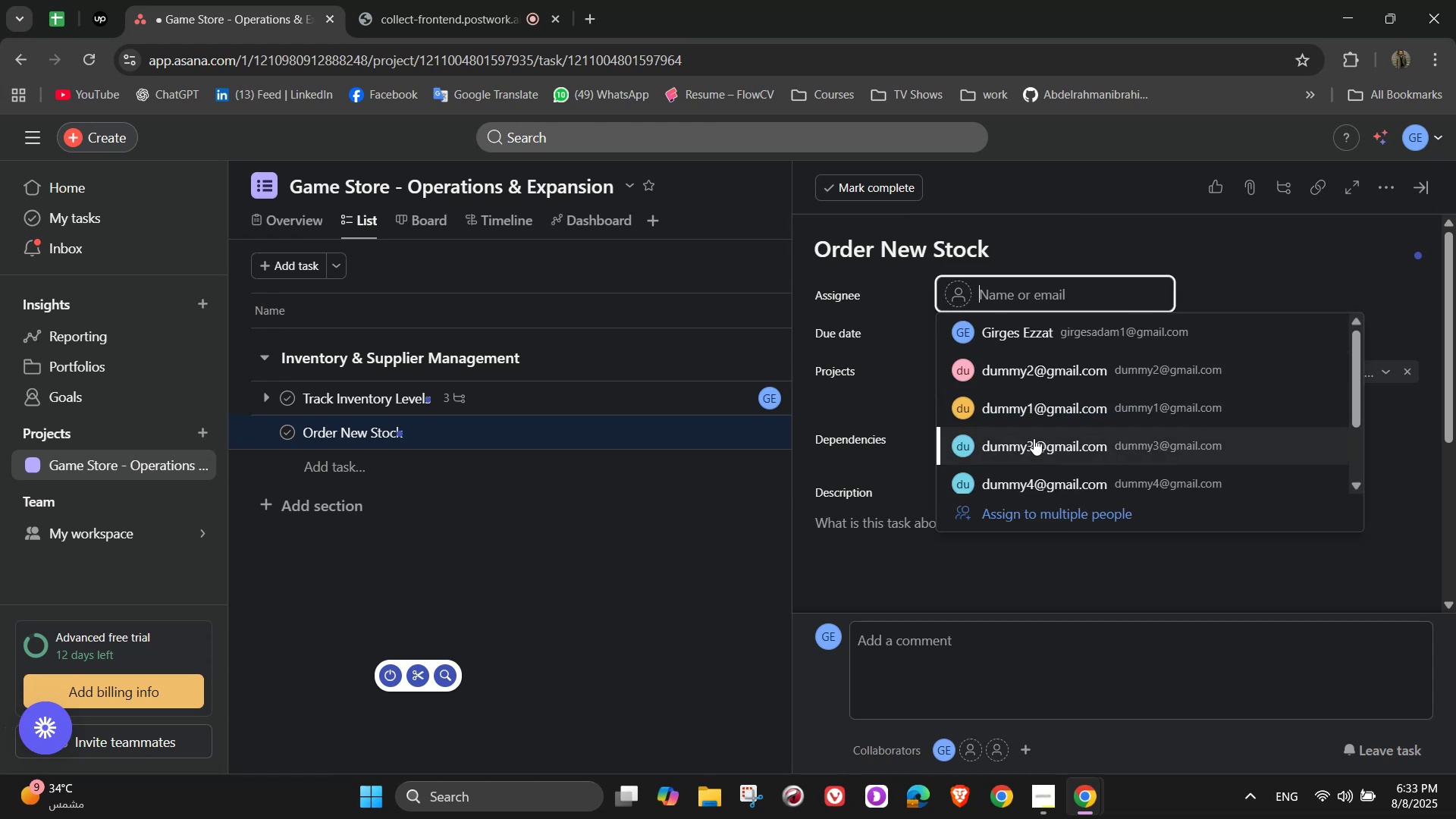 
left_click([1024, 418])
 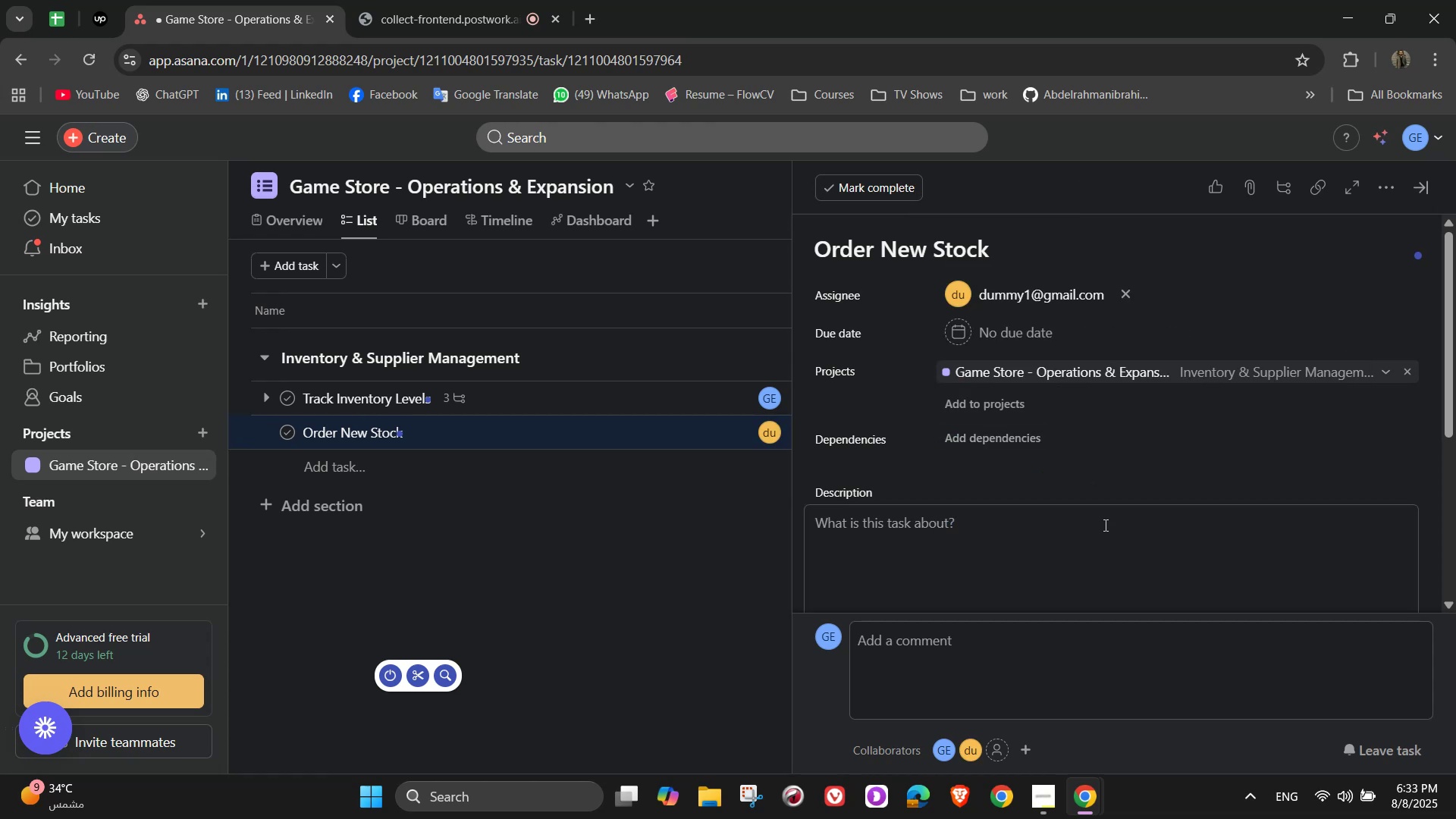 
wait(8.34)
 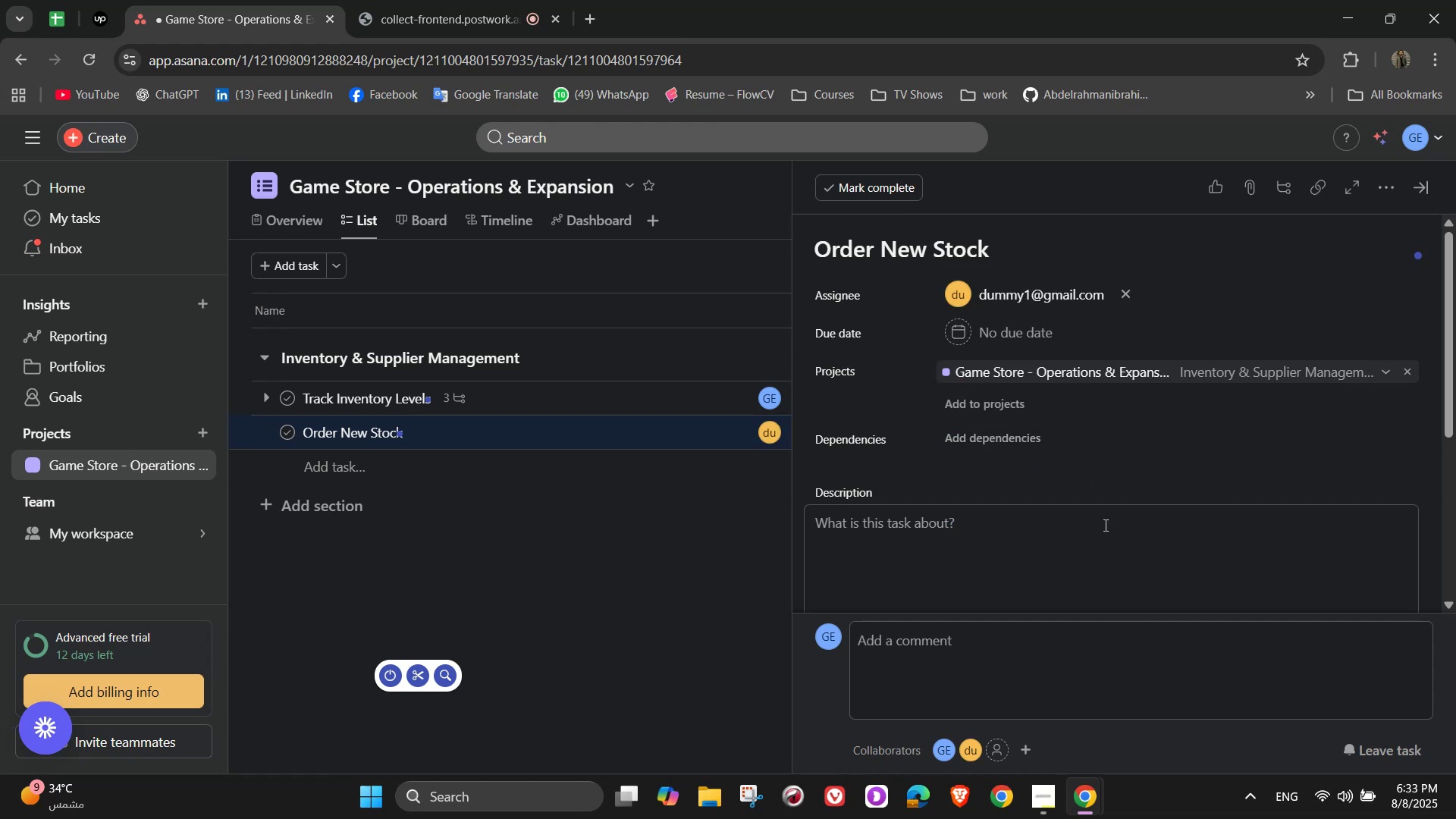 
scroll: coordinate [1052, 458], scroll_direction: up, amount: 2.0
 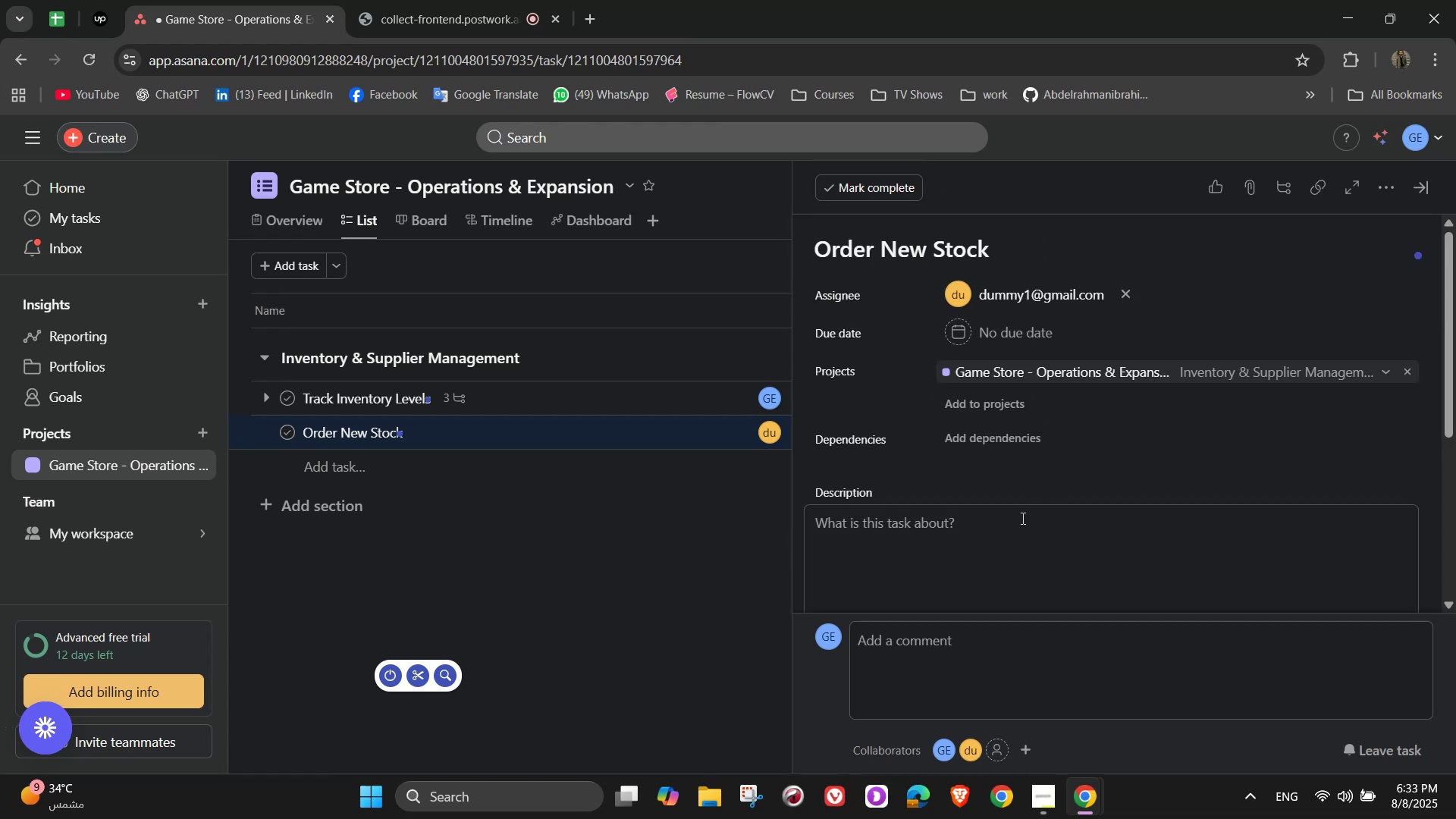 
scroll: coordinate [1016, 523], scroll_direction: down, amount: 2.0
 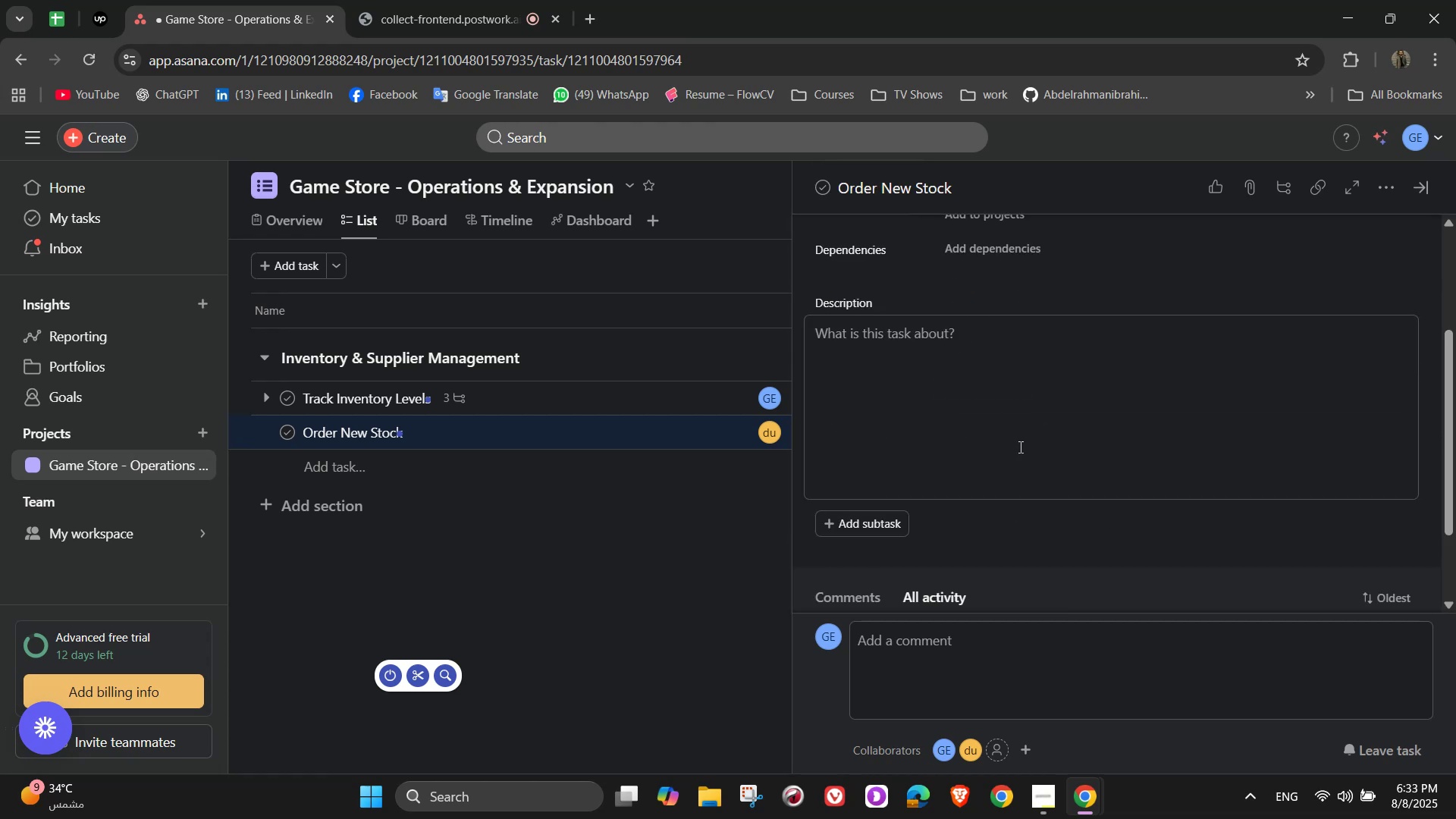 
left_click([1023, 440])
 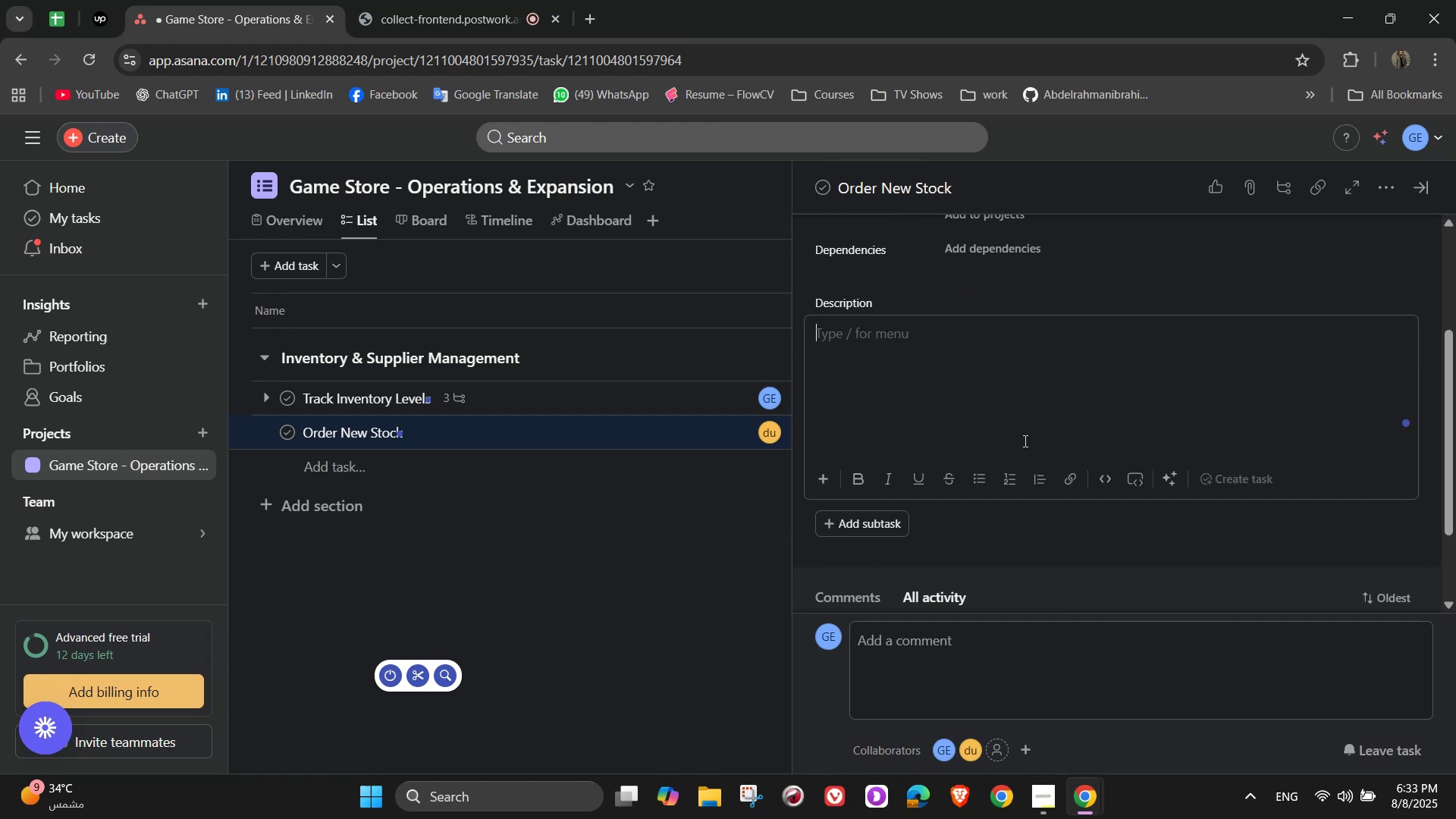 
scroll: coordinate [1034, 443], scroll_direction: up, amount: 1.0
 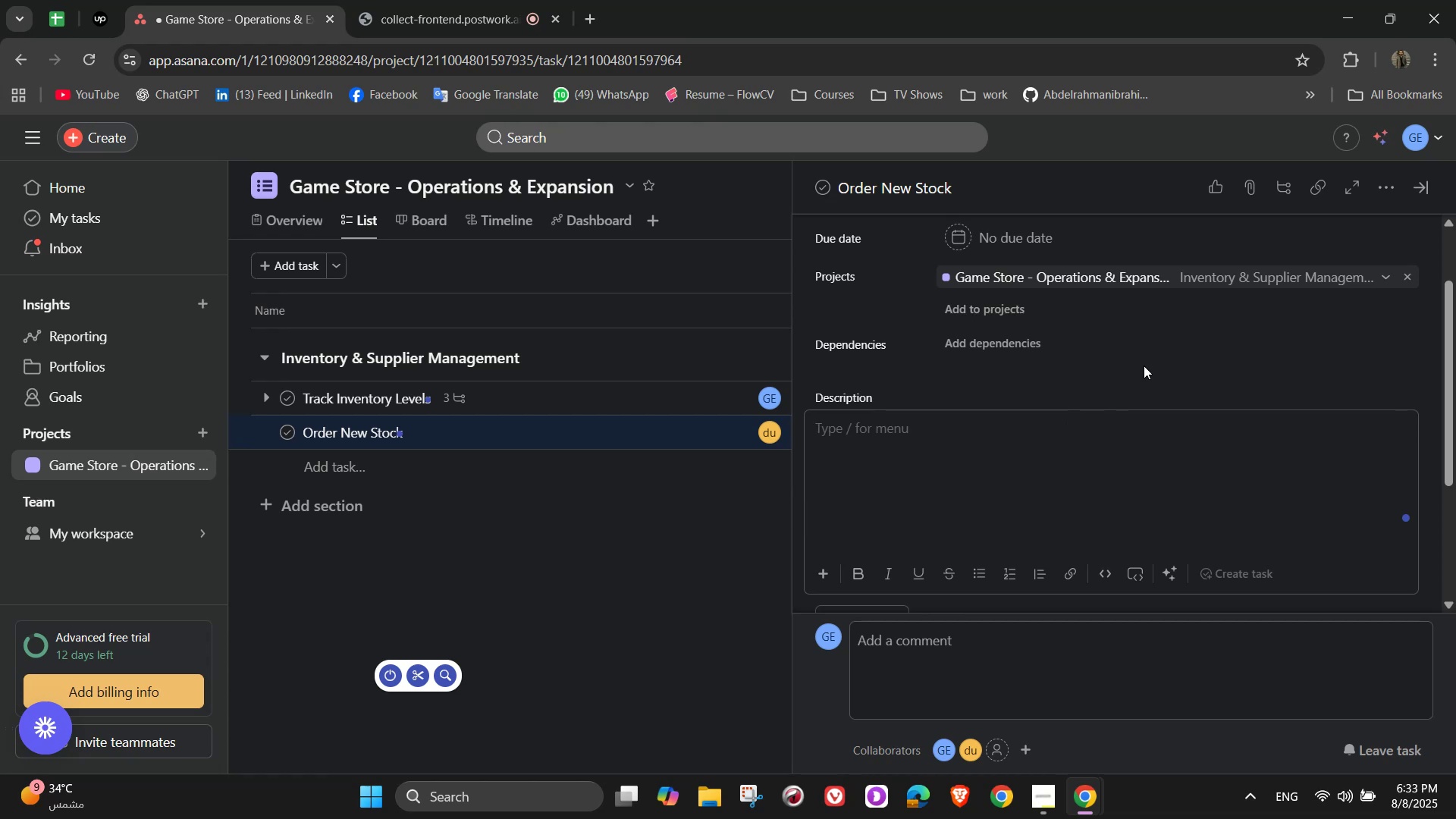 
wait(10.09)
 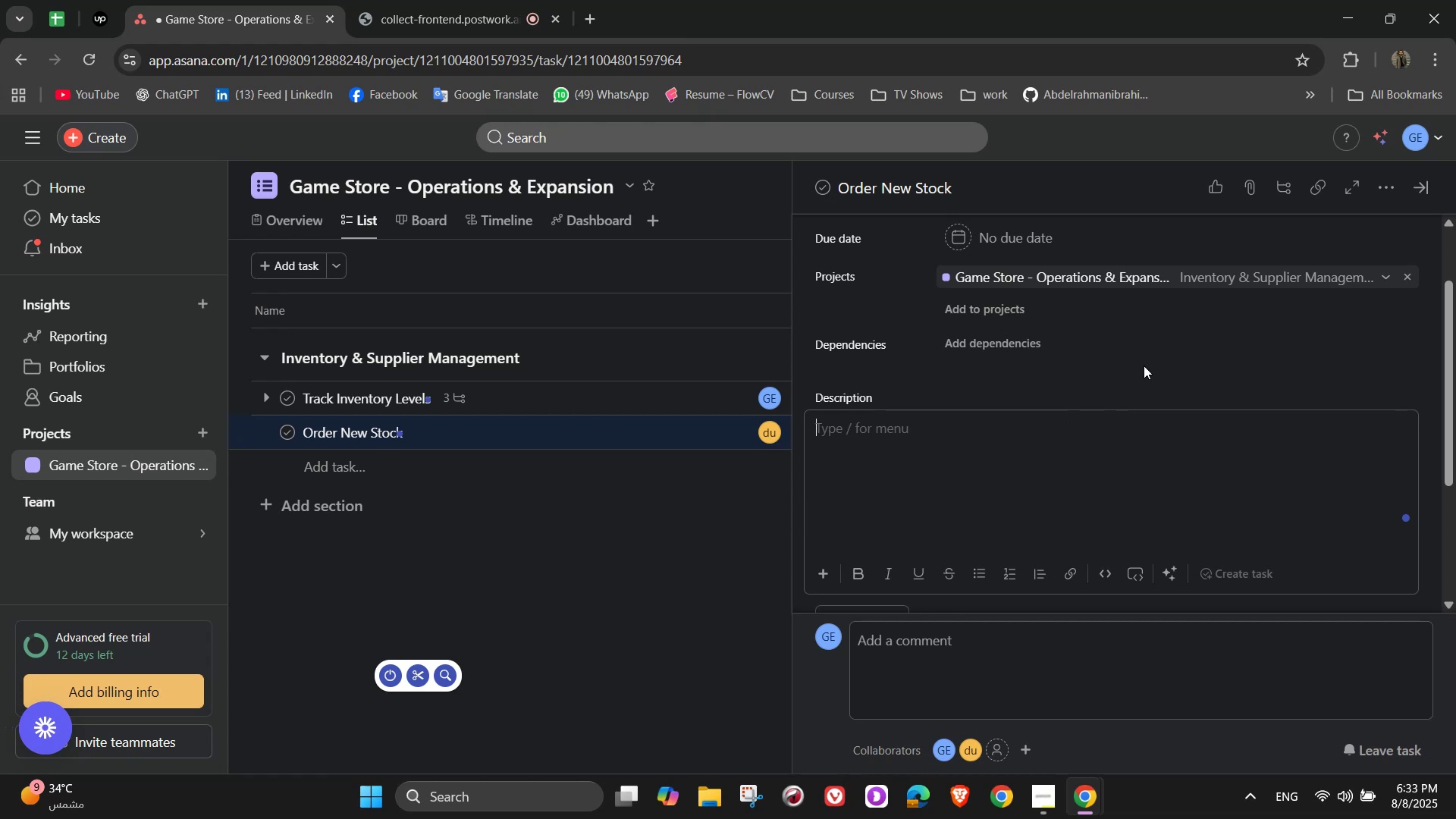 
type(Purchase games )
key(Backspace)
type(, consoles, and merchandise from)
 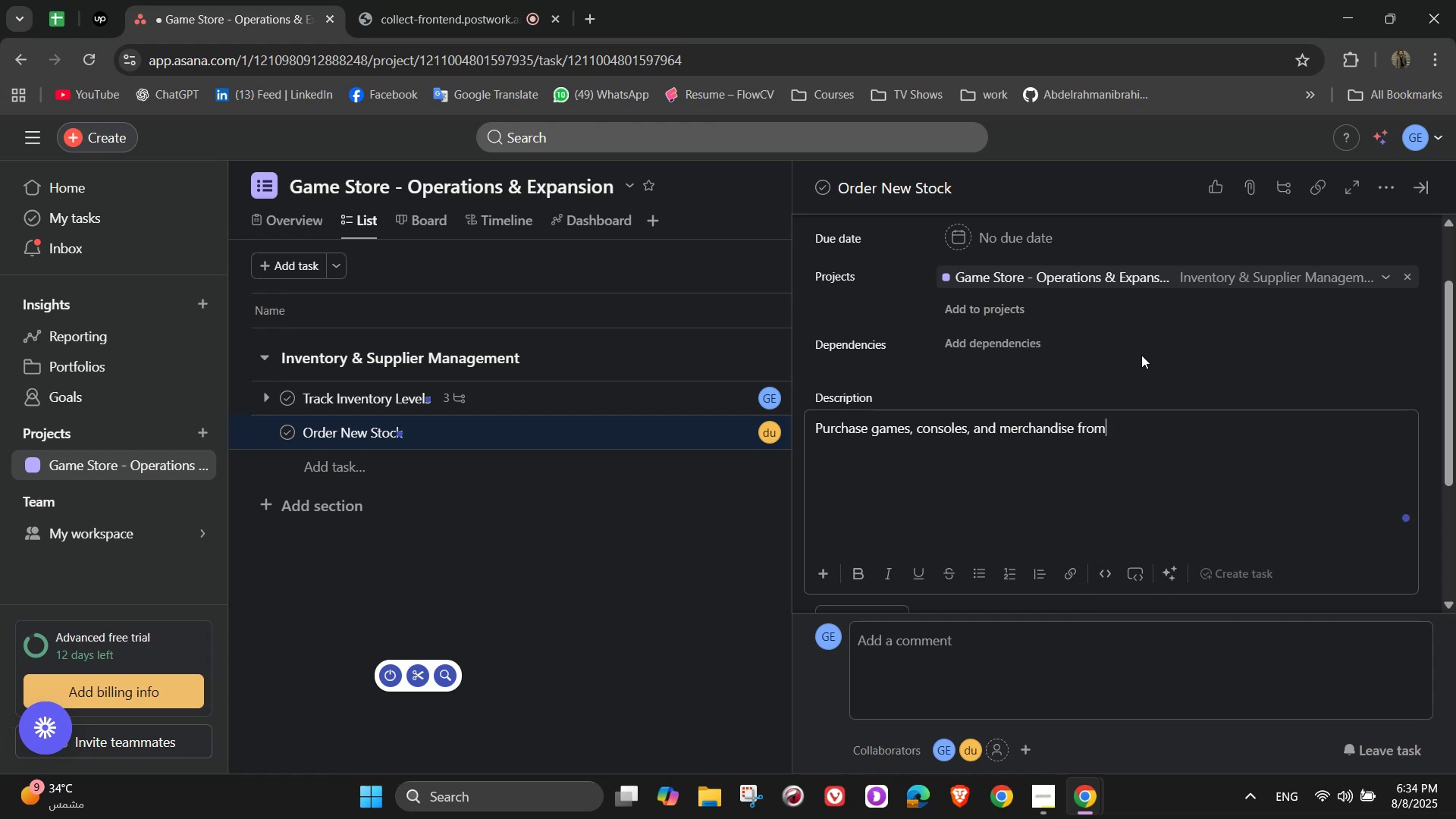 
type( suppliers)
 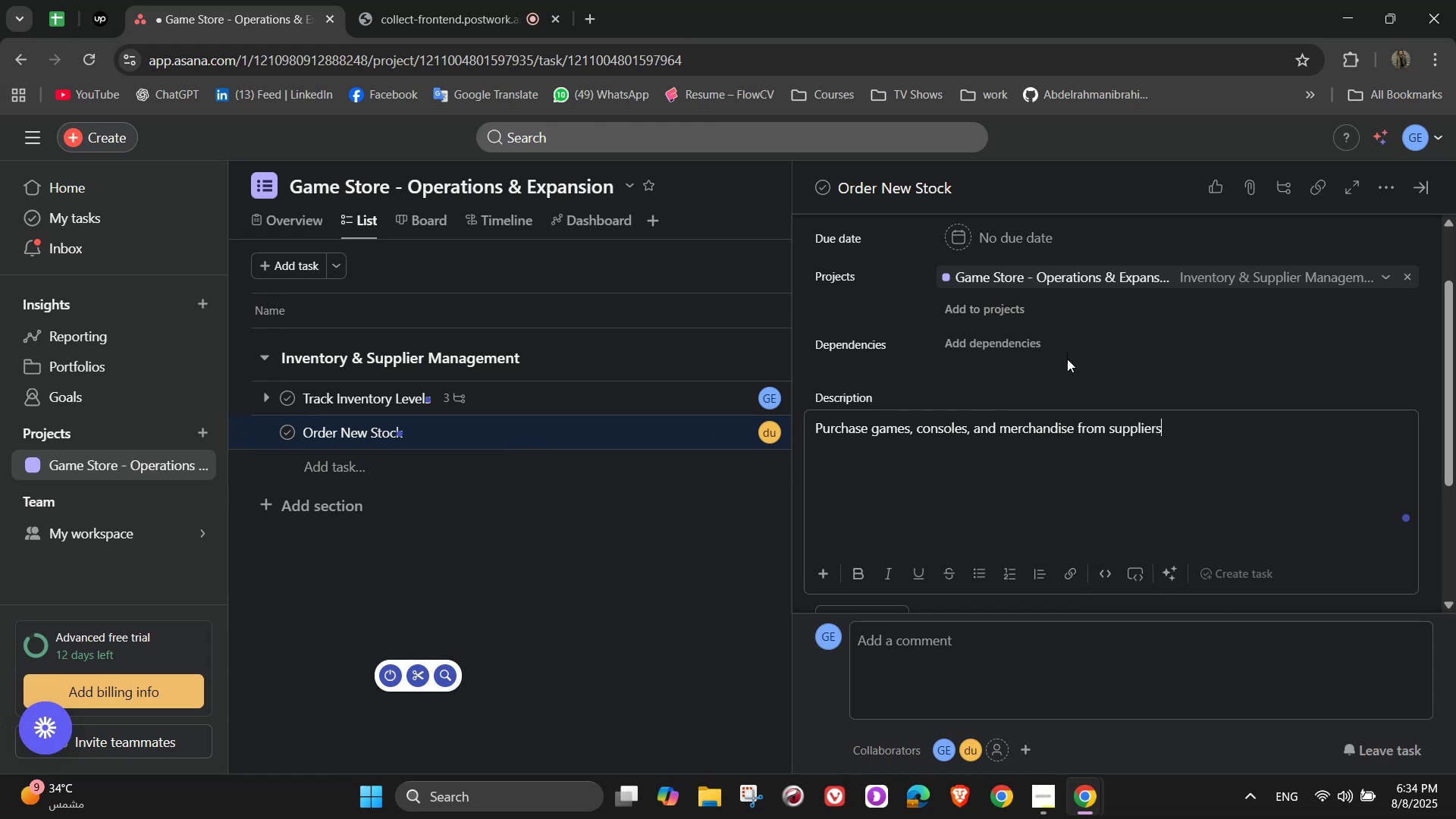 
wait(6.33)
 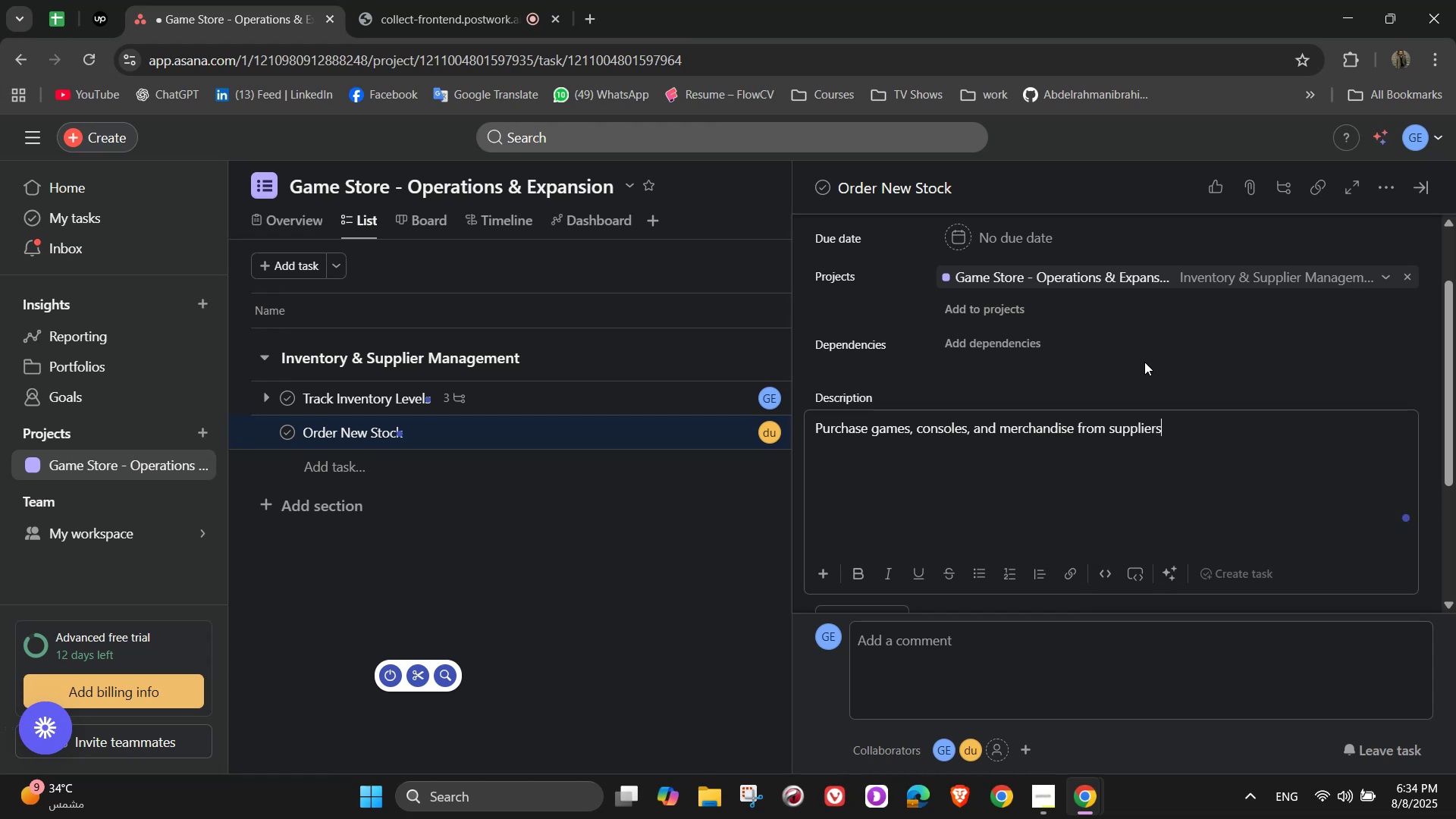 
scroll: coordinate [1020, 484], scroll_direction: down, amount: 2.0
 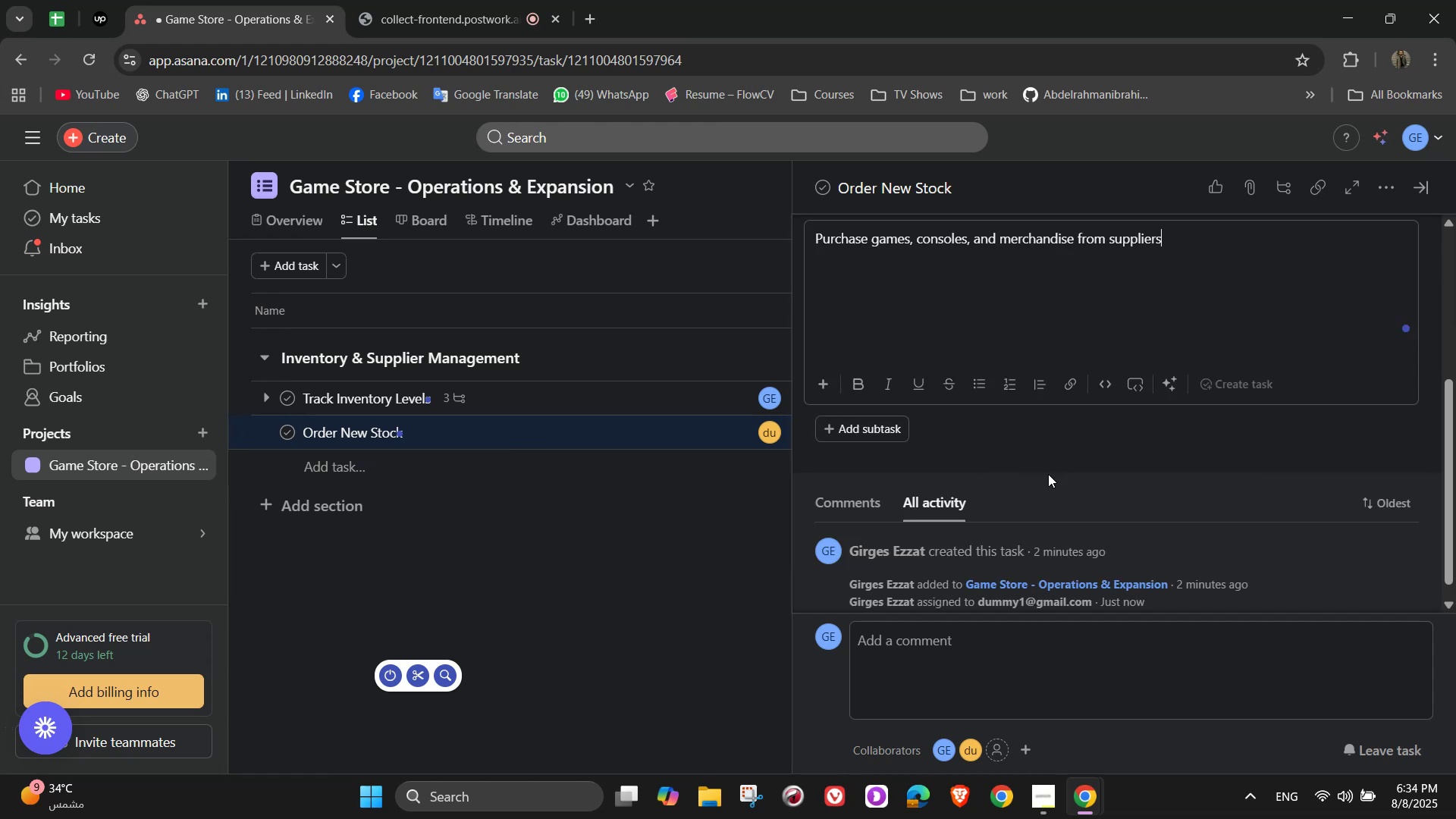 
left_click([1040, 439])
 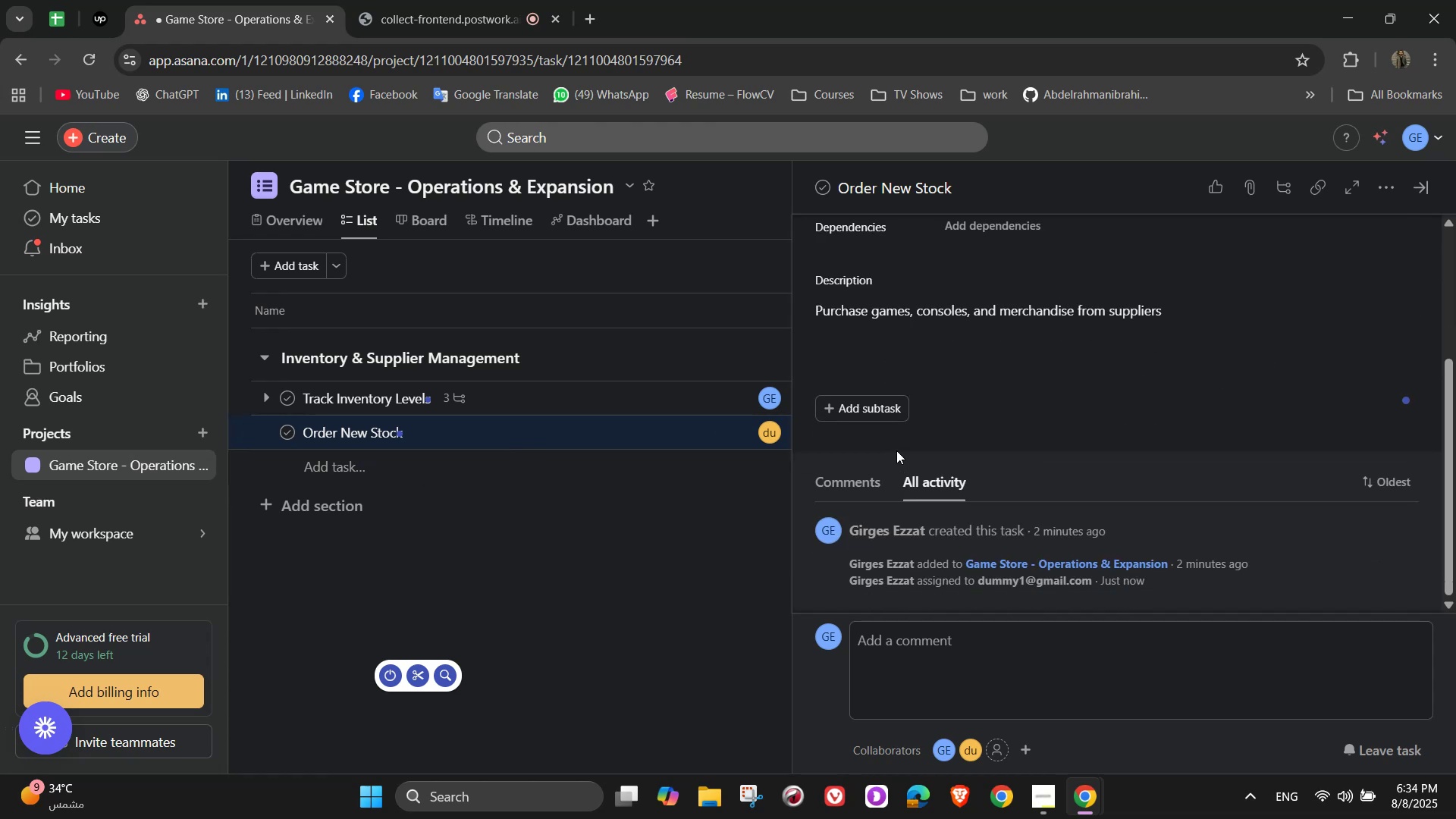 
scroll: coordinate [917, 441], scroll_direction: up, amount: 1.0
 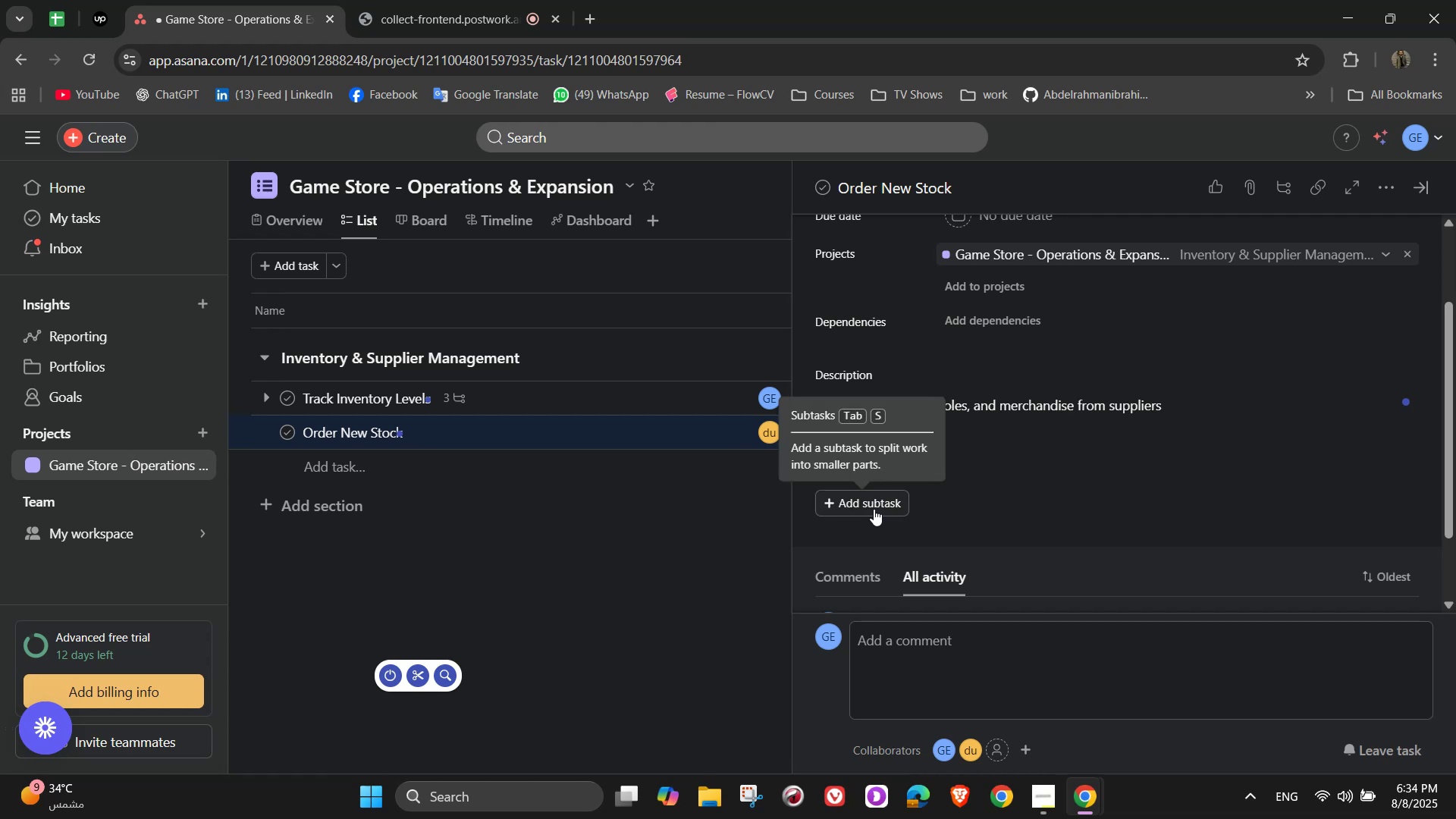 
left_click([874, 509])
 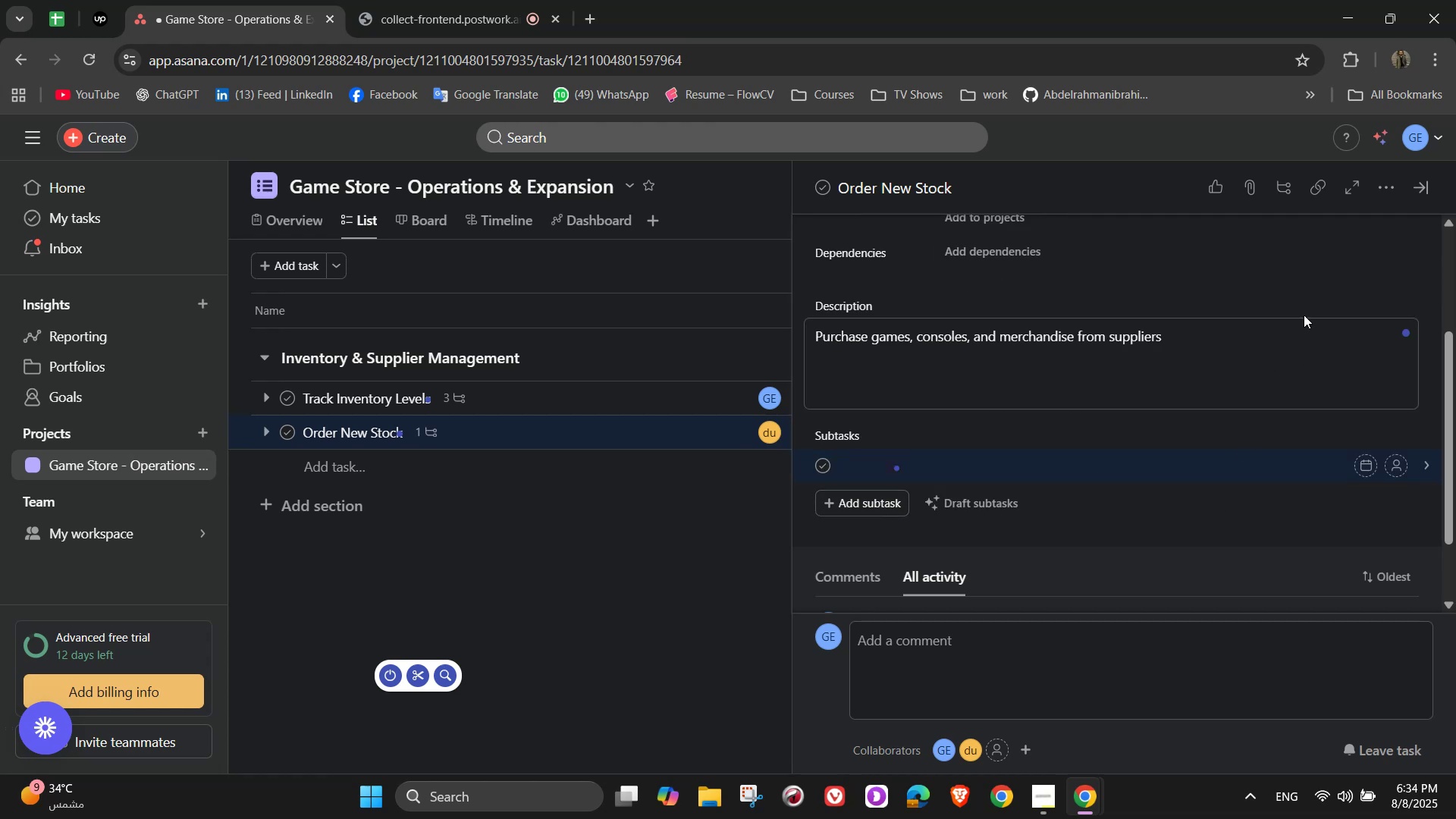 
type(Contact suppliers for availability and pric)
 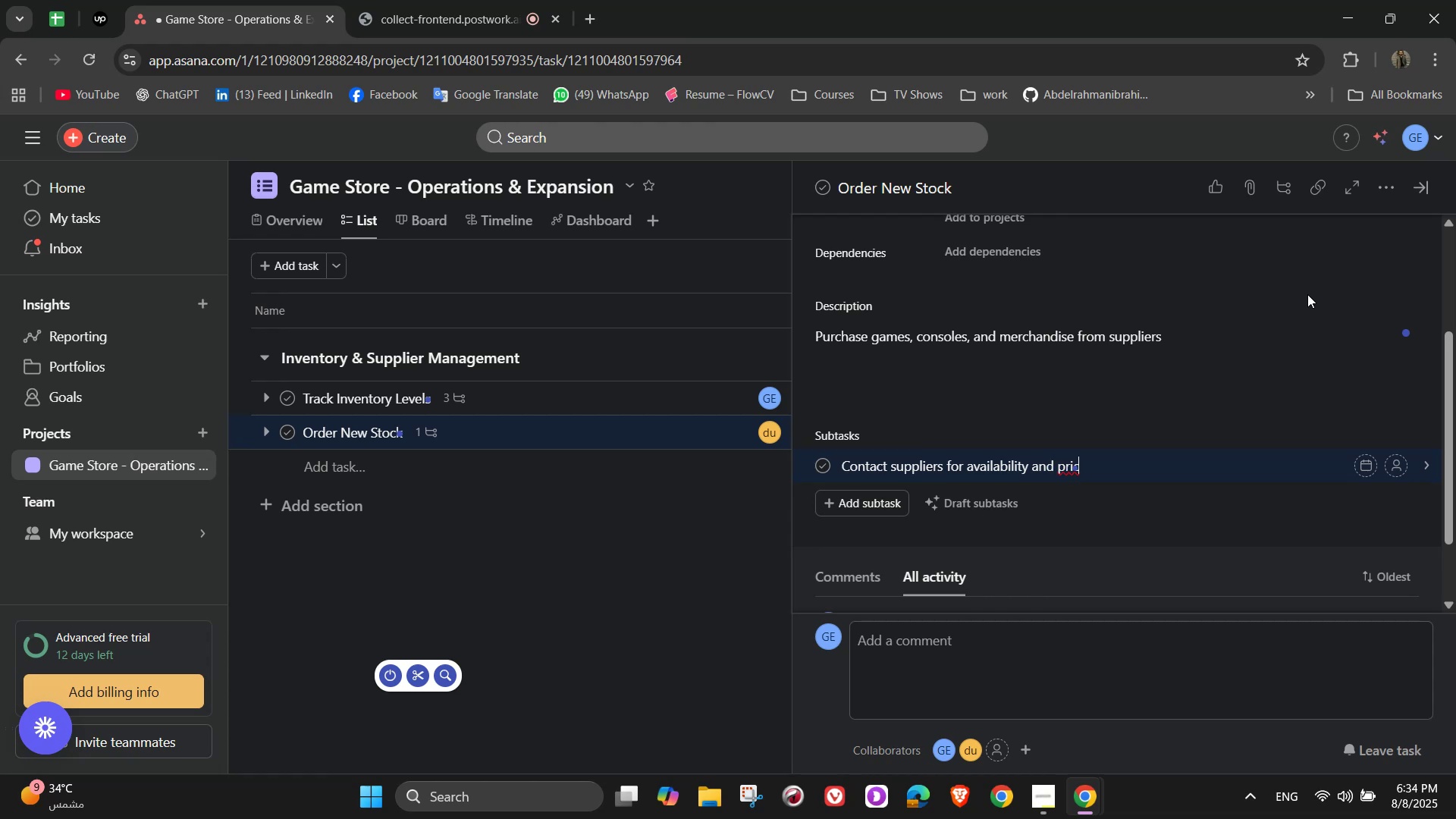 
type(ing)
key(NumpadEnter)
type(Place orders for ti)
key(Backspace)
type(op-selling itel)
key(Backspace)
type(ms )
key(Backspace)
 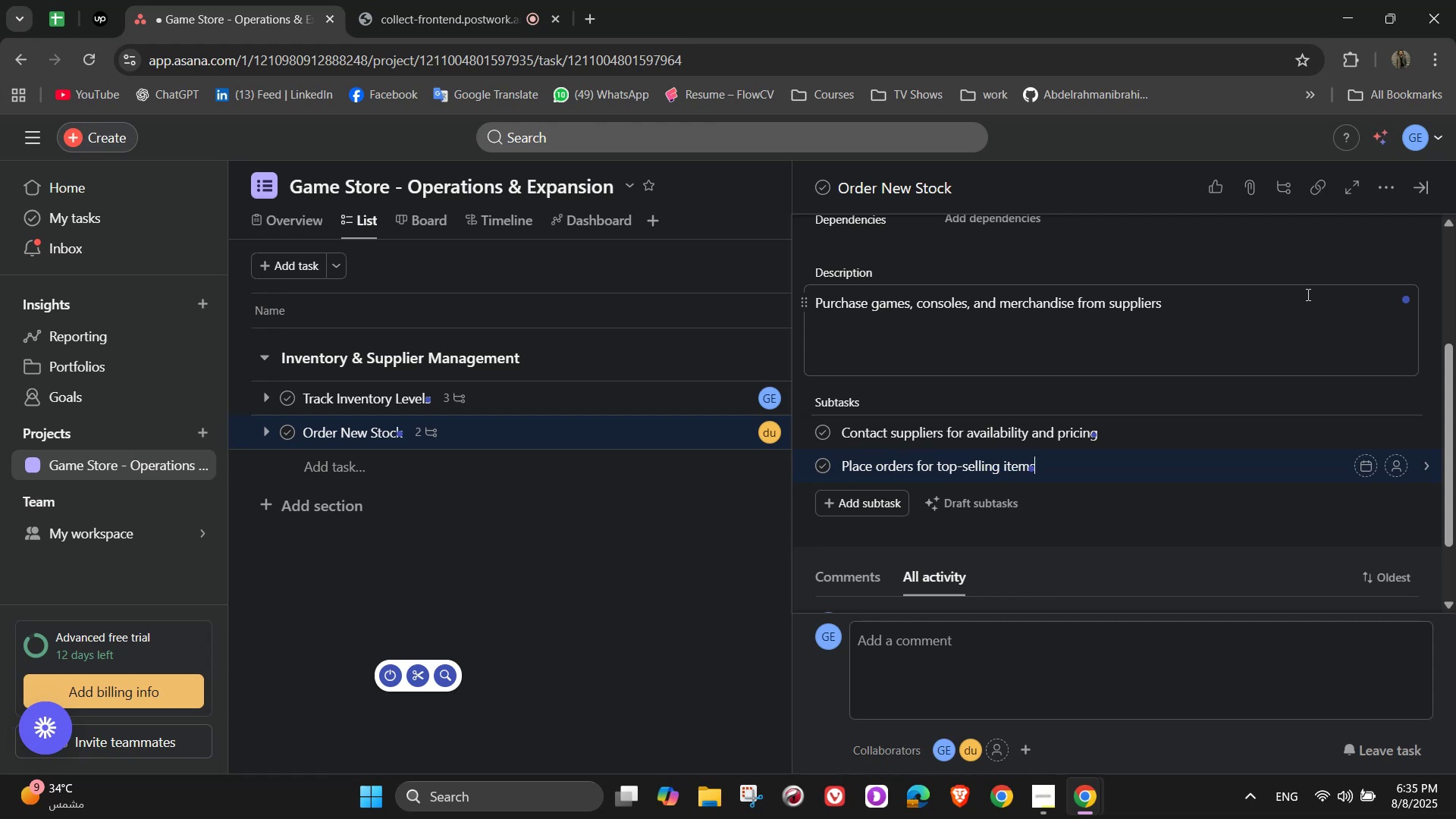 
key(Enter)
 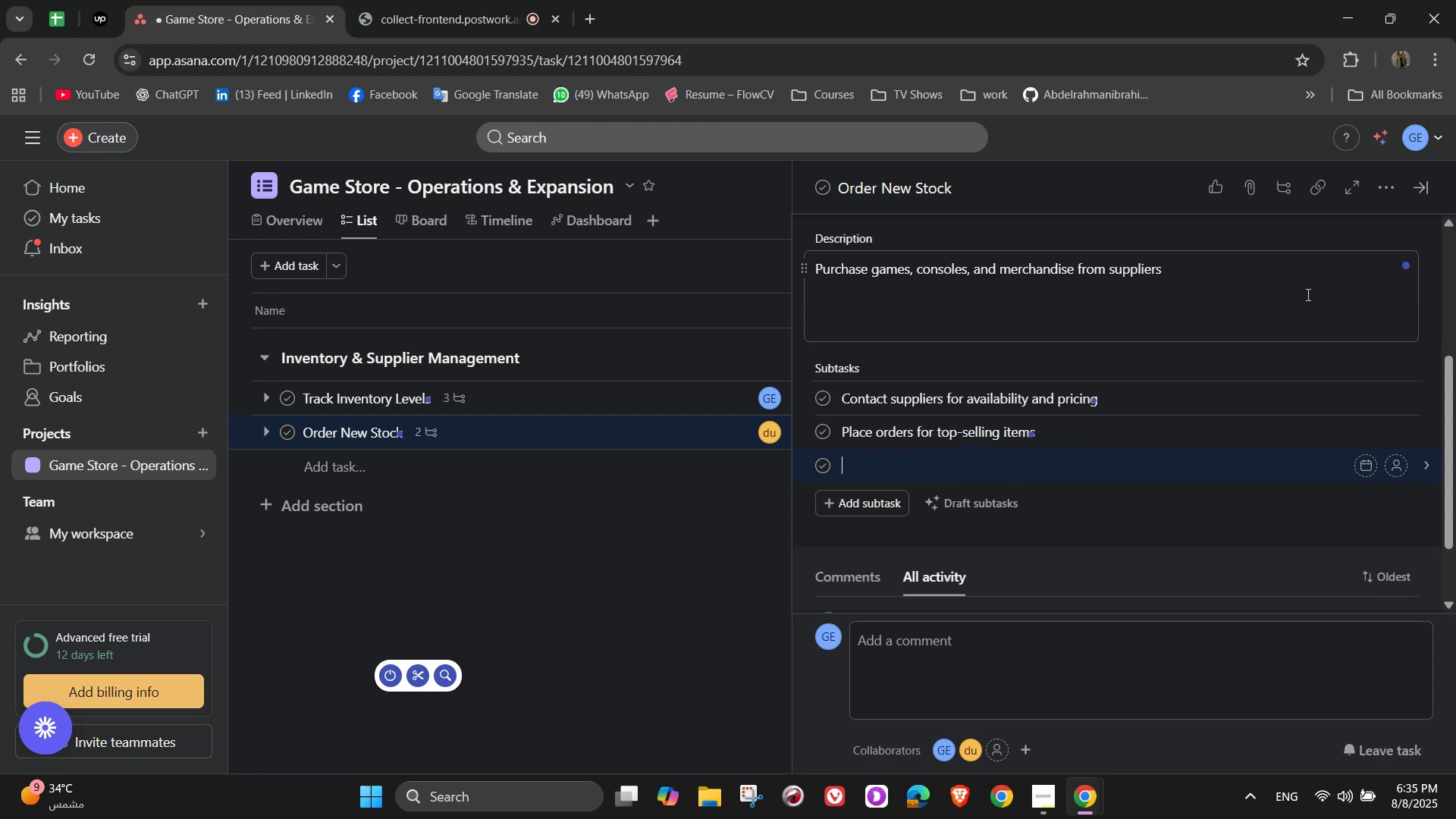 
type(Record expected delivery dates)
 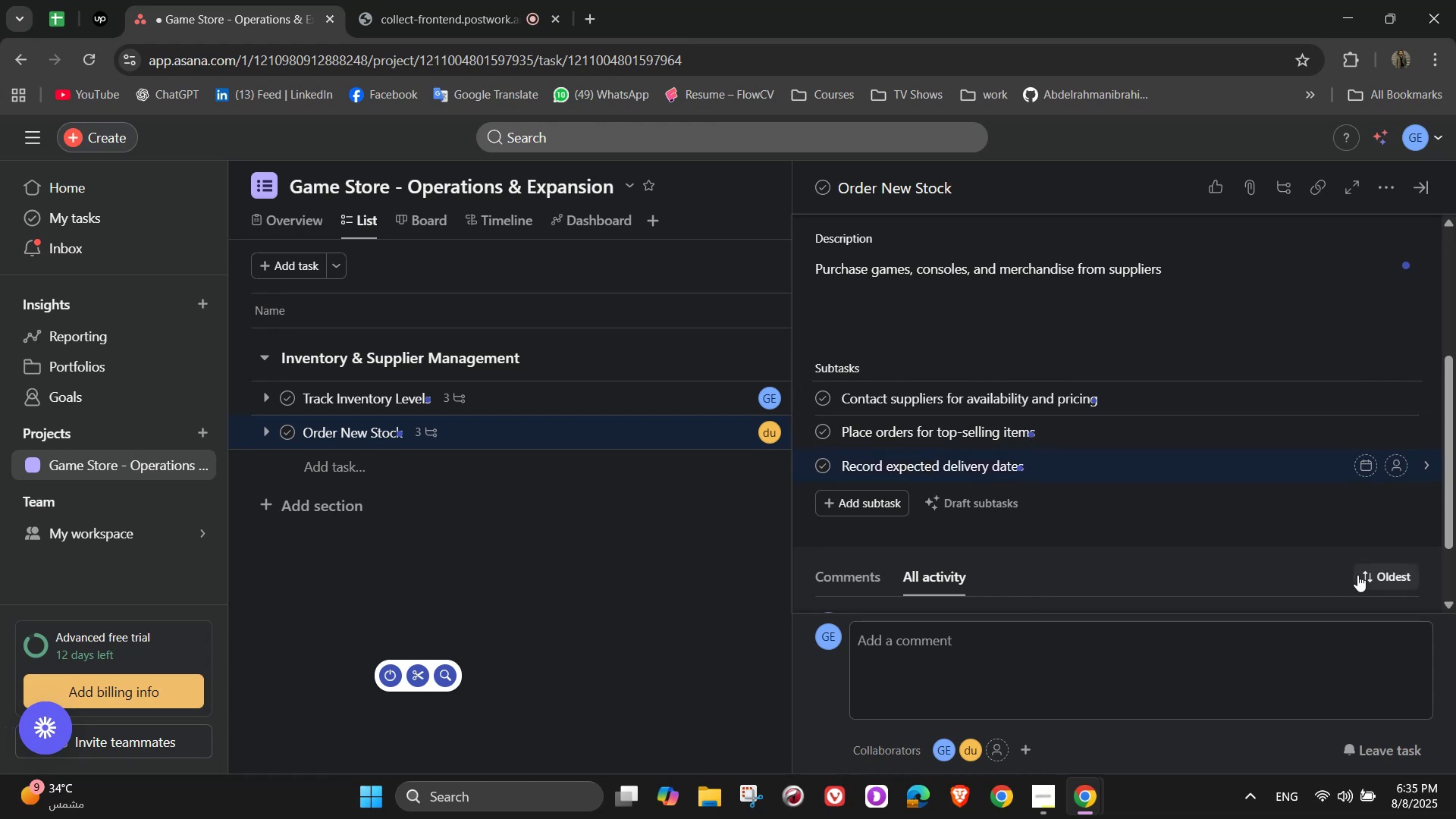 
wait(24.25)
 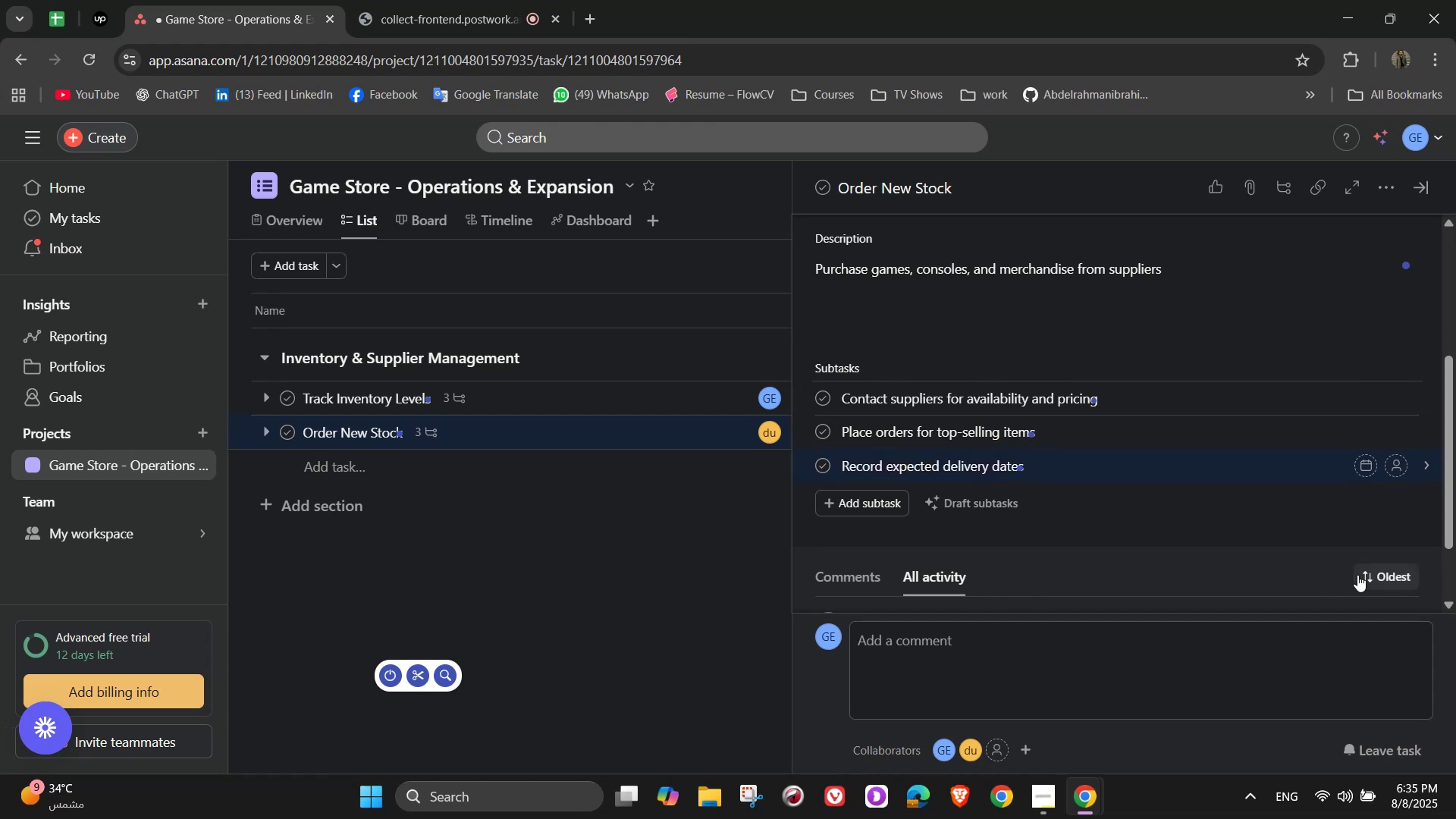 
scroll: coordinate [1075, 394], scroll_direction: up, amount: 7.0
 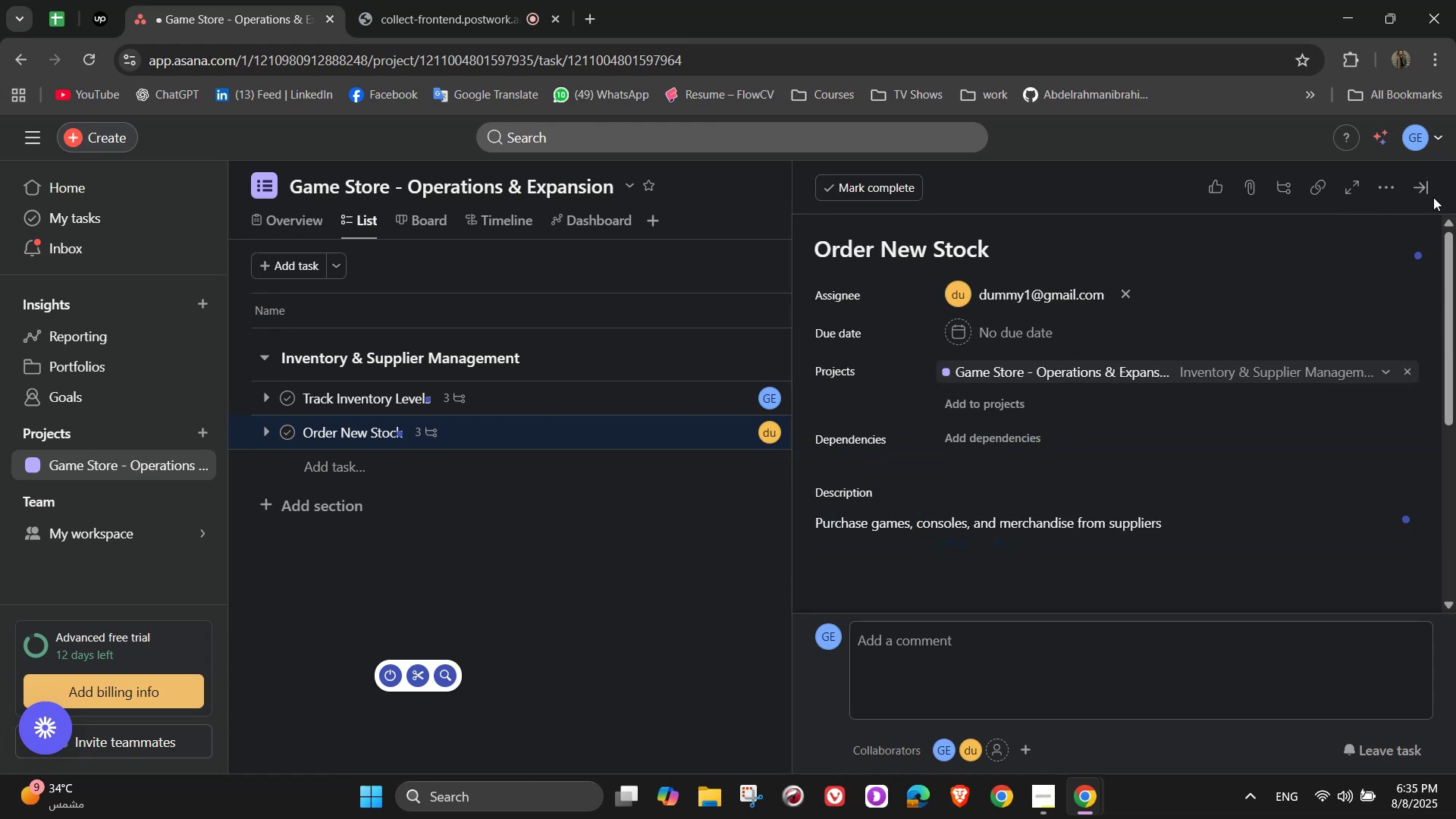 
left_click([1435, 197])
 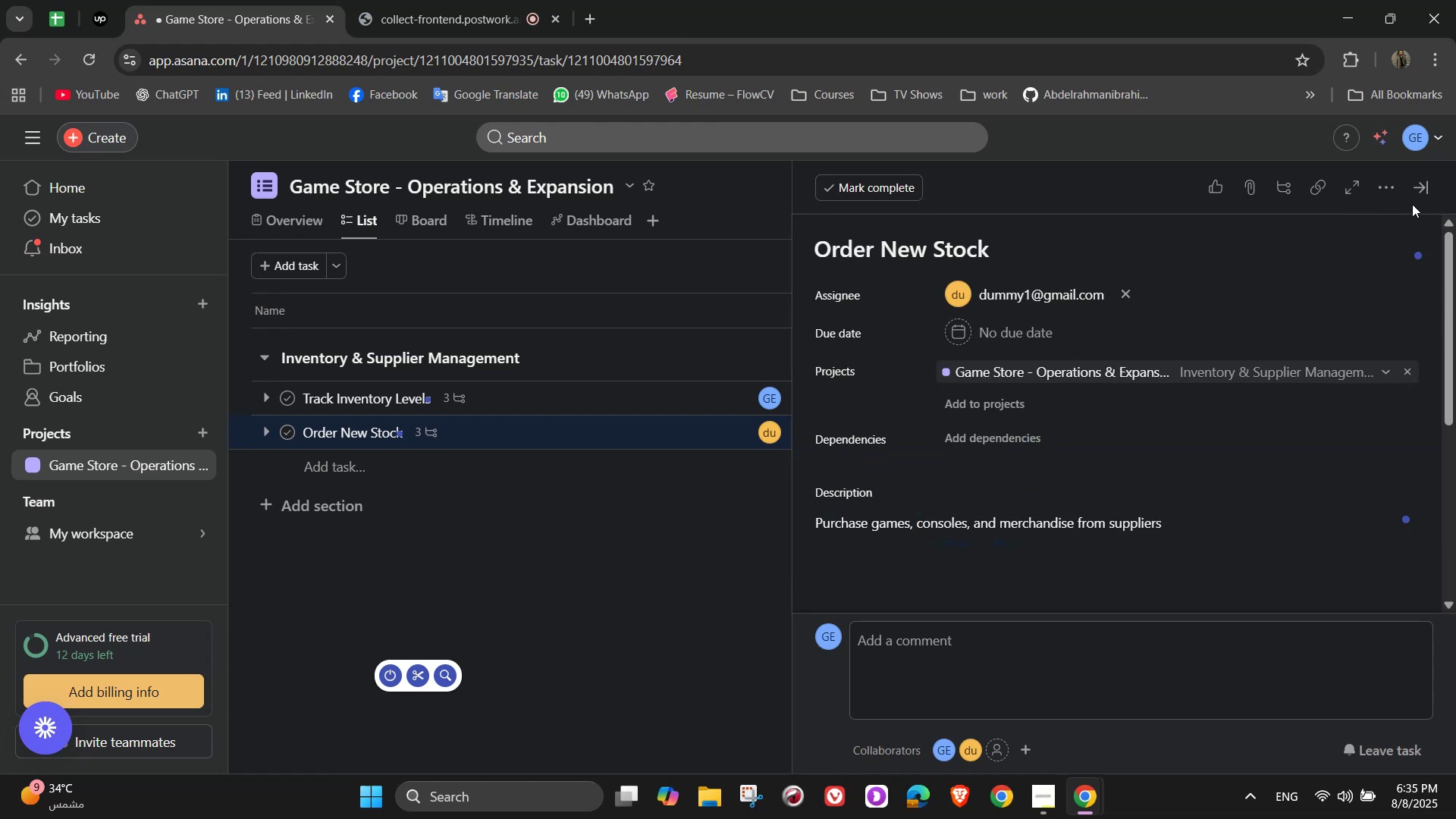 
left_click([1421, 191])
 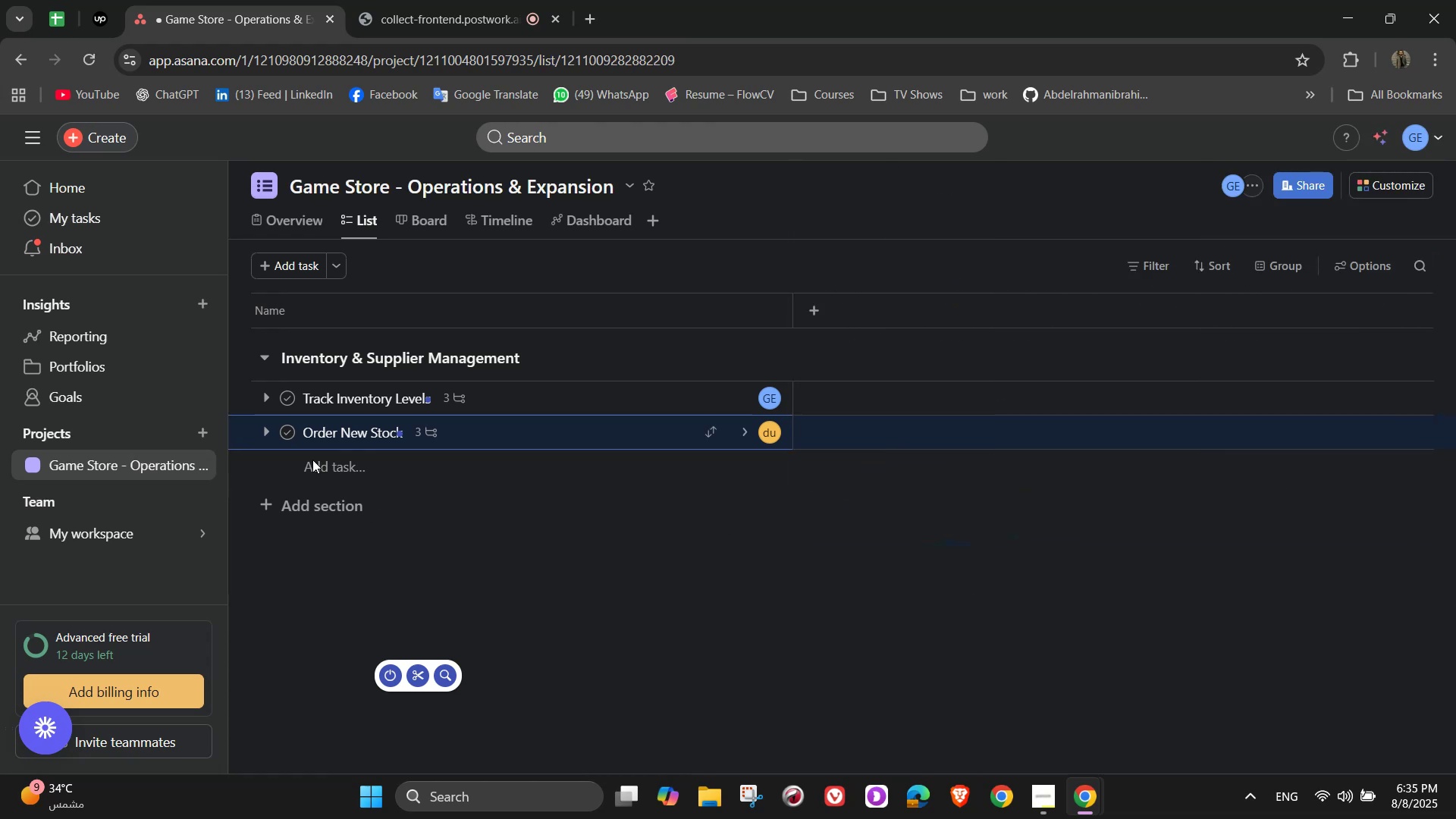 
left_click([315, 457])
 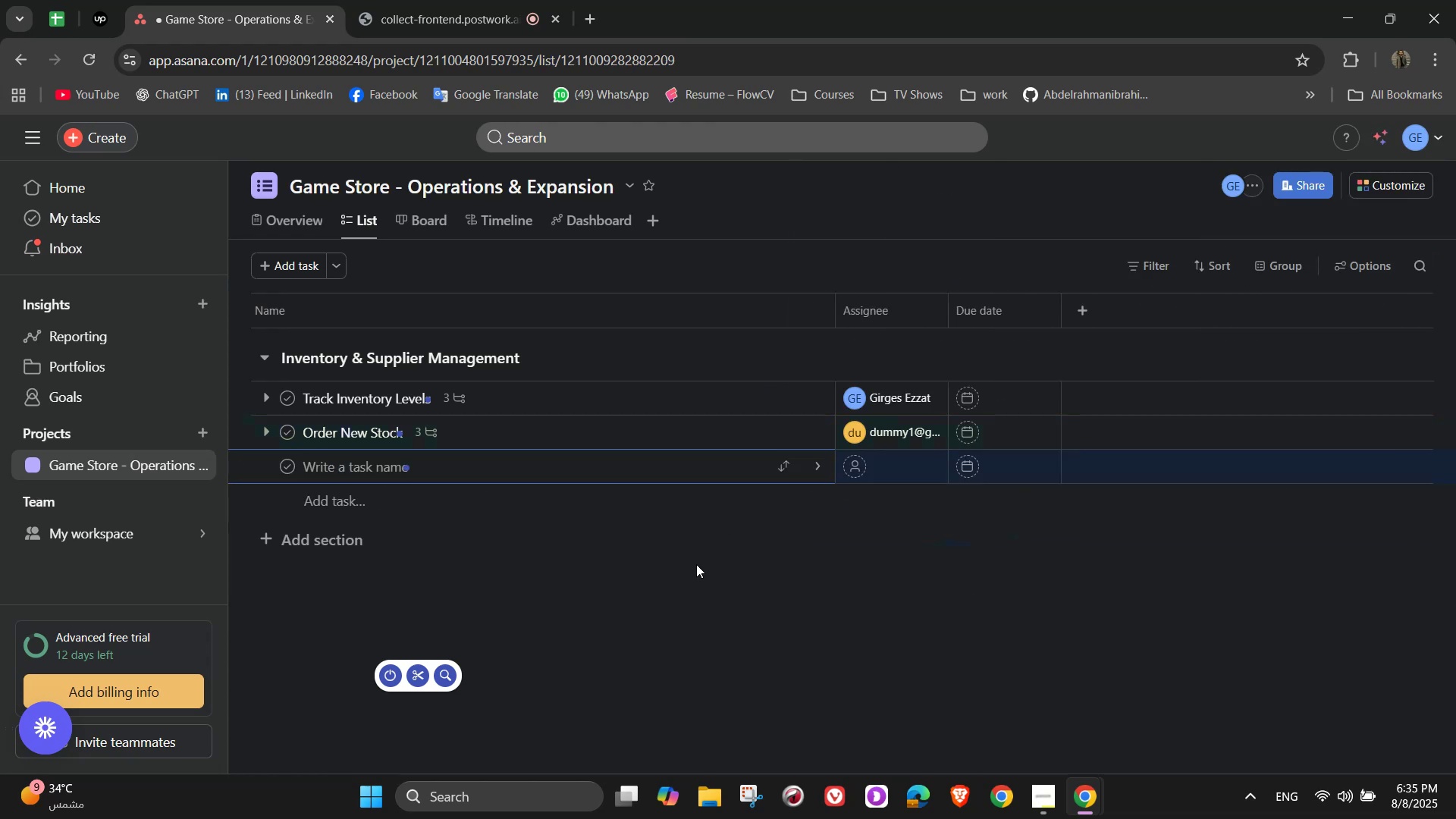 
type(Recieve & Stock Products)
 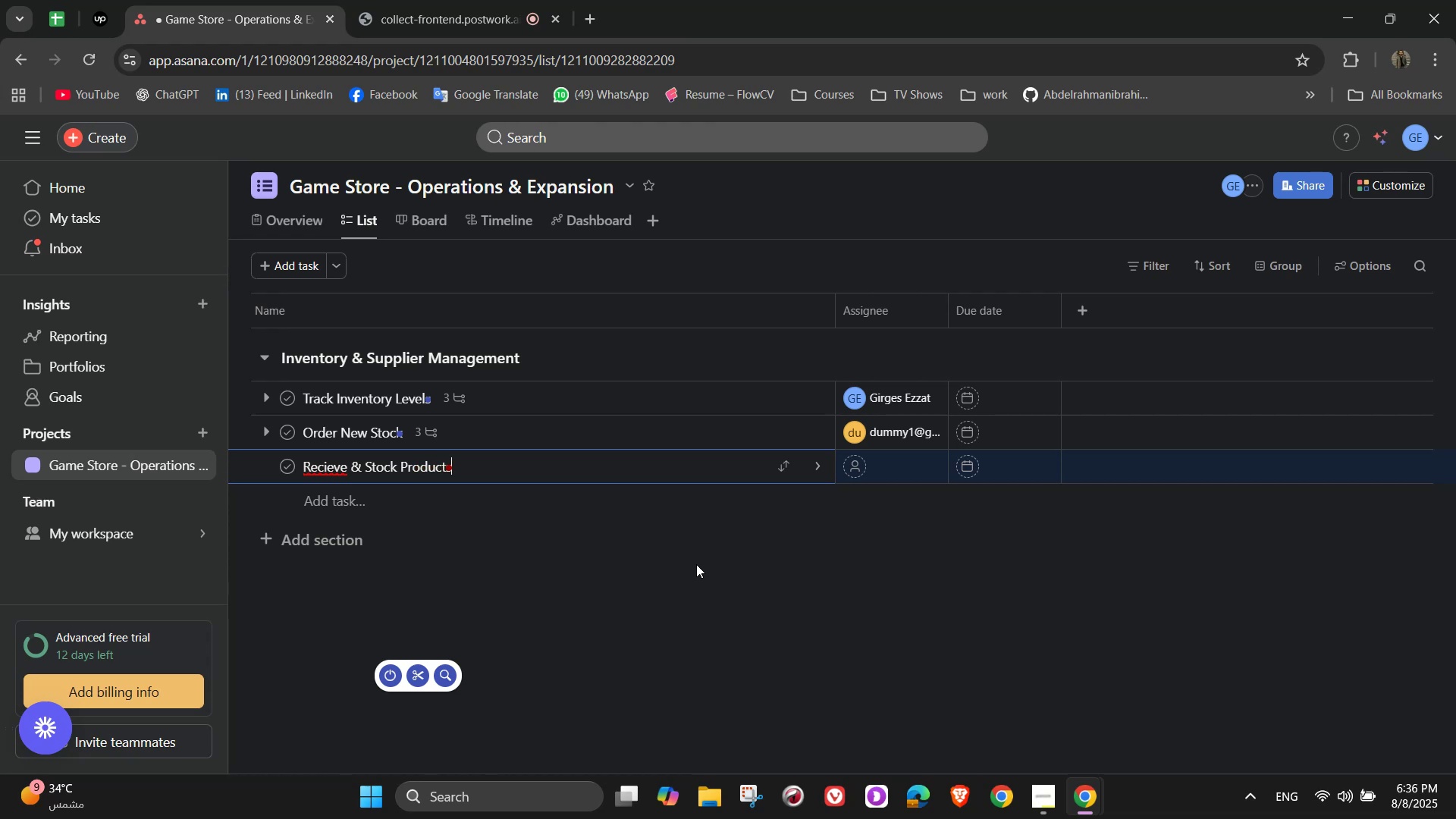 
left_click([349, 487])
 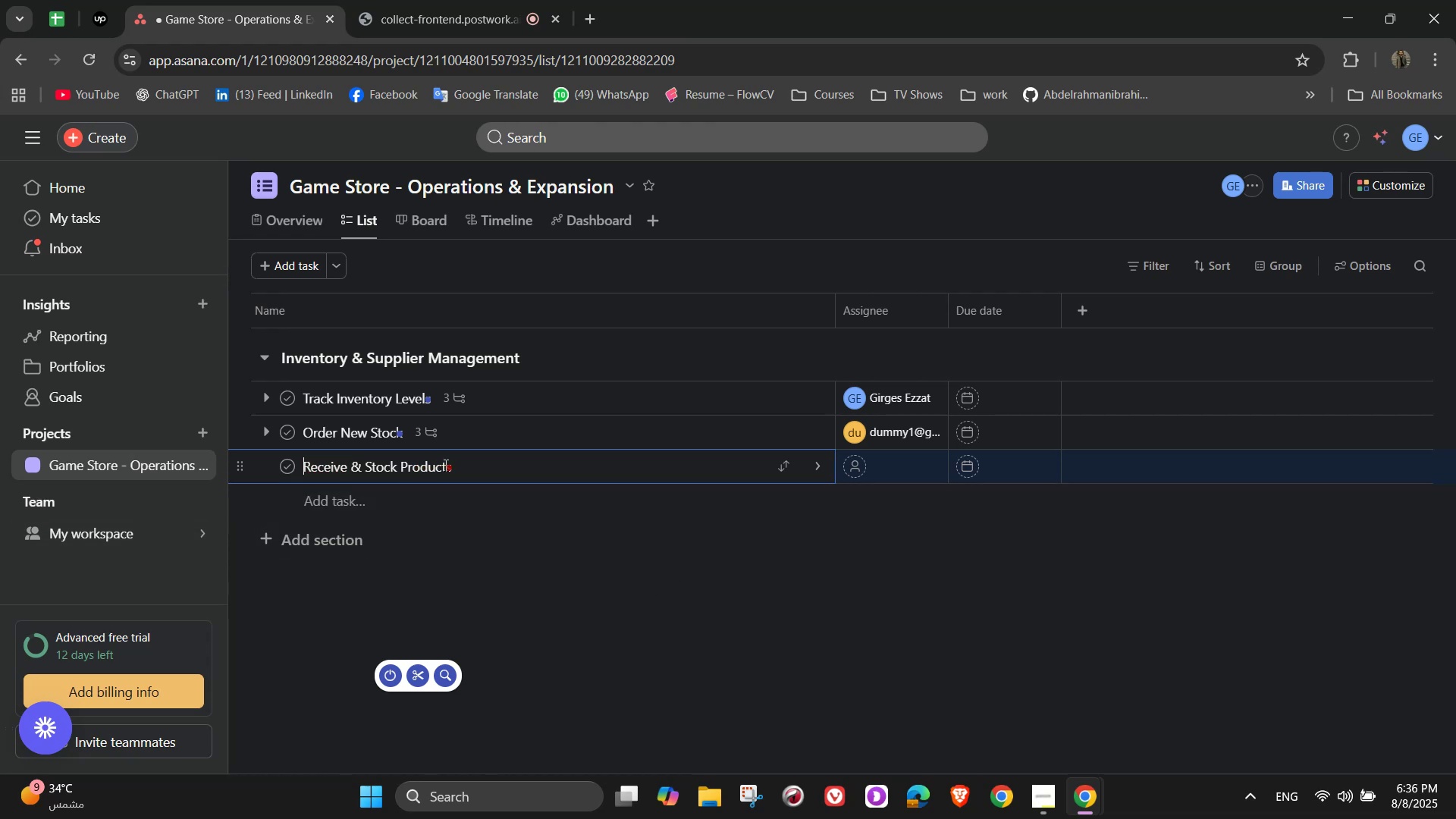 
left_click([458, 462])
 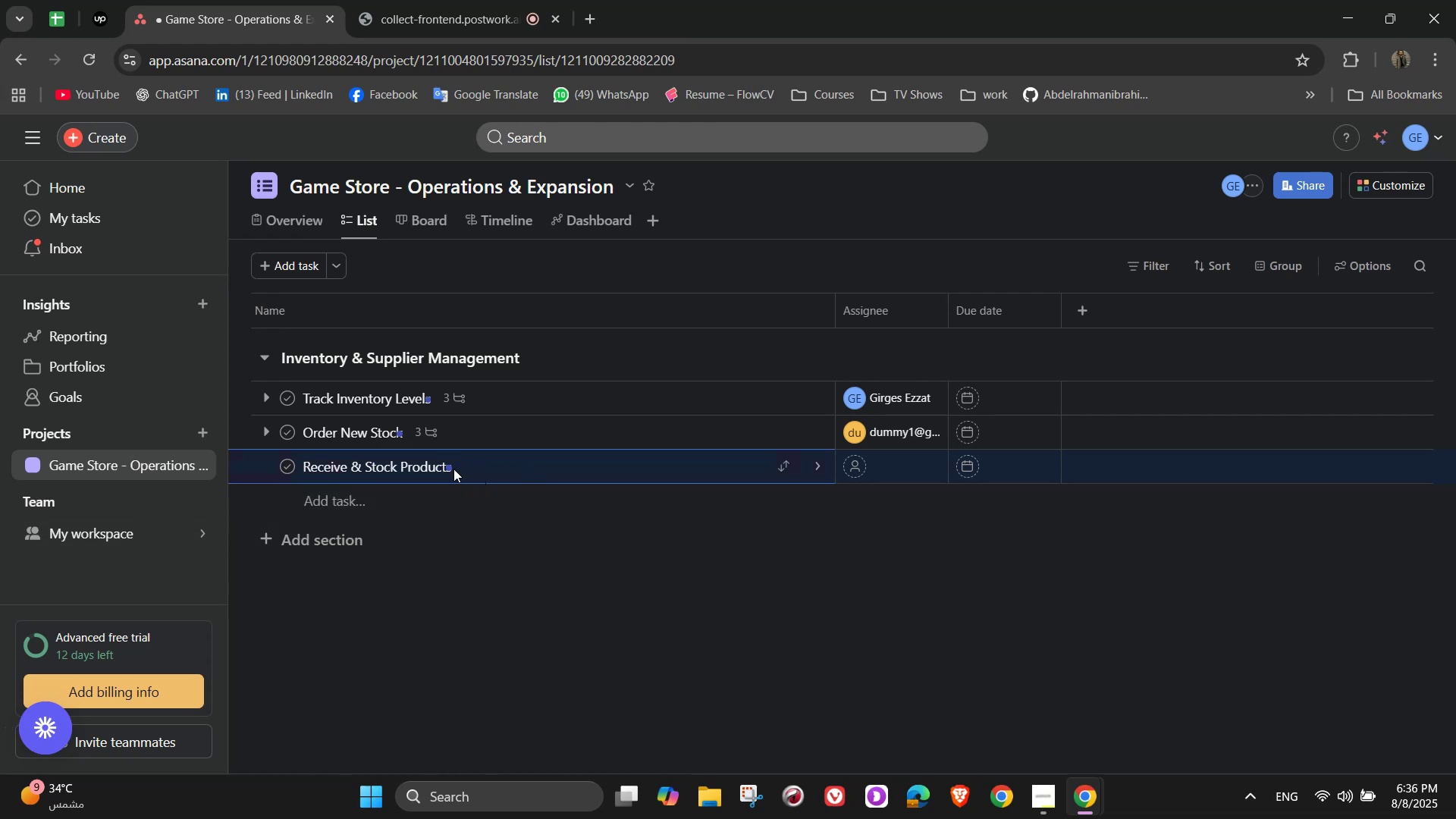 
left_click([454, 469])
 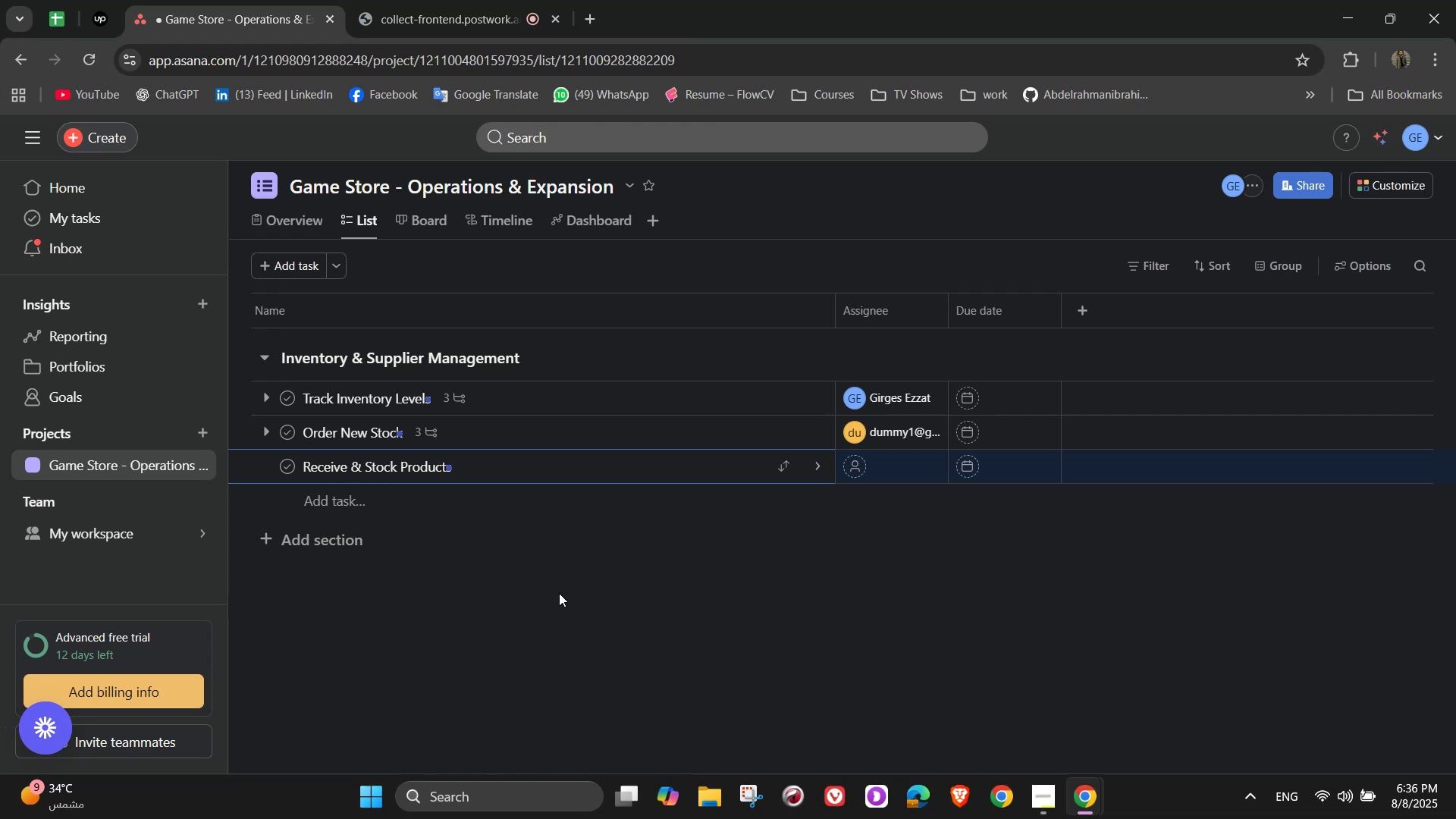 
key(ArrowLeft)
 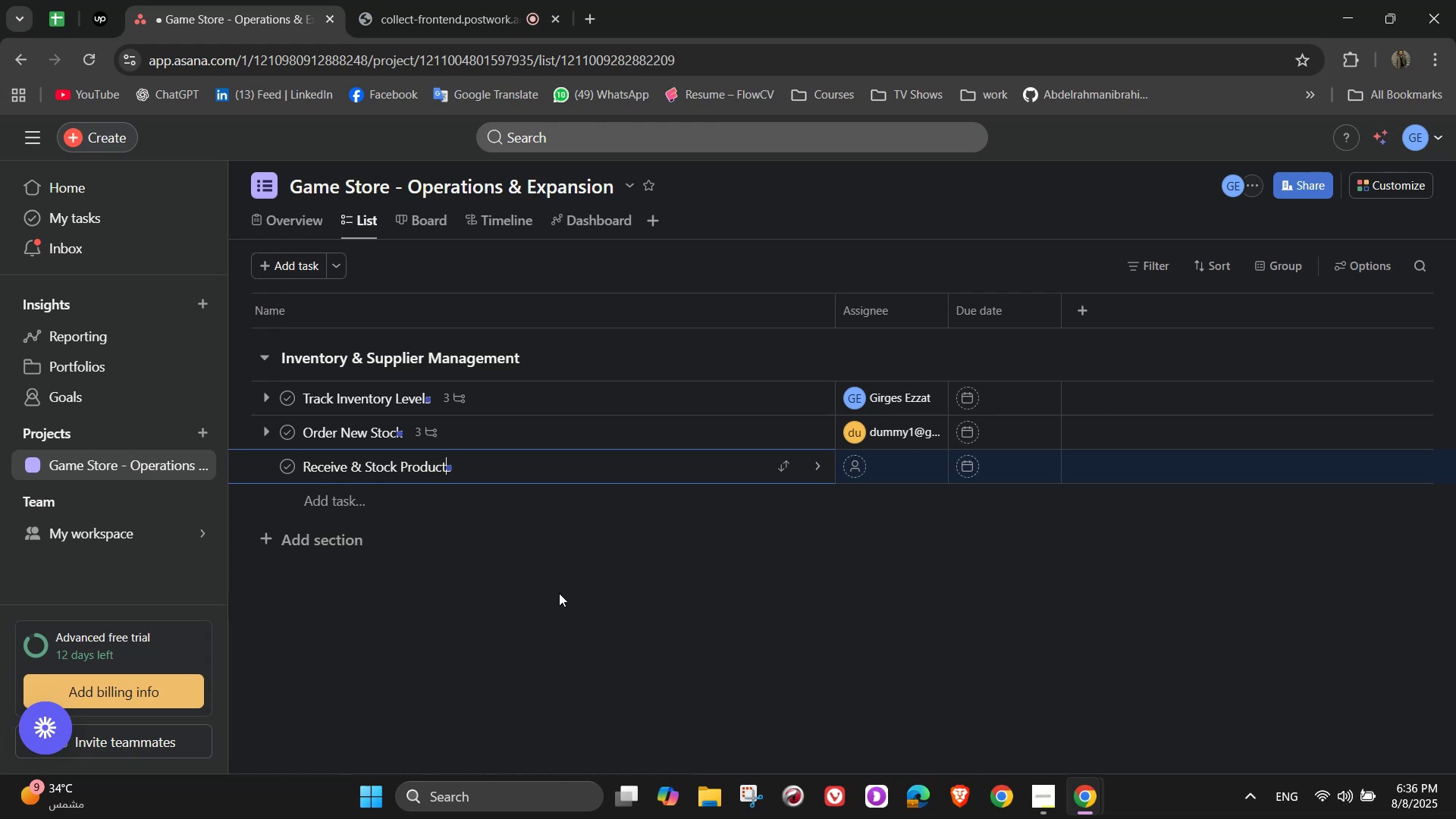 
key(ArrowRight)
 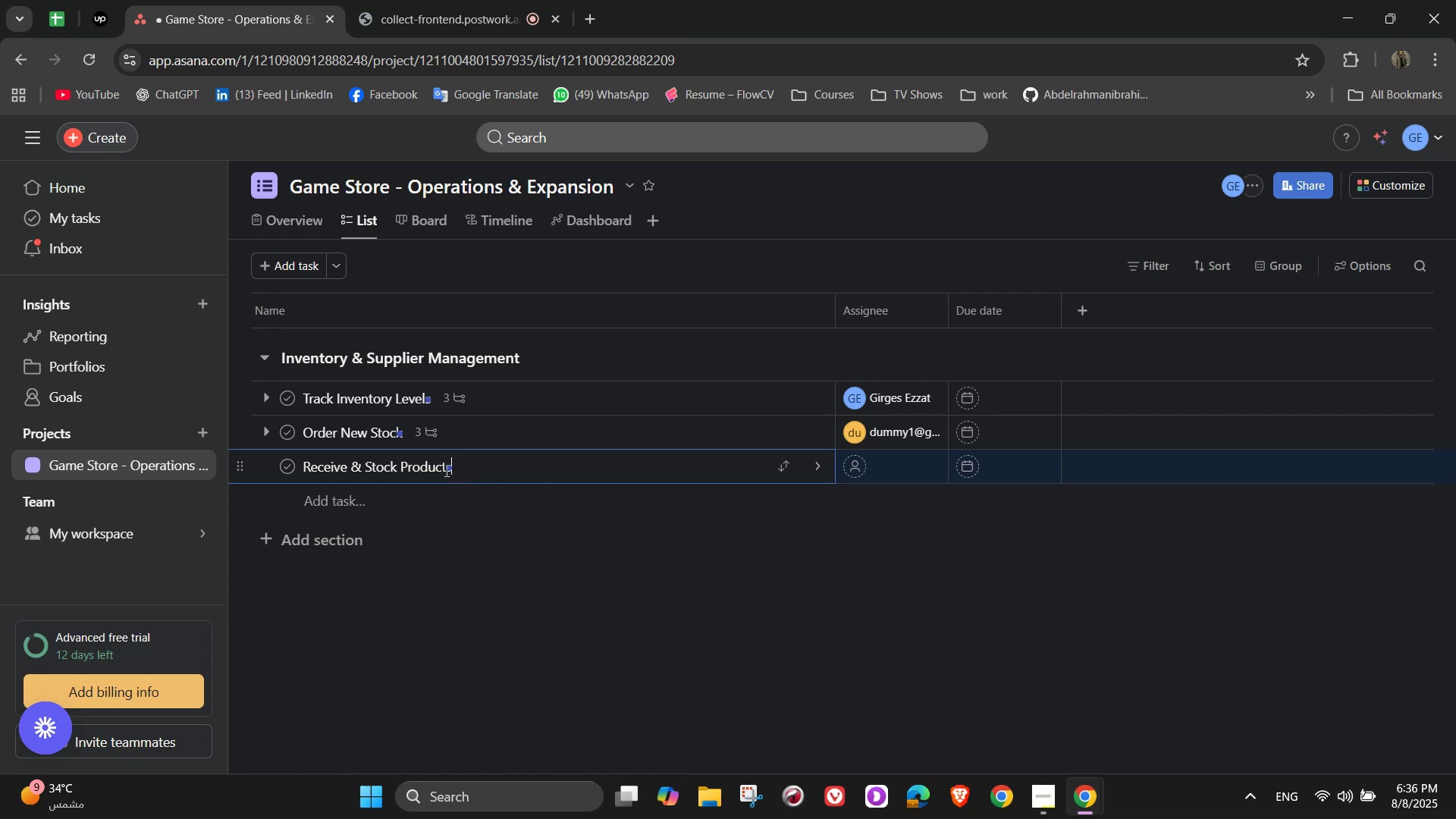 
key(Backspace)
 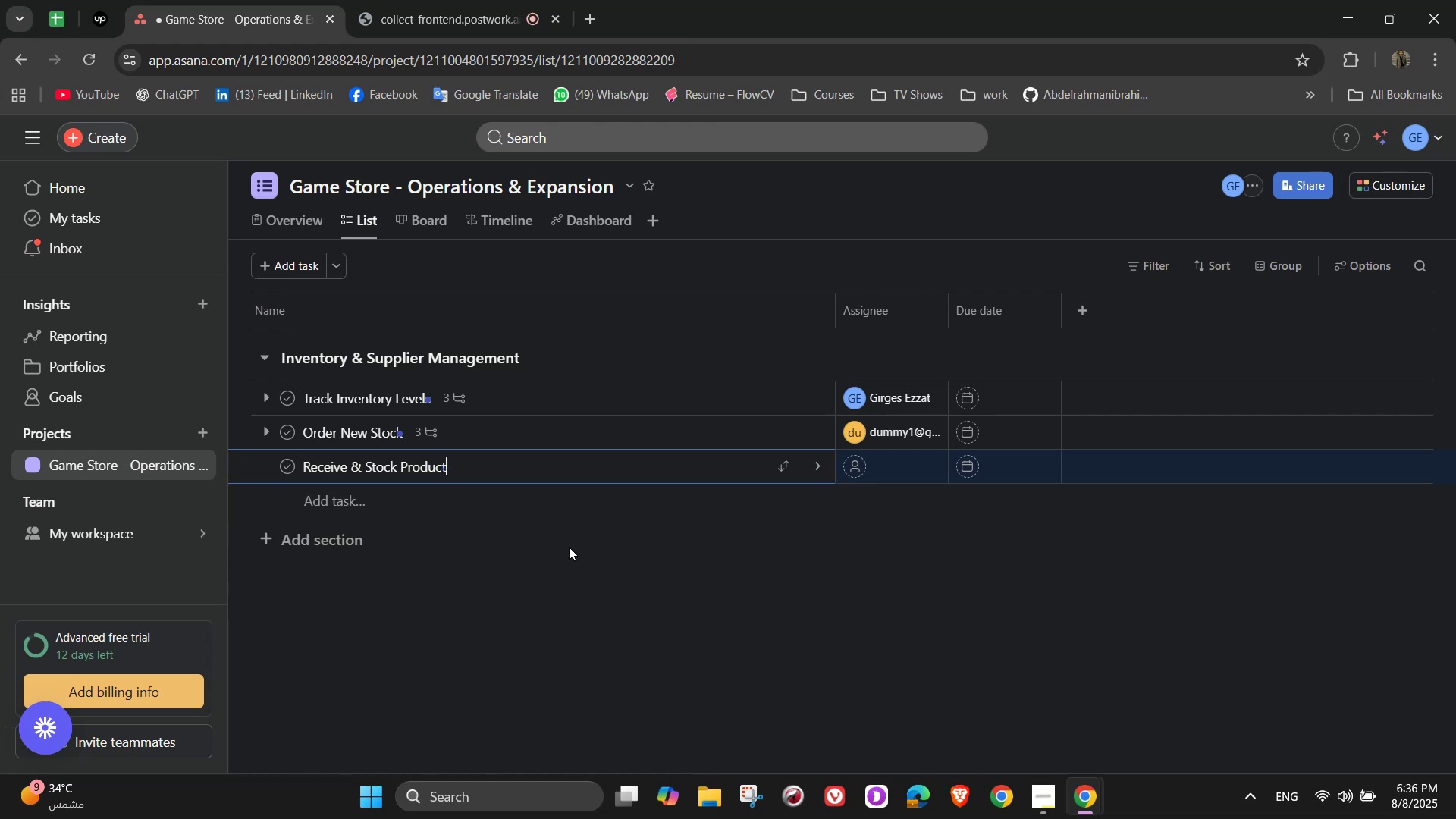 
key(S)
 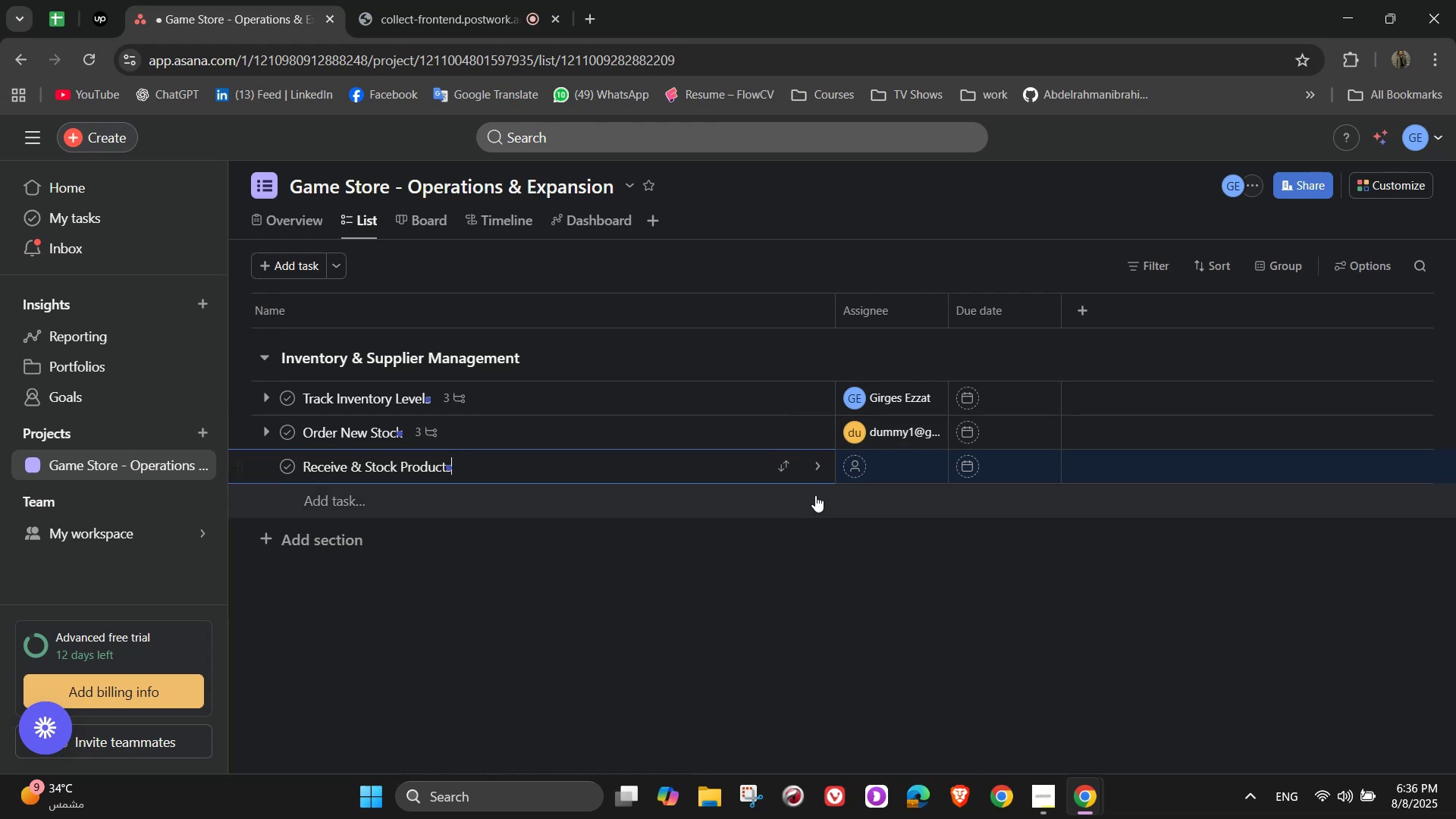 
wait(8.7)
 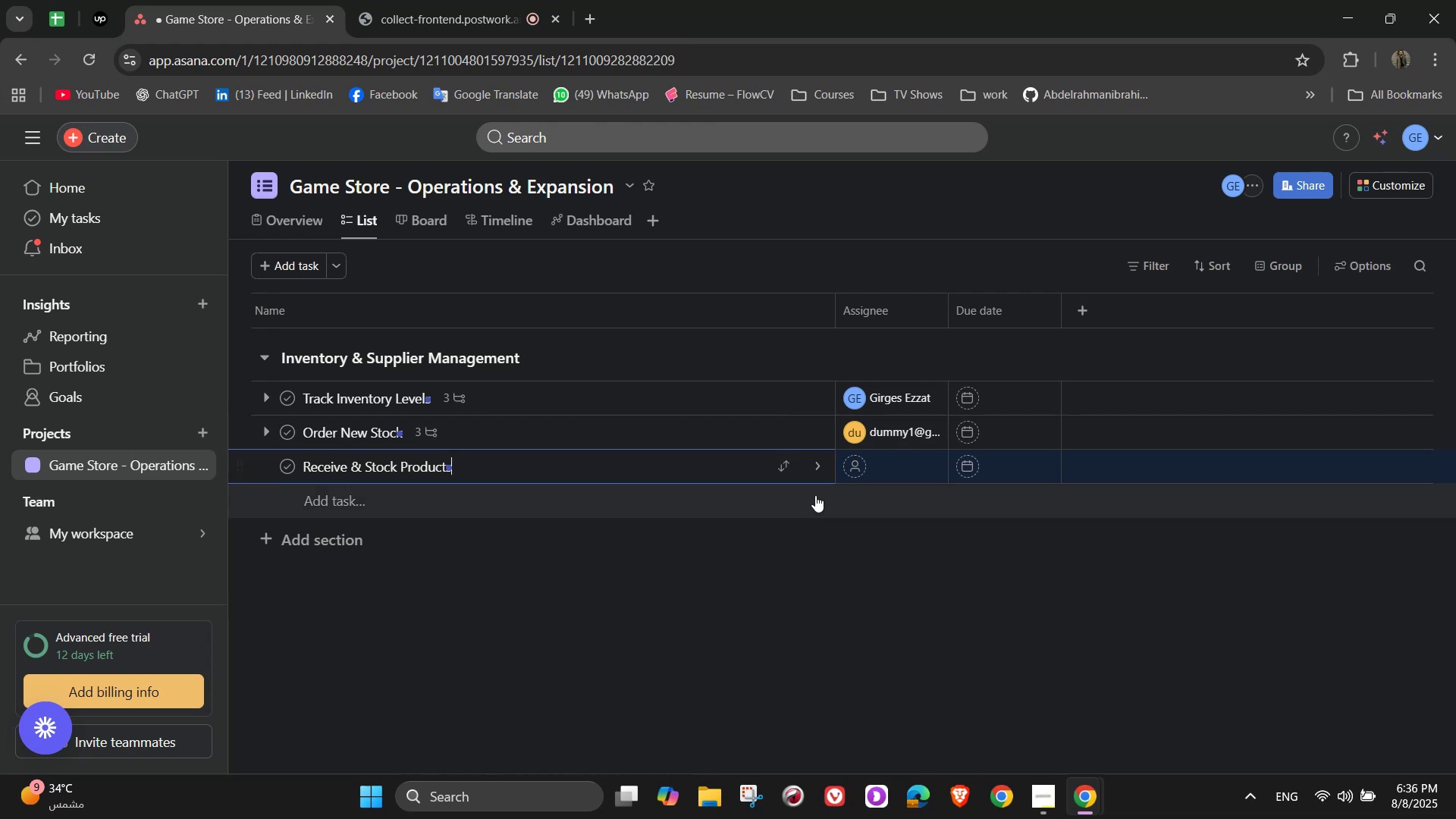 
left_click([829, 472])
 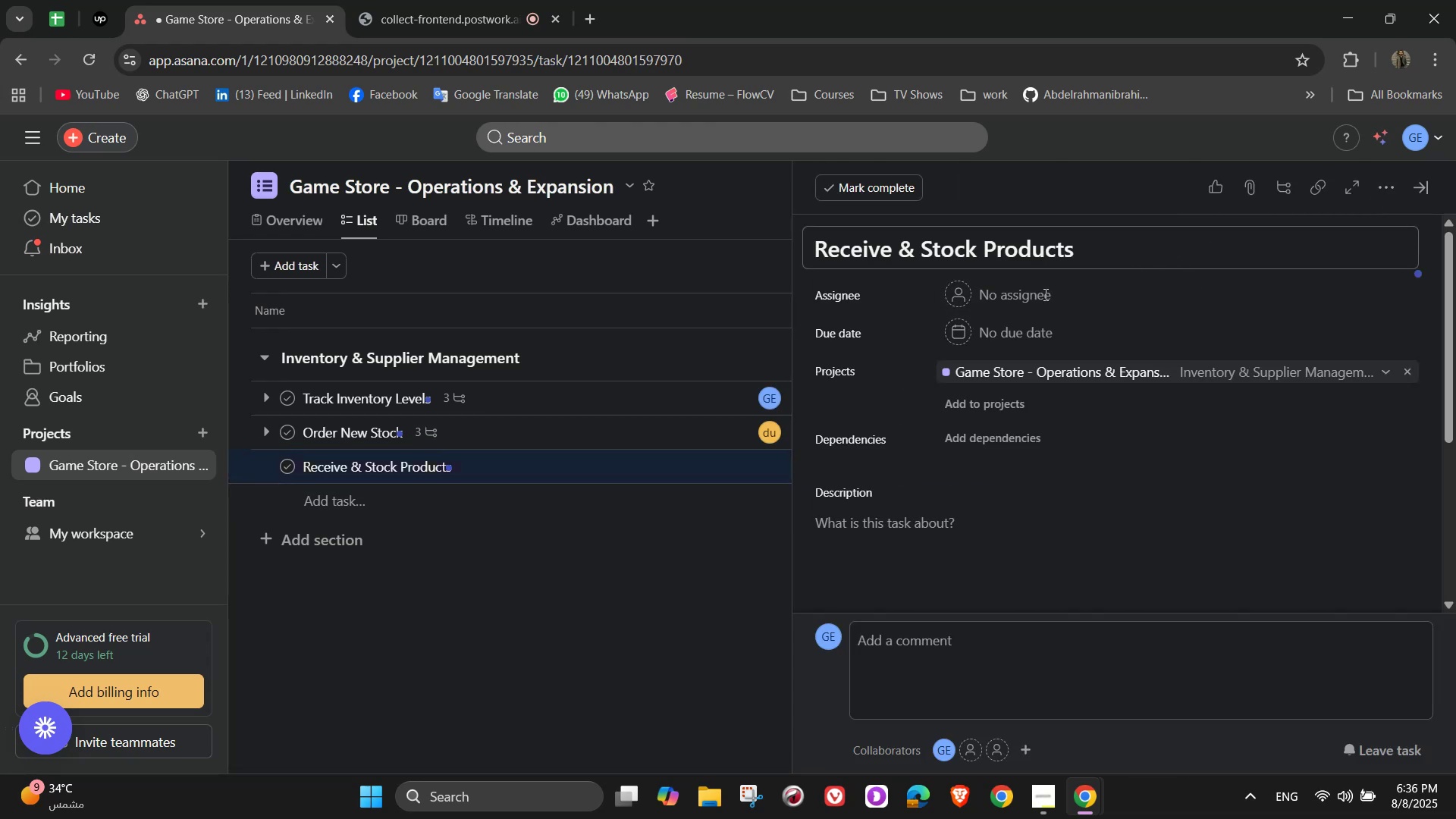 
left_click([1037, 296])
 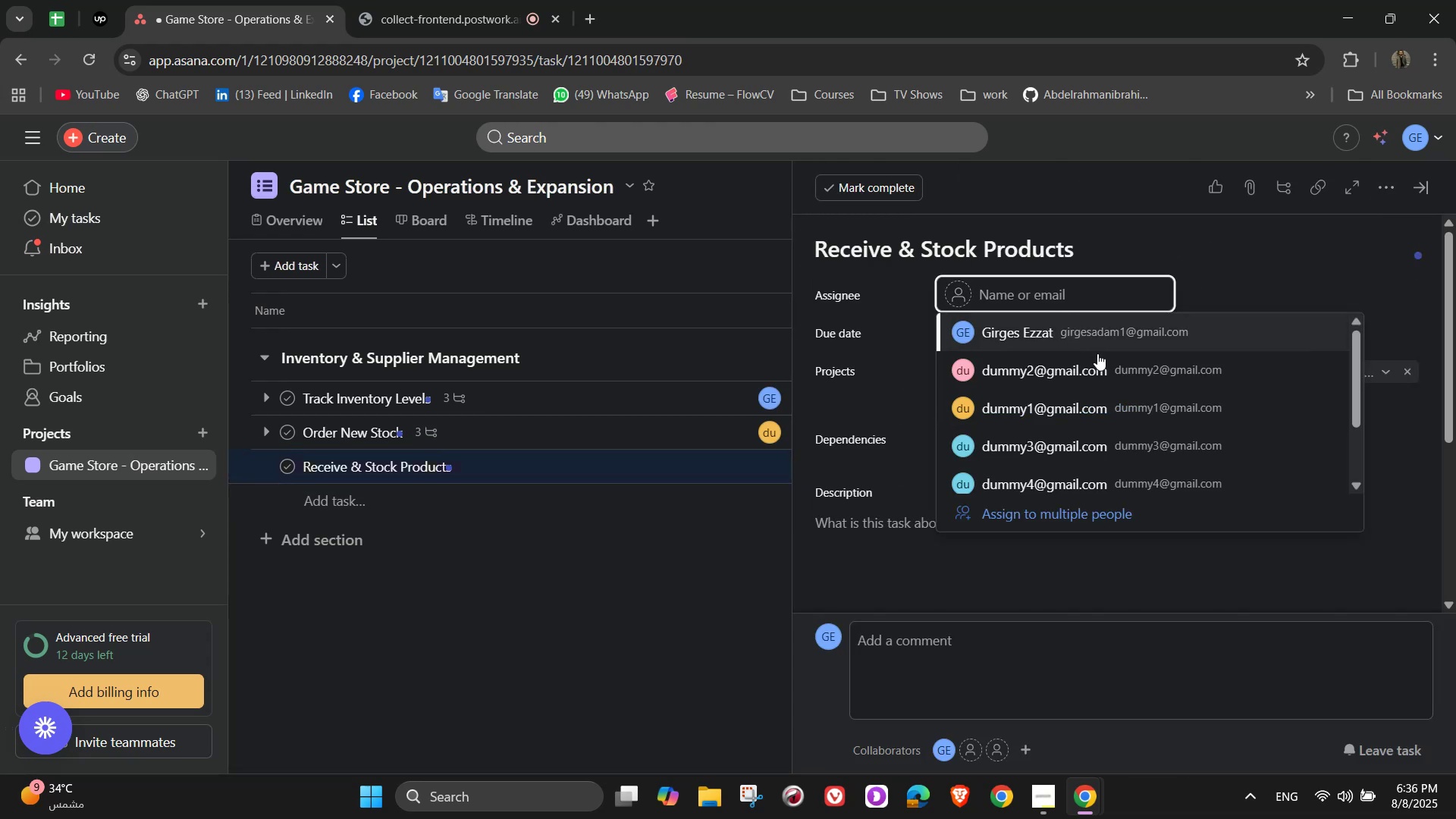 
left_click([1097, 362])
 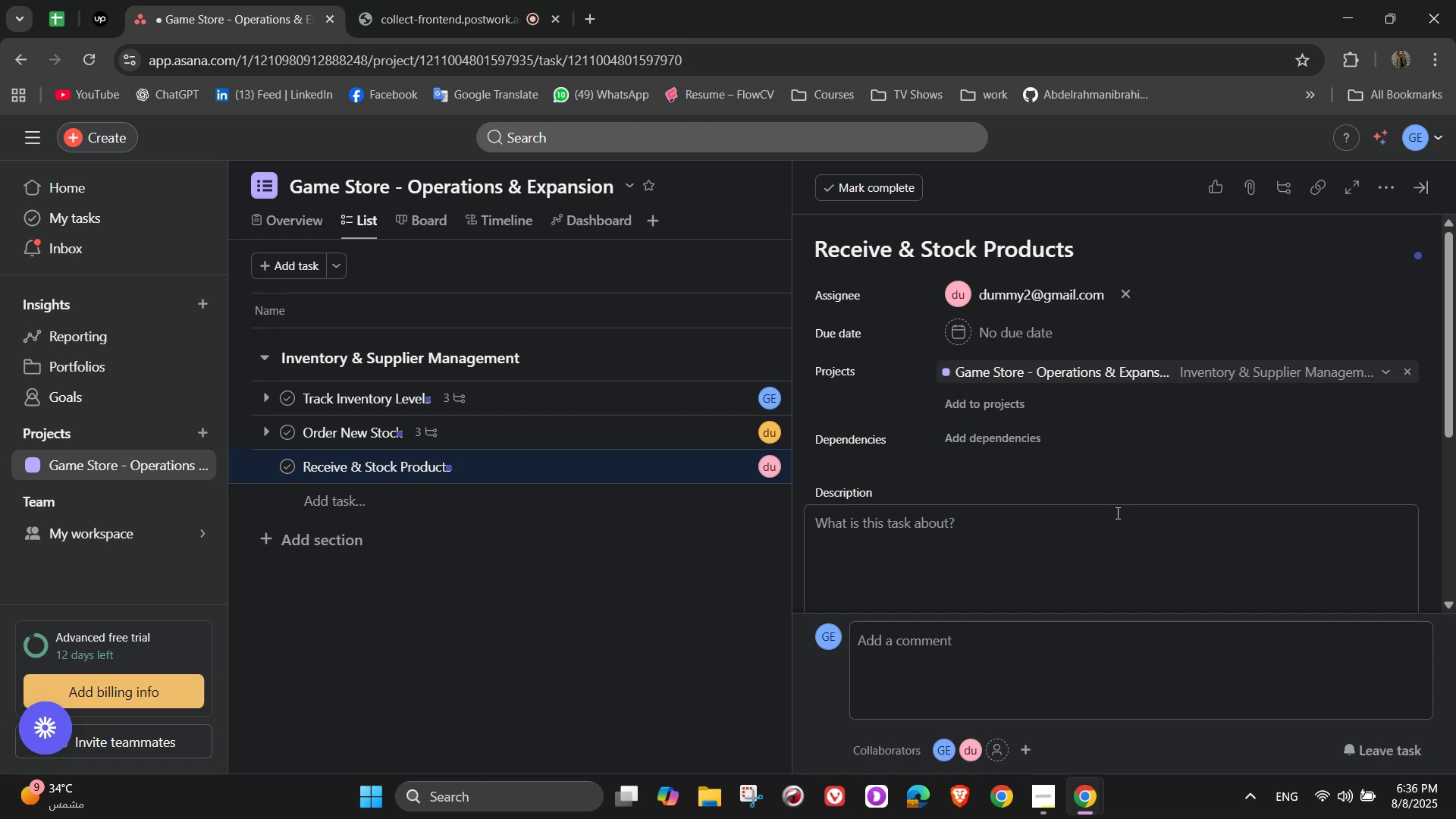 
double_click([1037, 520])
 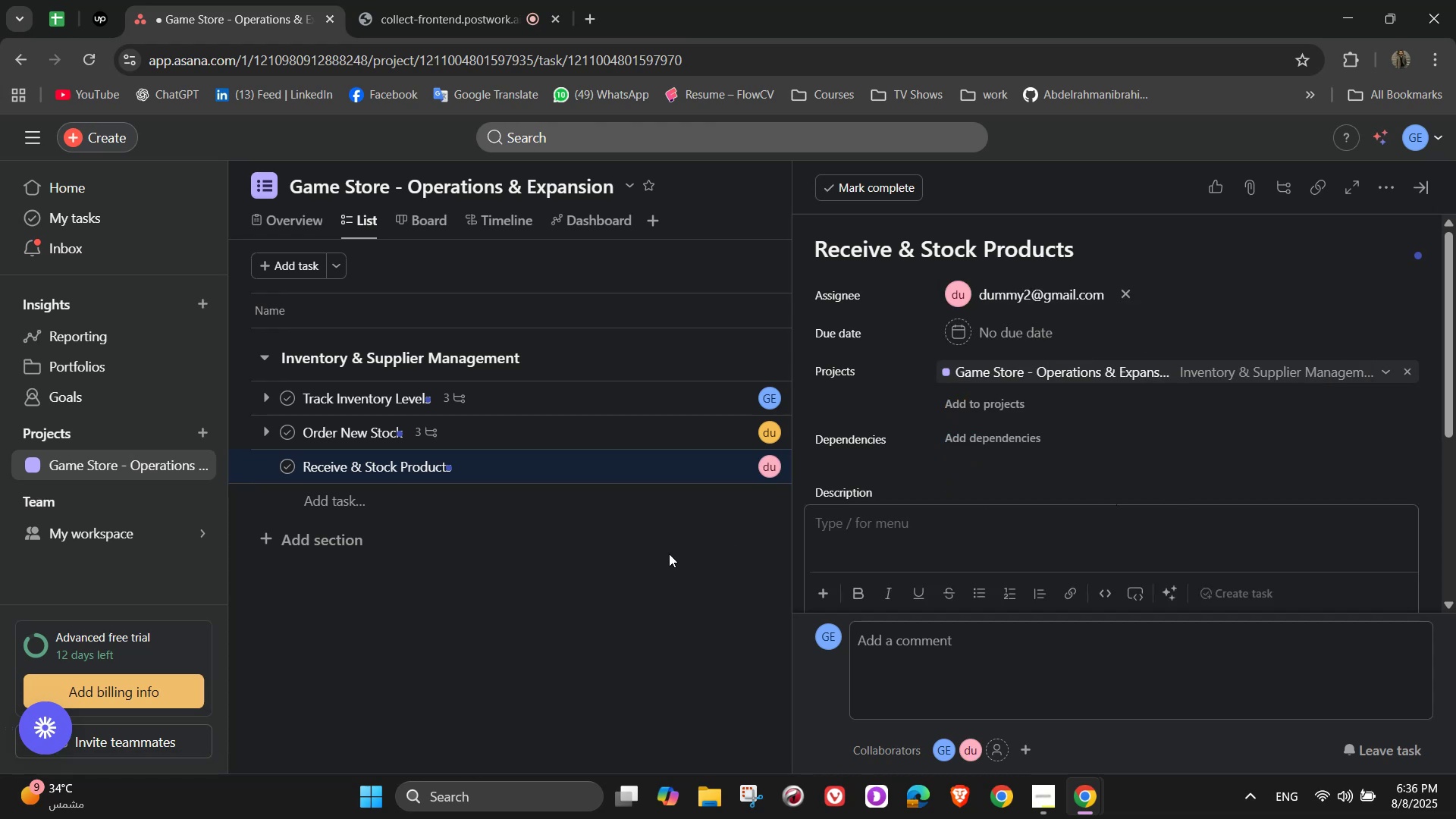 
type(Process new deliveries and update inventory)
 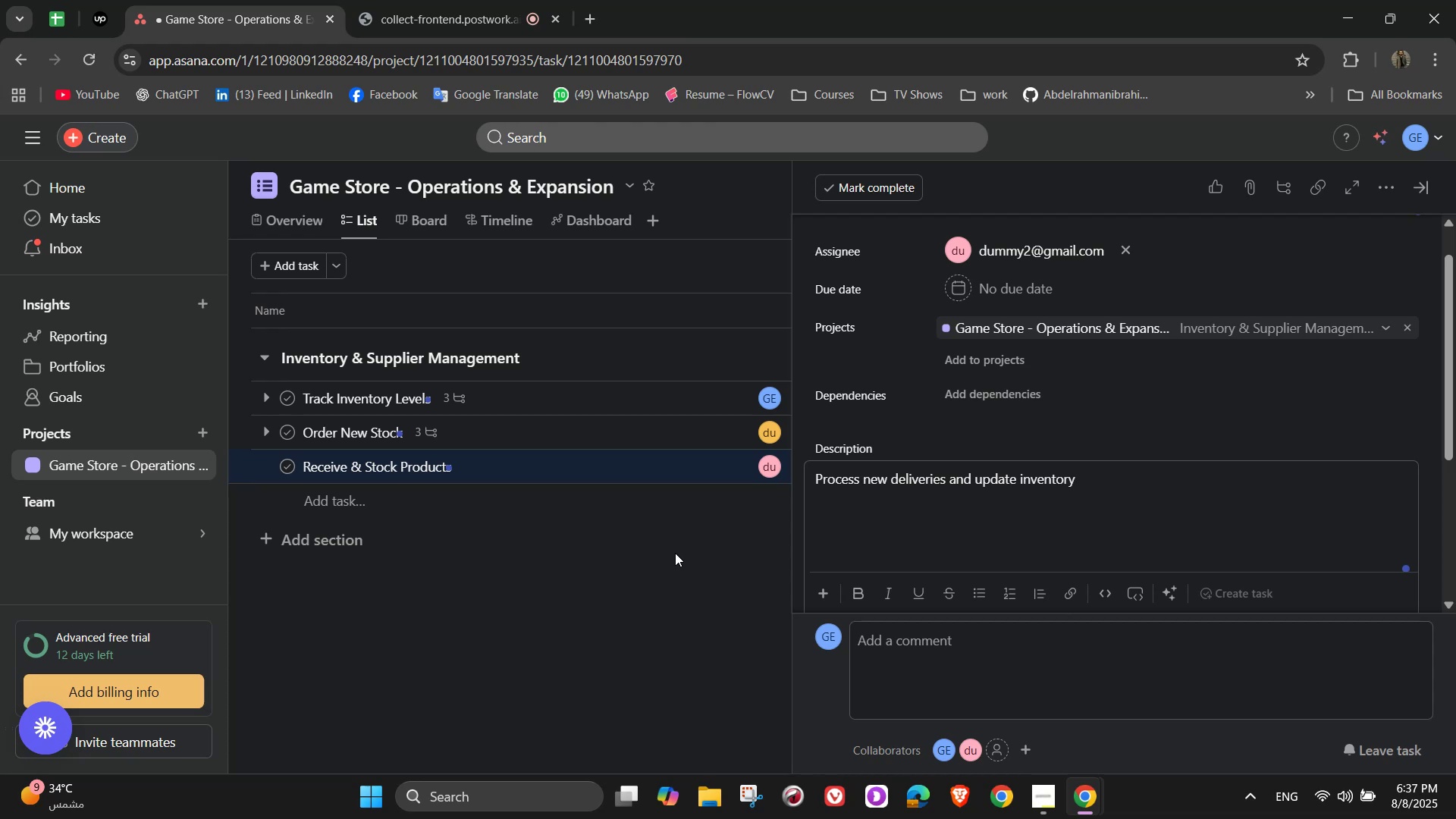 
wait(20.57)
 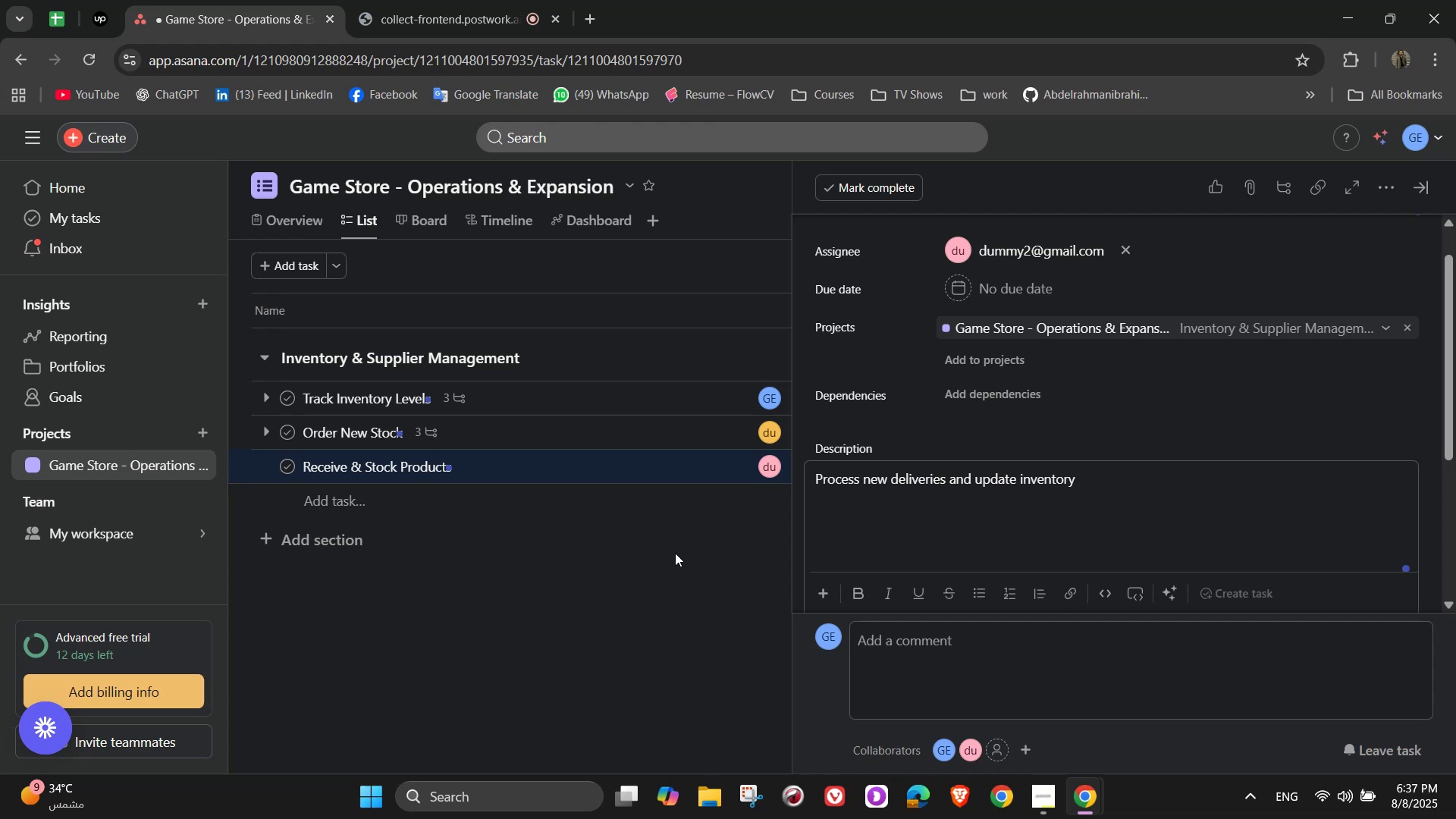 
scroll: coordinate [963, 428], scroll_direction: down, amount: 2.0
 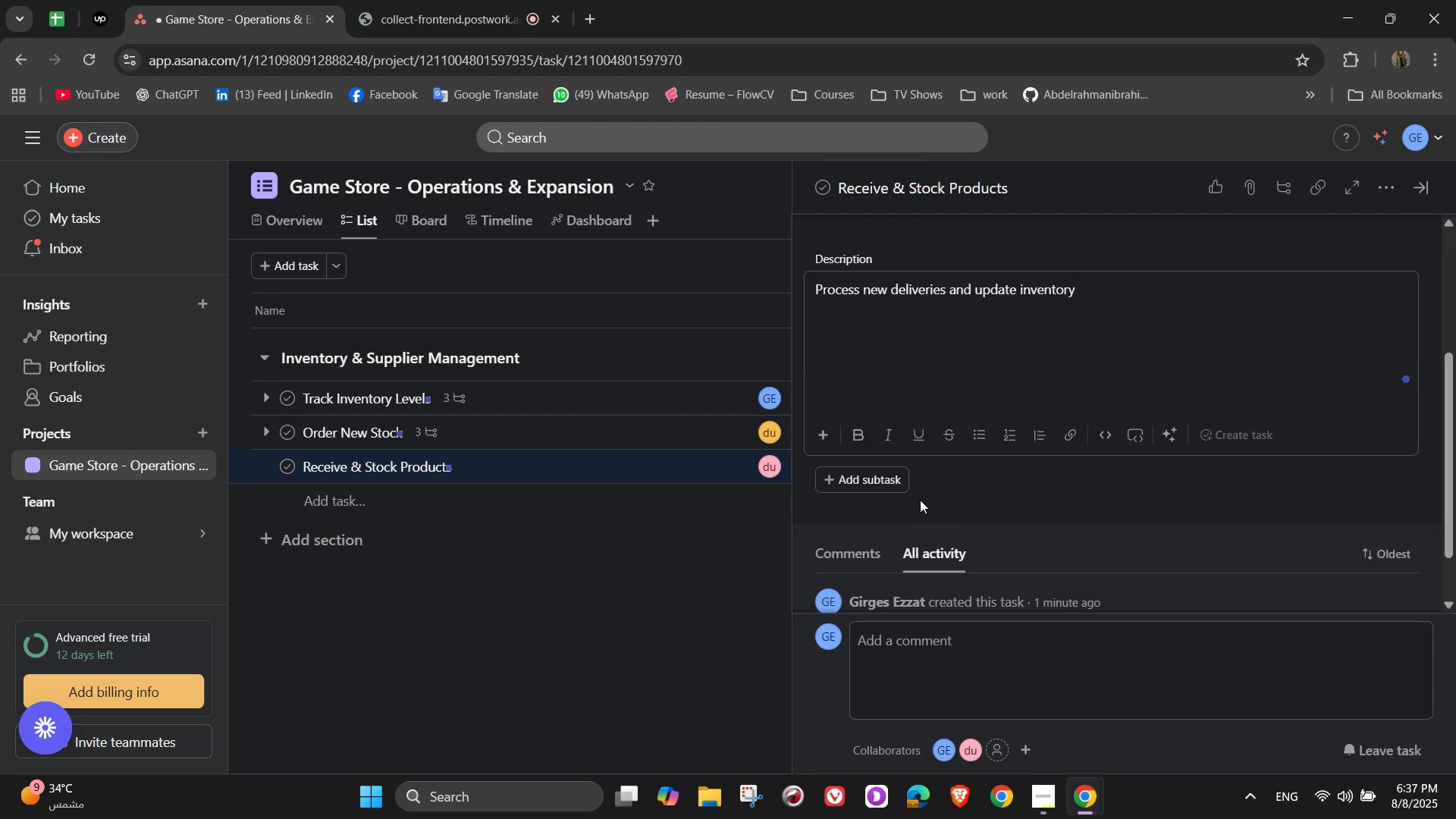 
left_click([898, 481])
 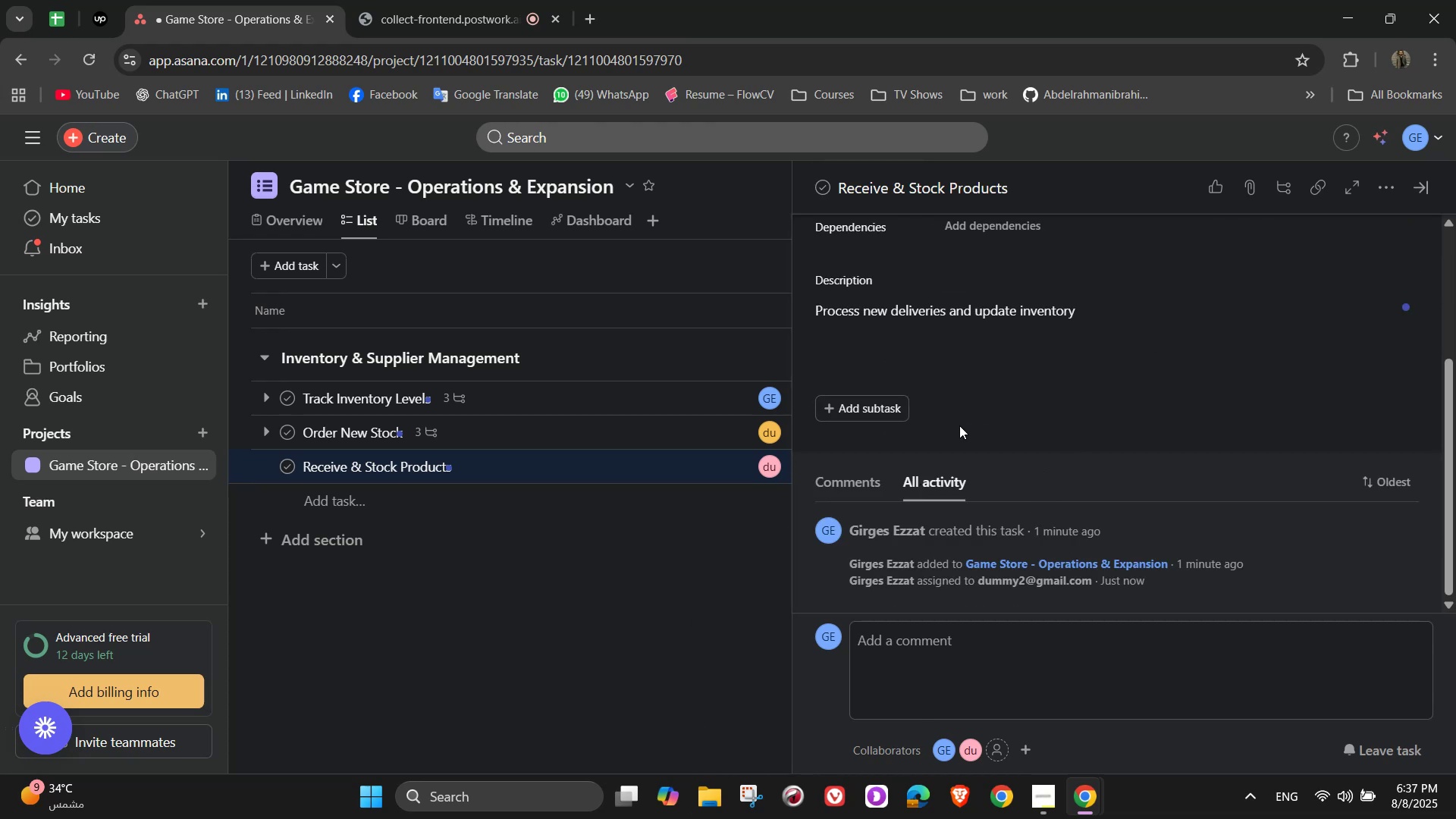 
left_click([884, 416])
 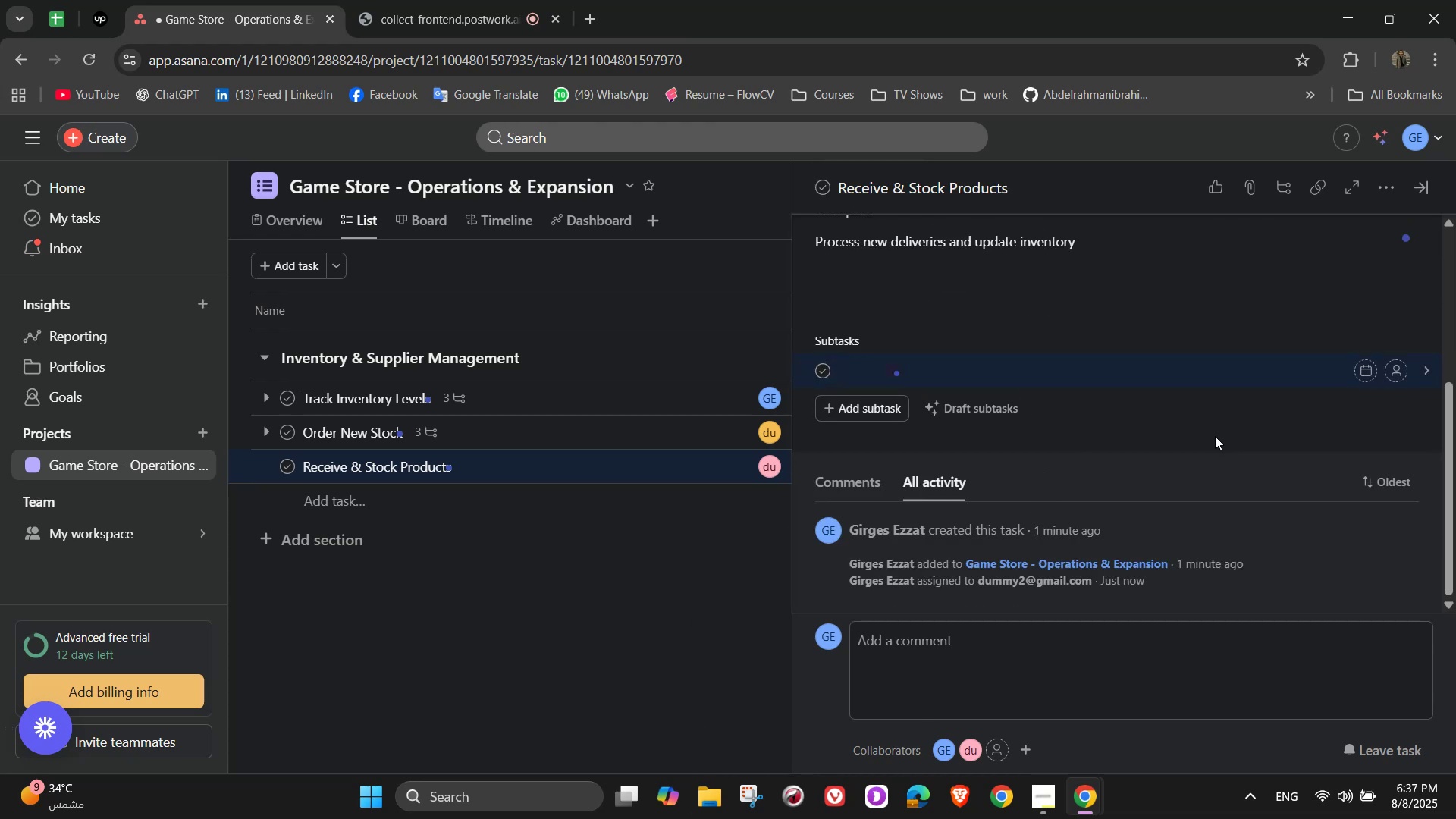 
type(Check shipment for accuracy)
 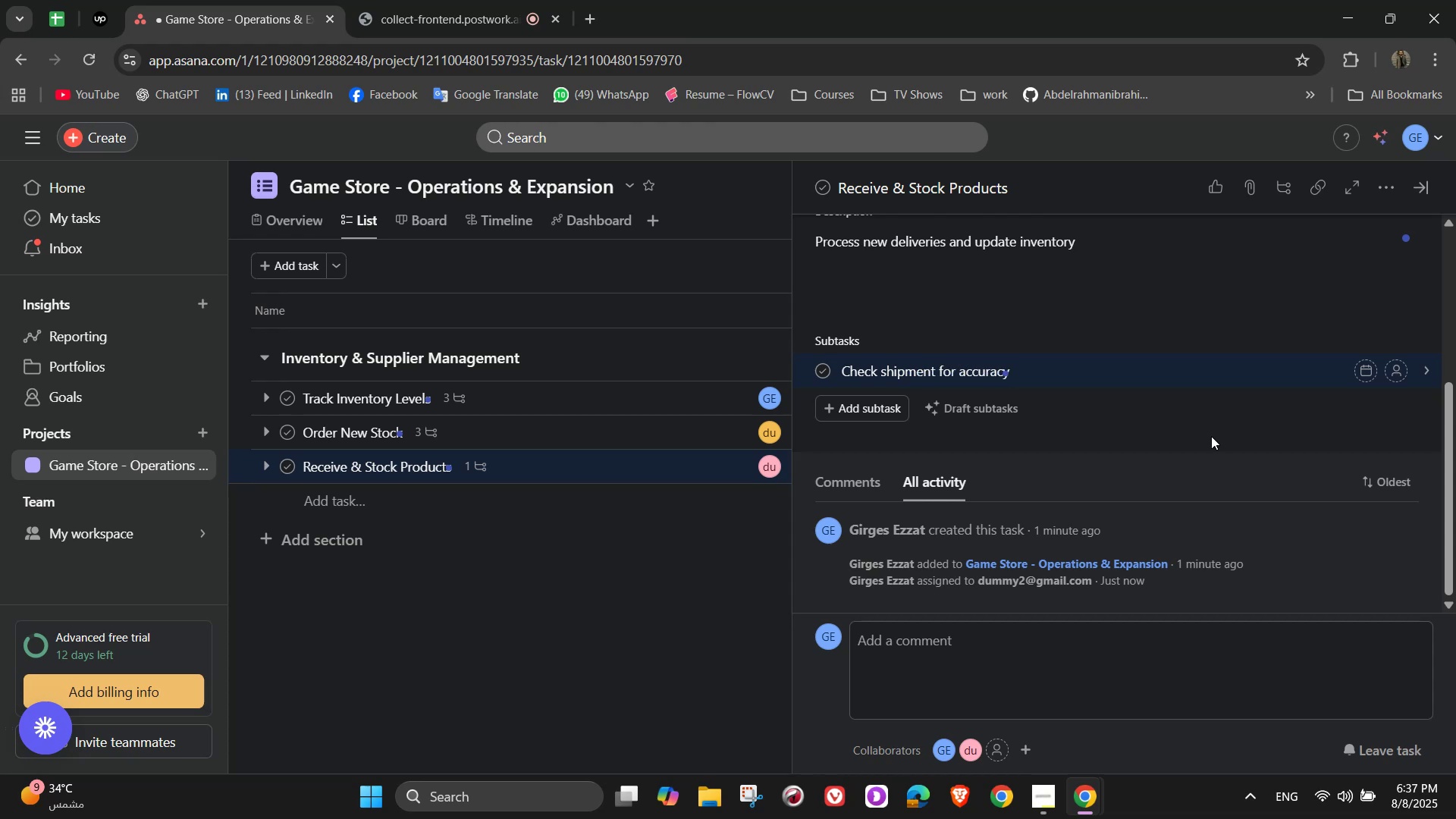 
key(Enter)
 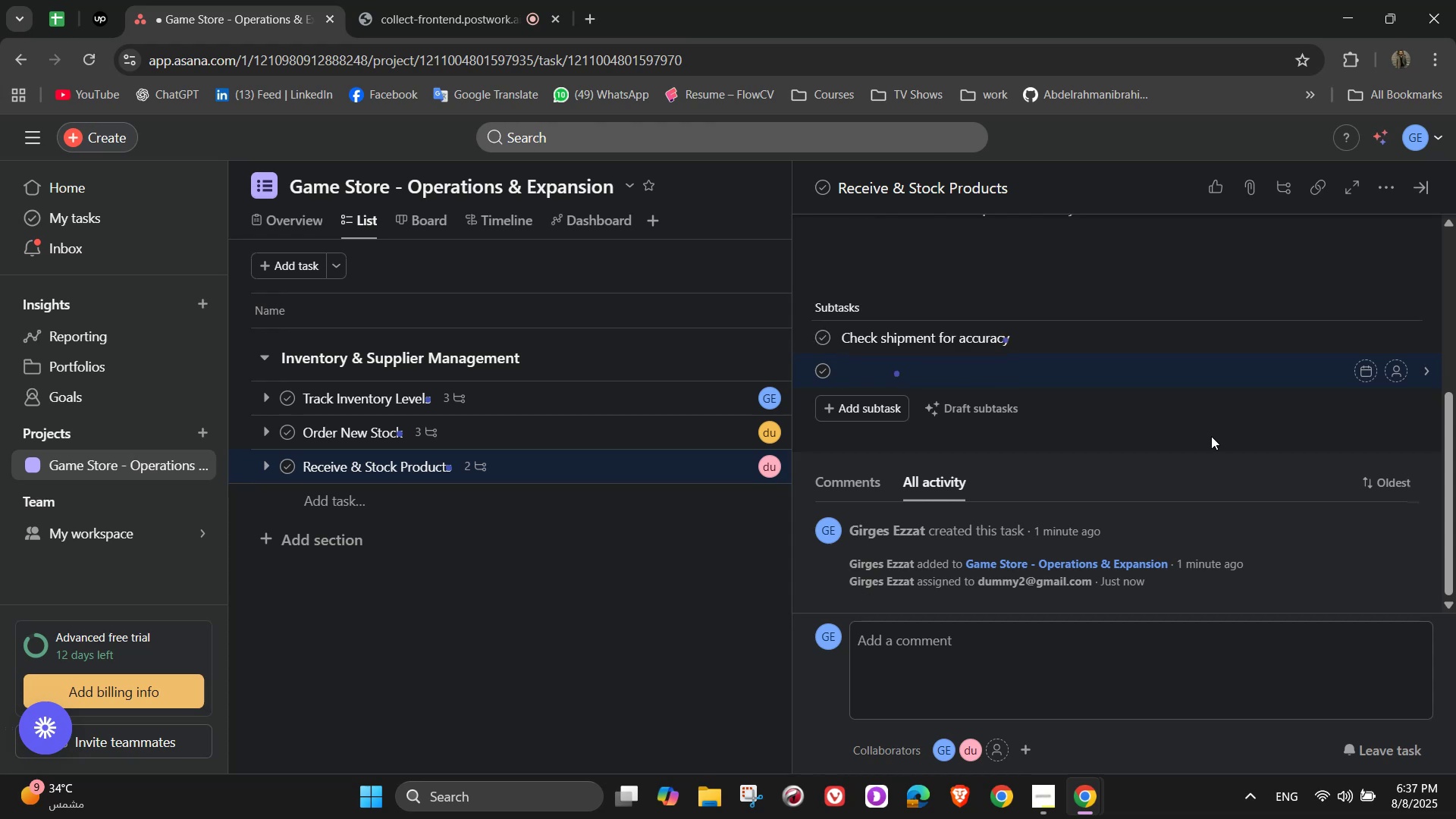 
type(Add products to stock database)
 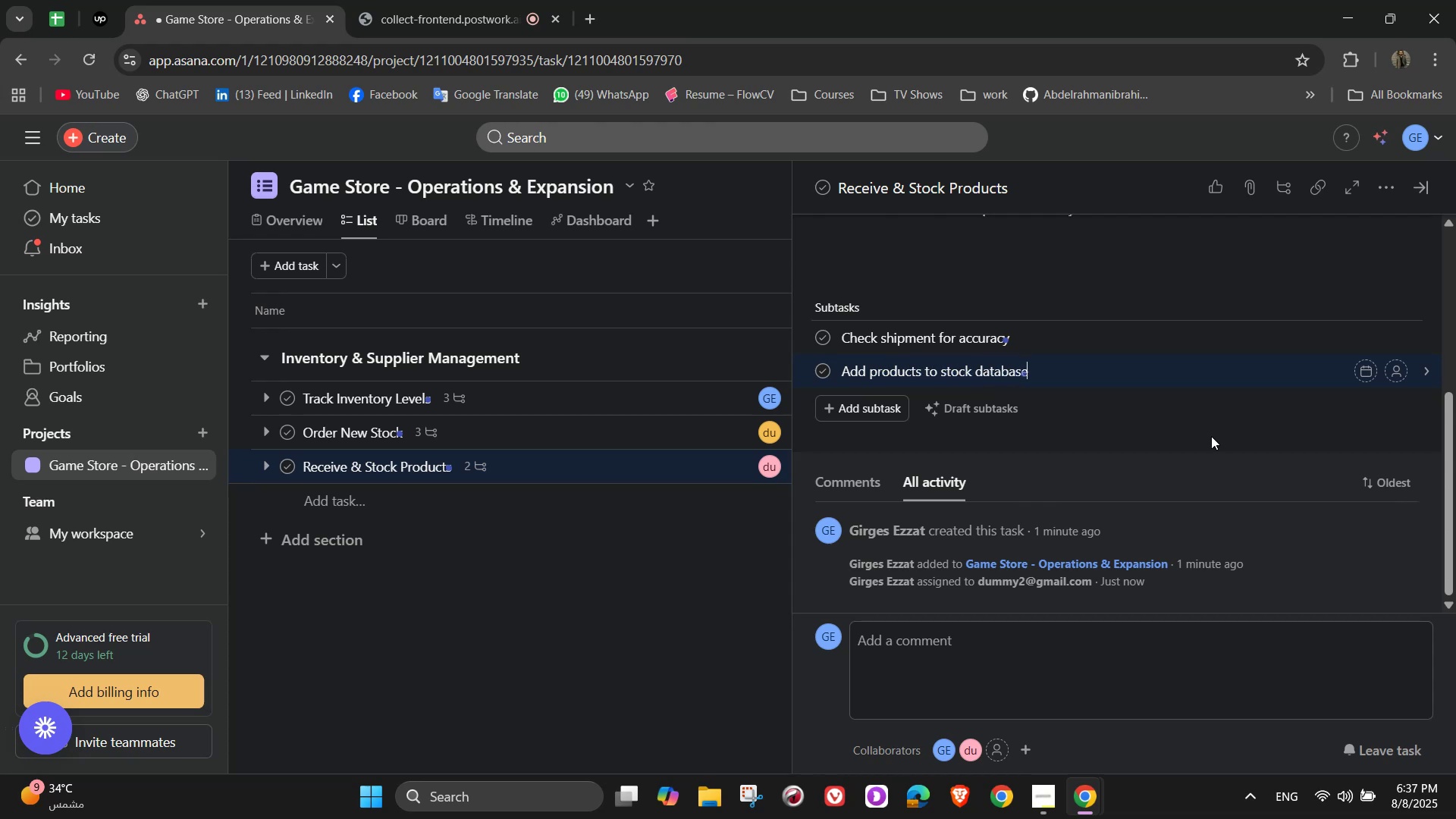 
key(Enter)
 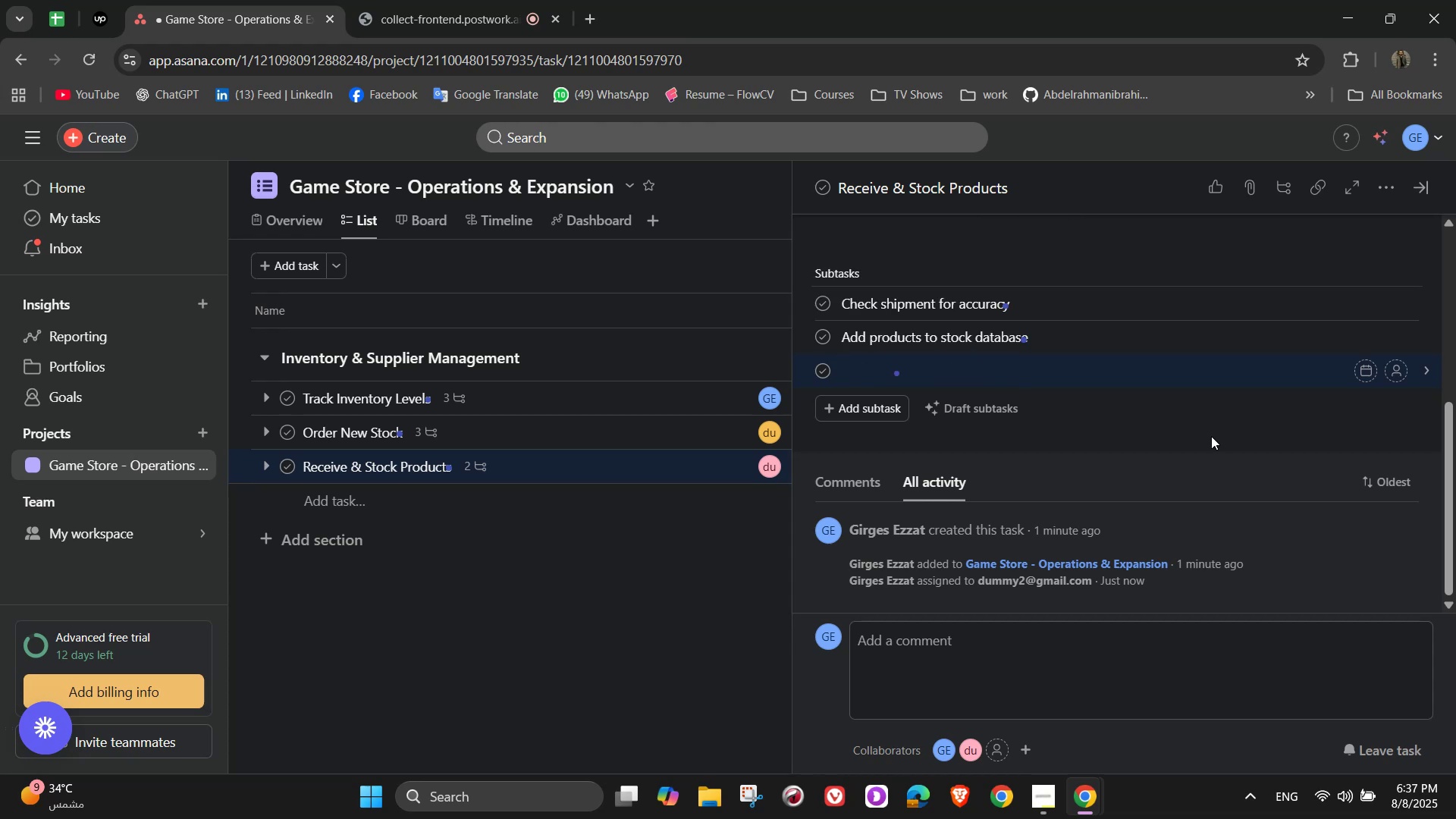 
type(Place items on shelves and display areas)
 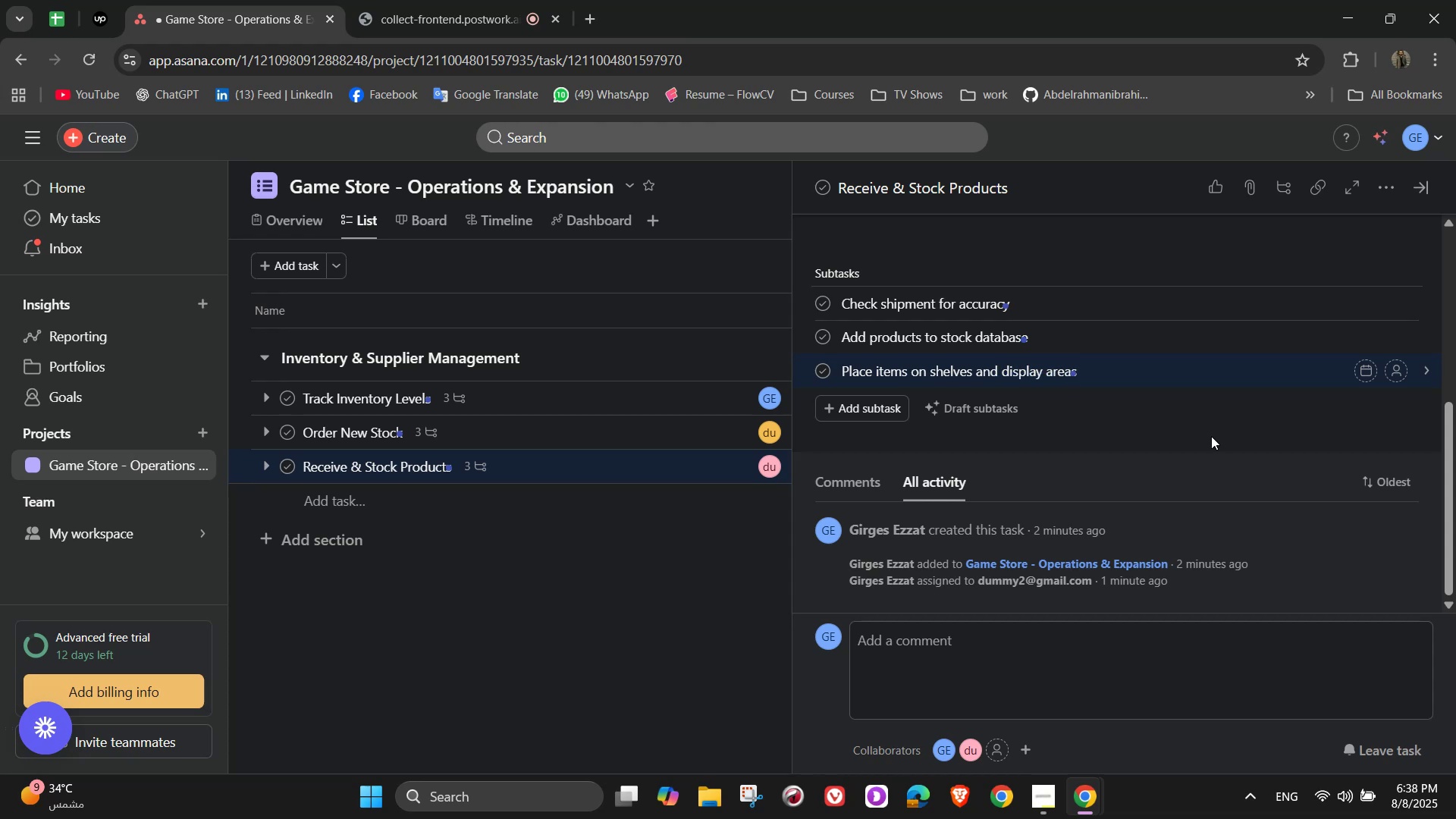 
scroll: coordinate [1210, 435], scroll_direction: up, amount: 4.0
 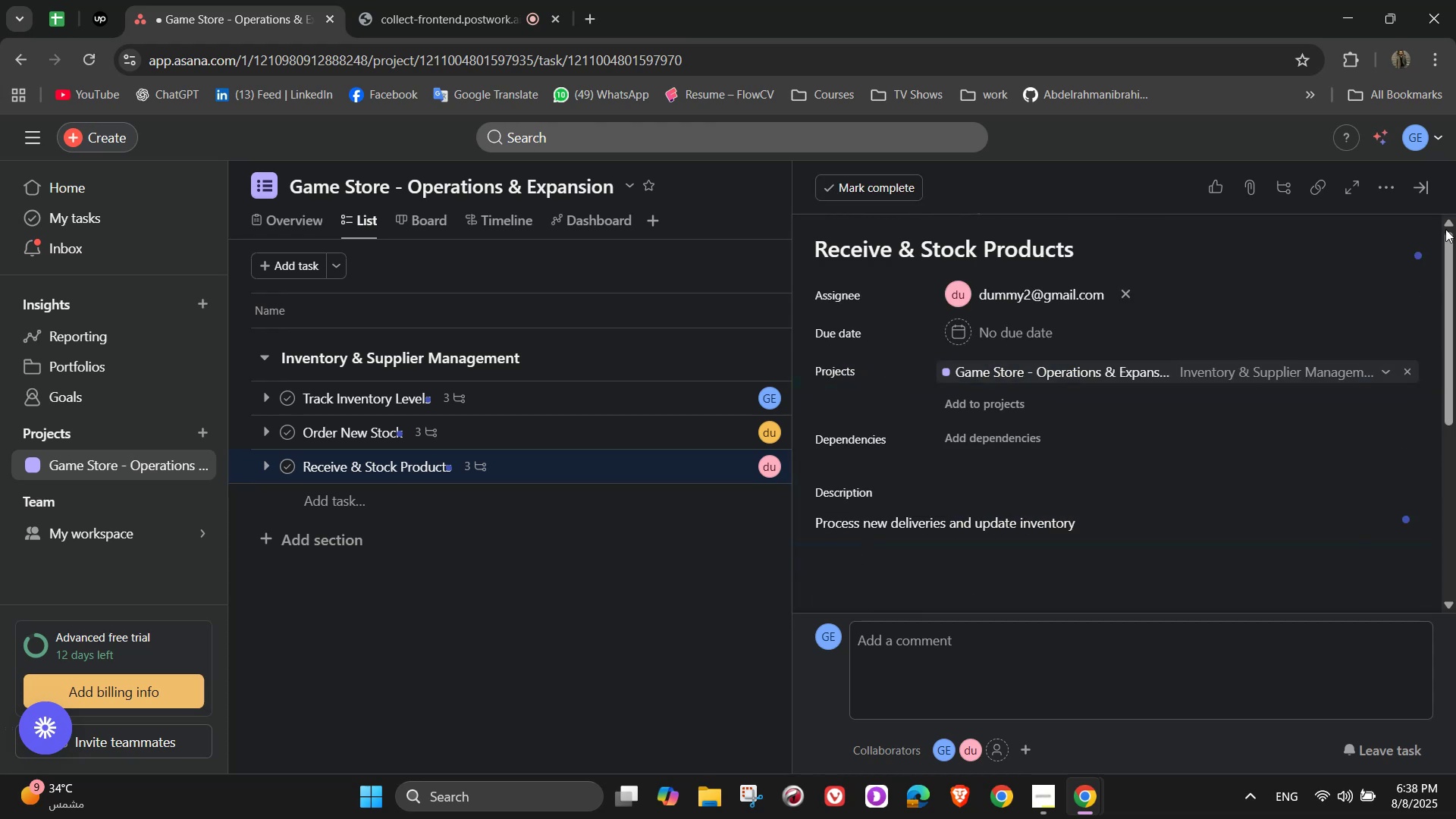 
left_click([1415, 190])
 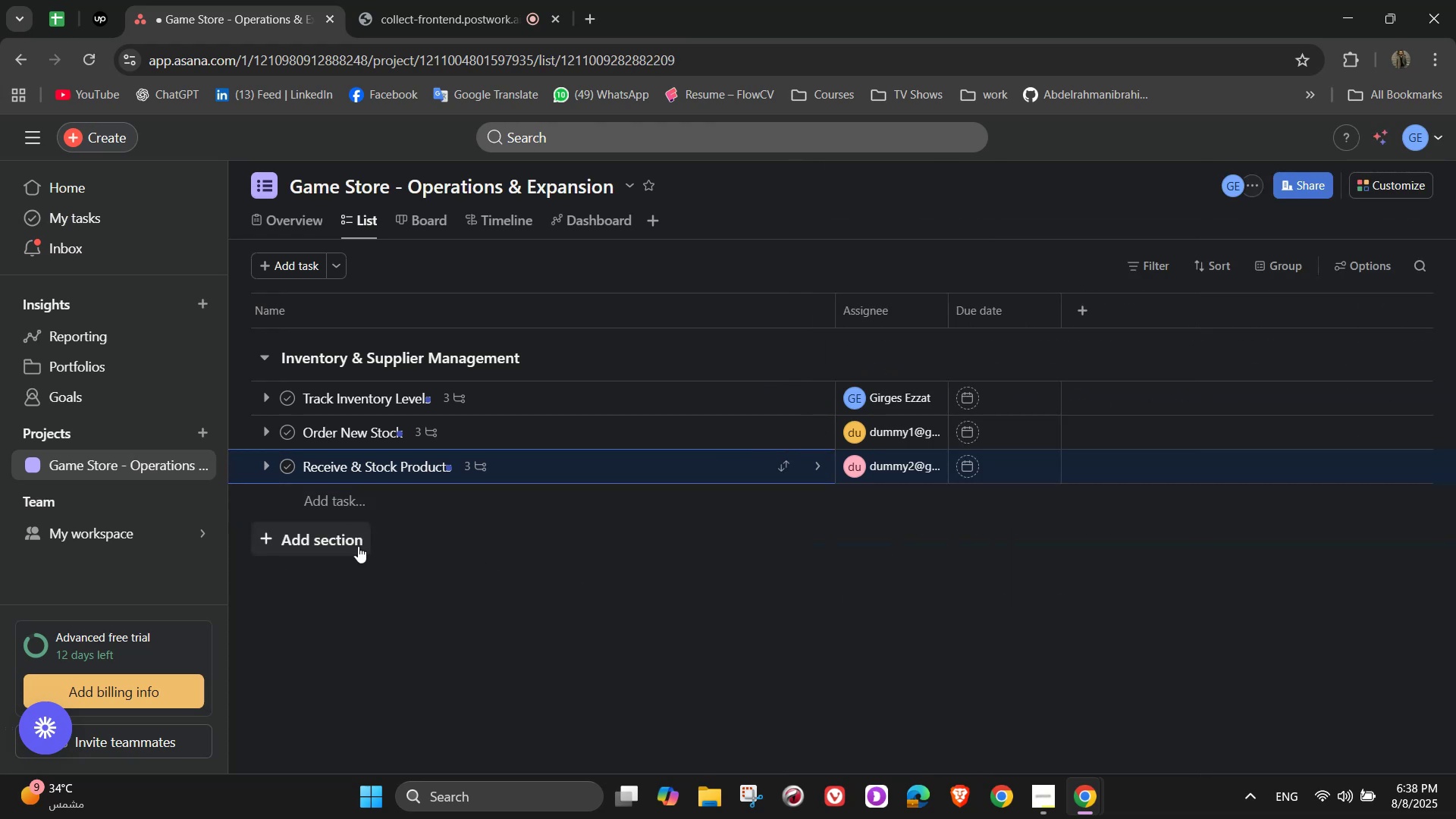 
wait(9.51)
 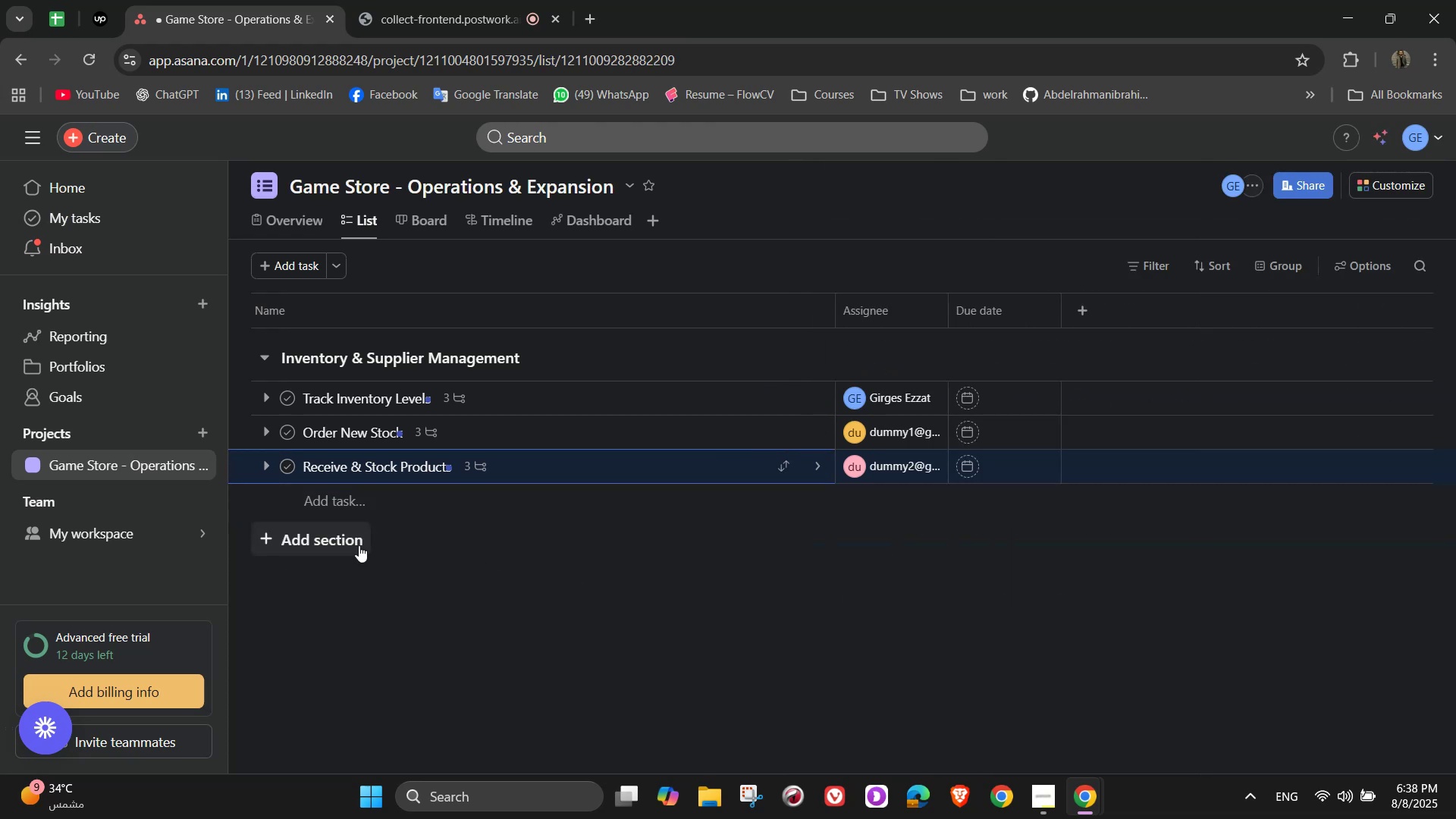 
type(Store Events)
 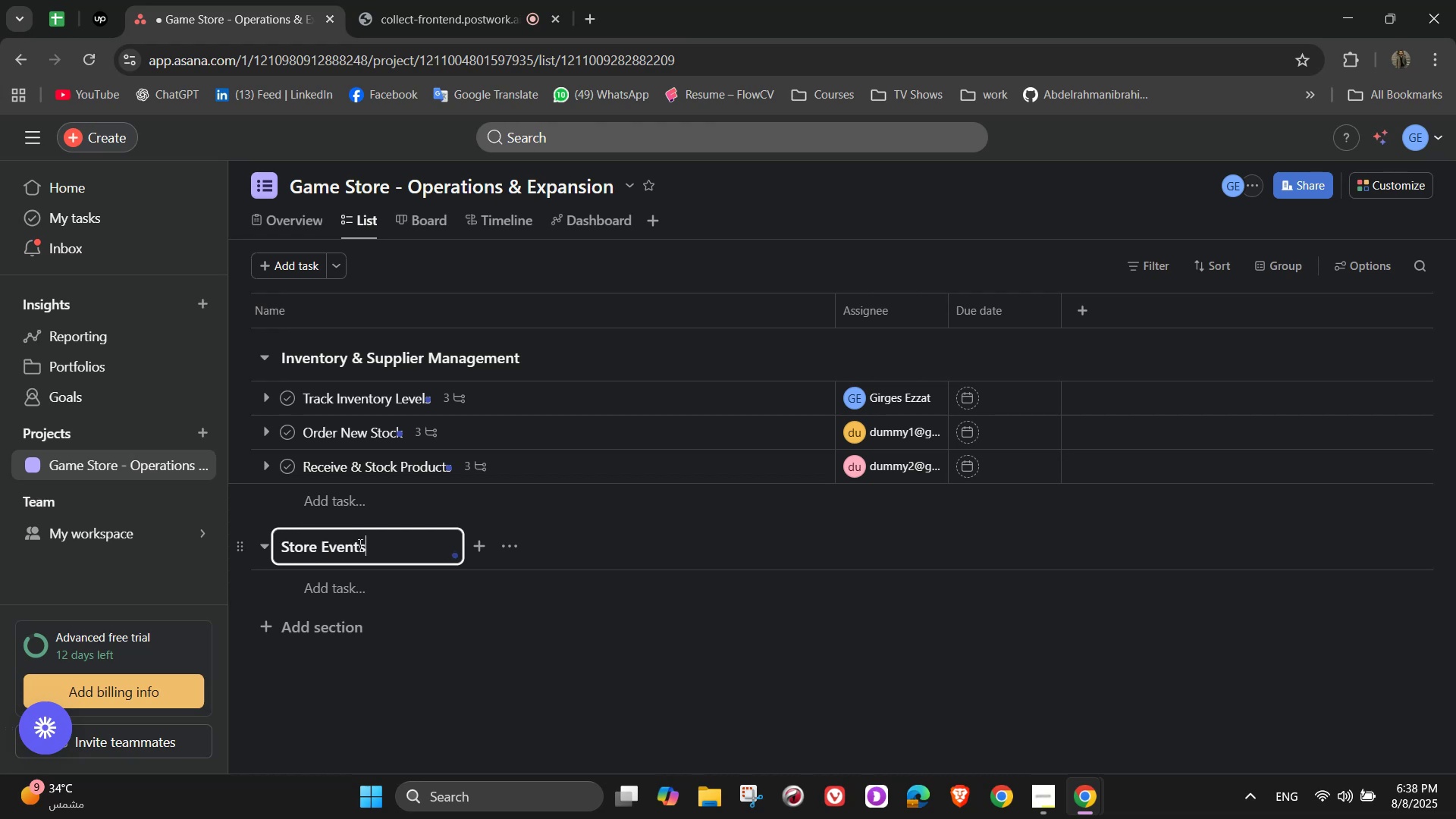 
type( & Launches)
 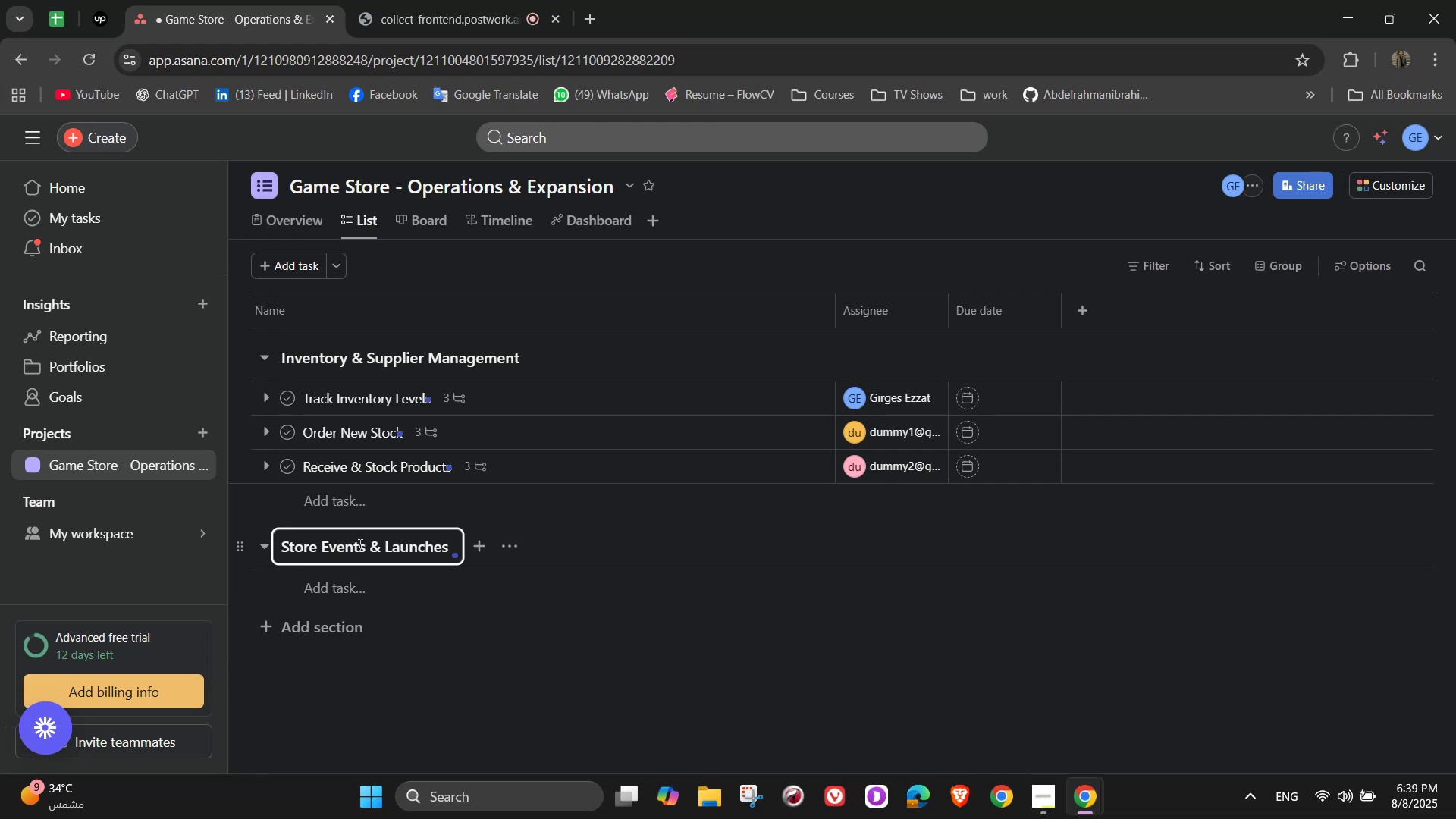 
wait(27.03)
 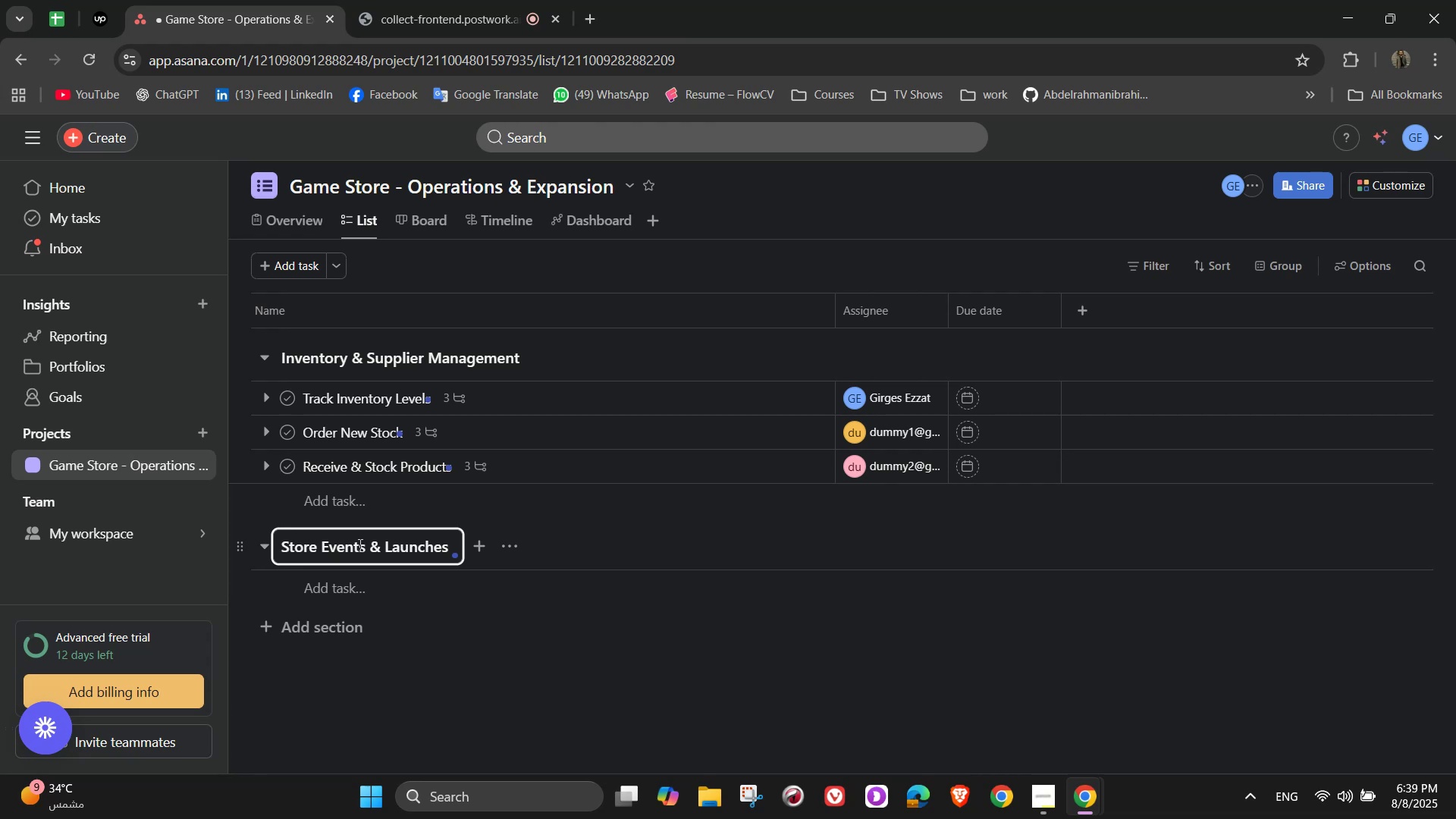 
left_click([311, 592])
 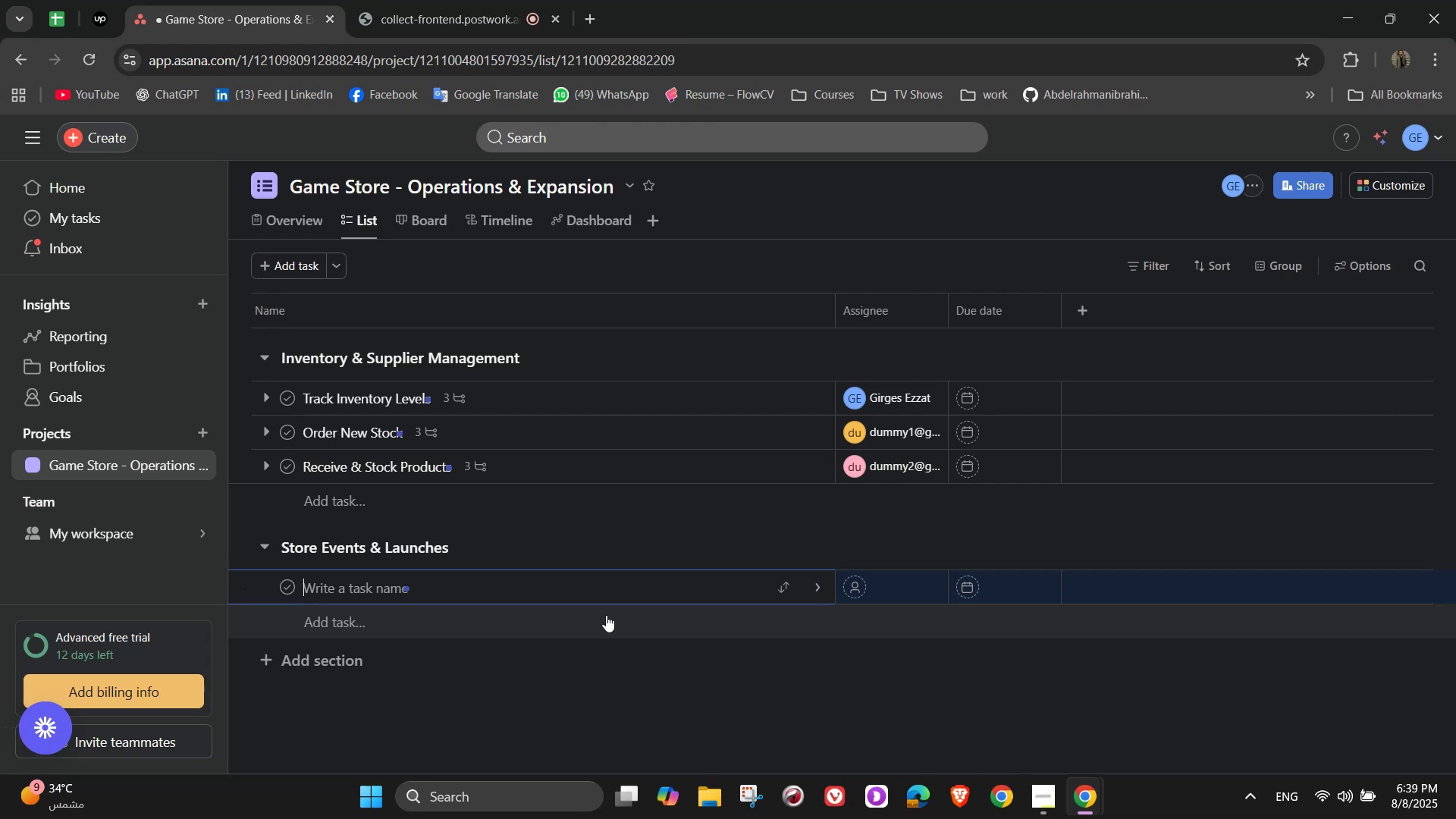 
wait(9.06)
 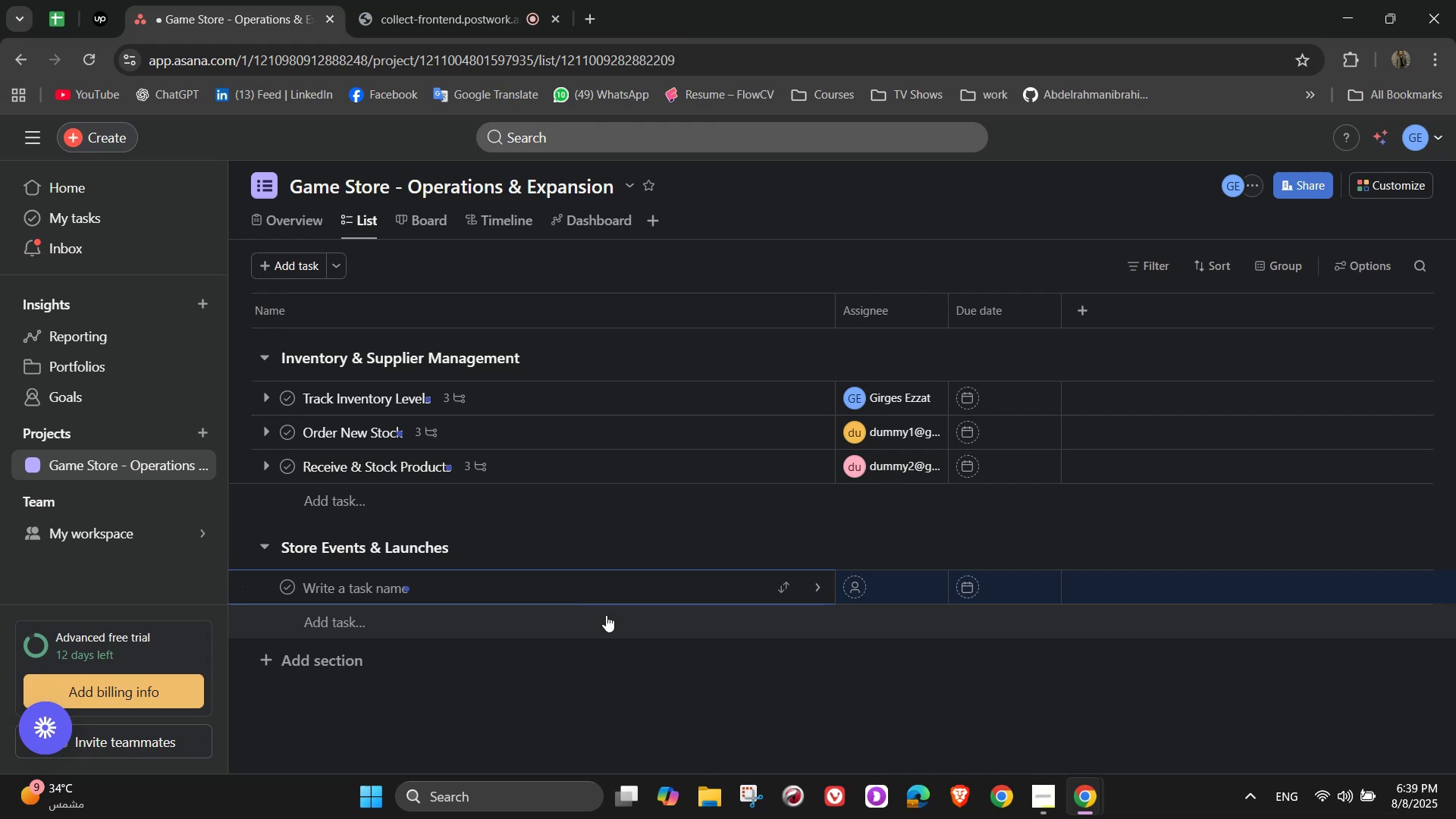 
type(Plan Game Release Event)
 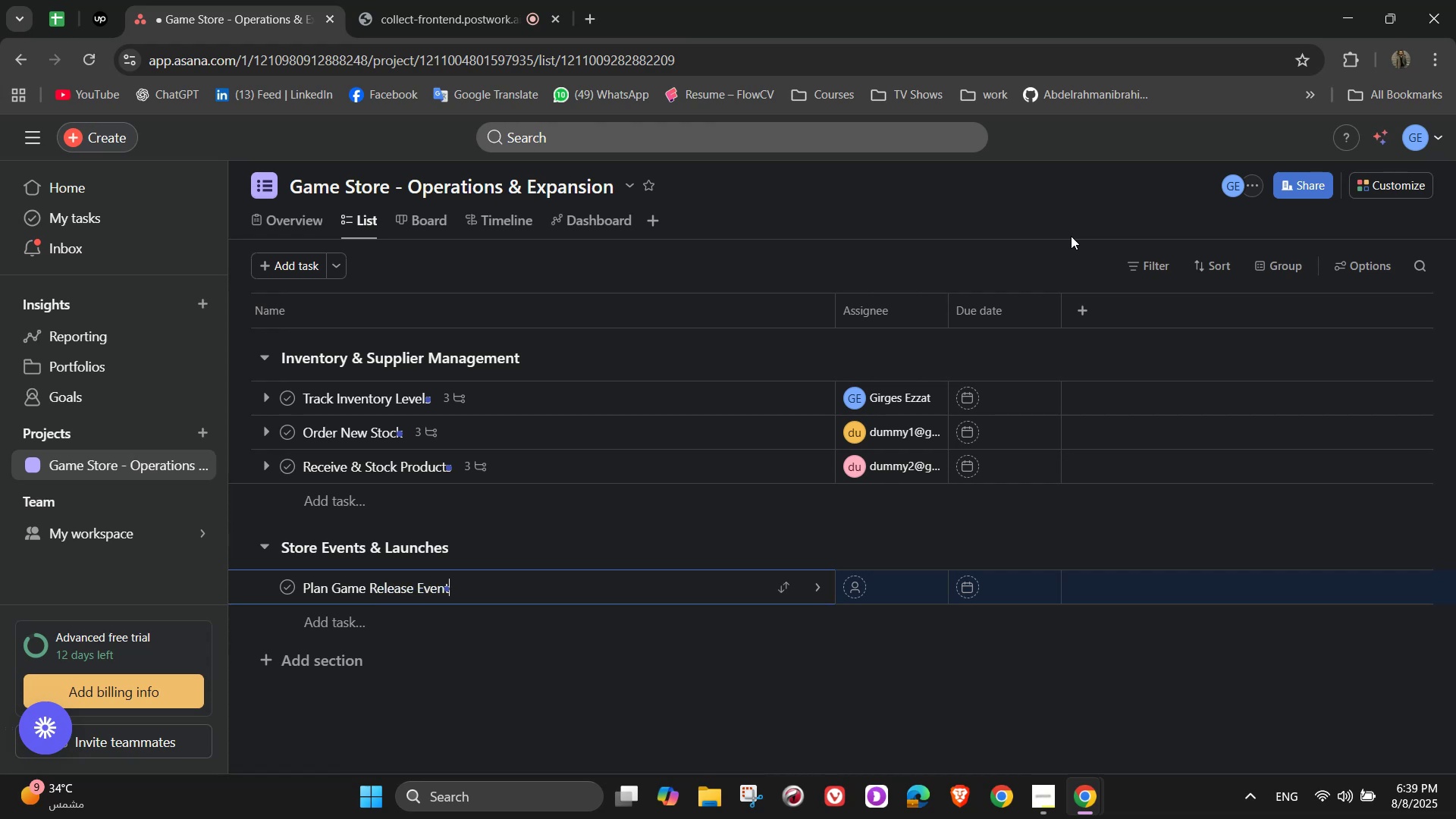 
wait(24.98)
 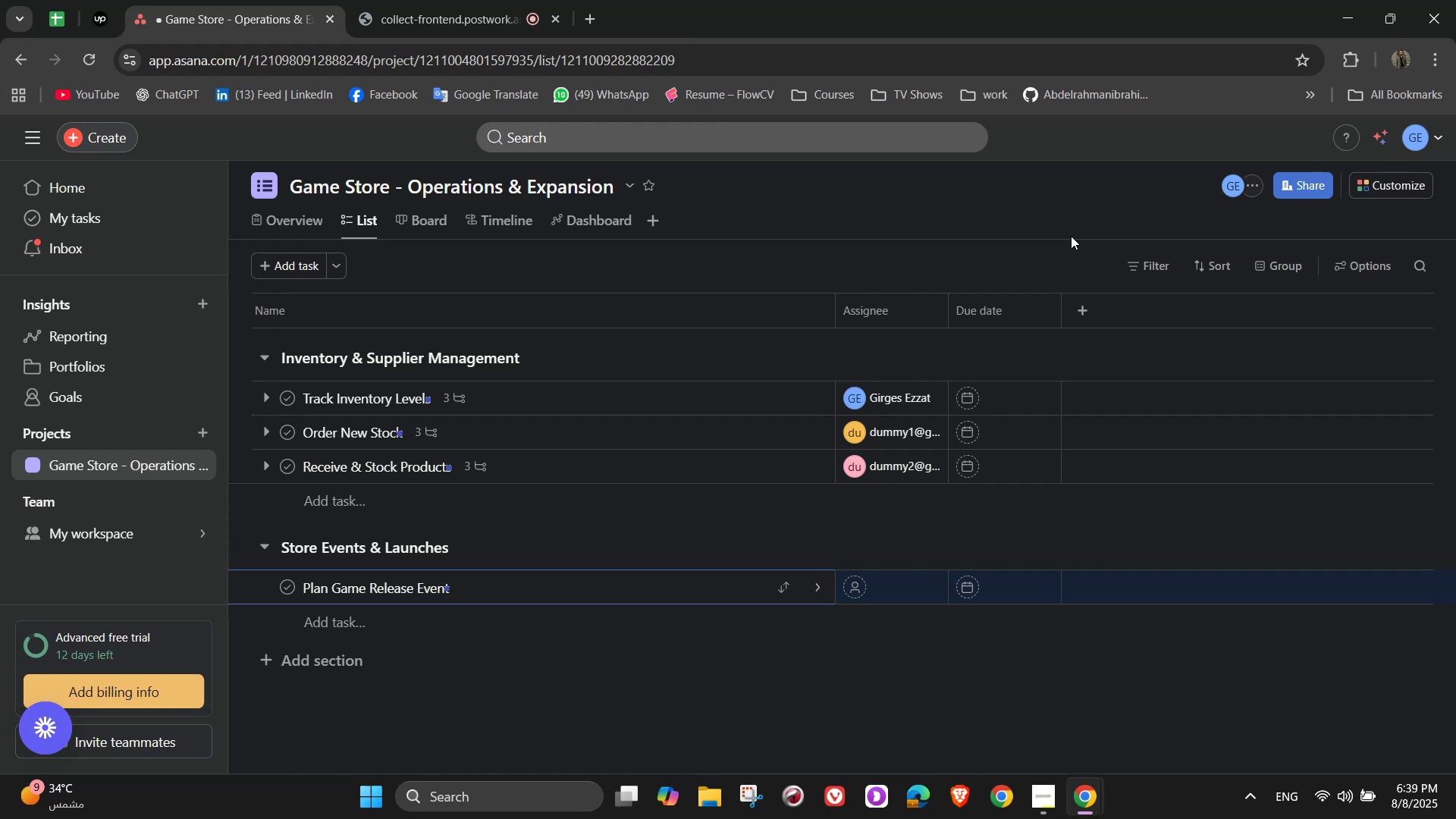 
left_click([811, 588])
 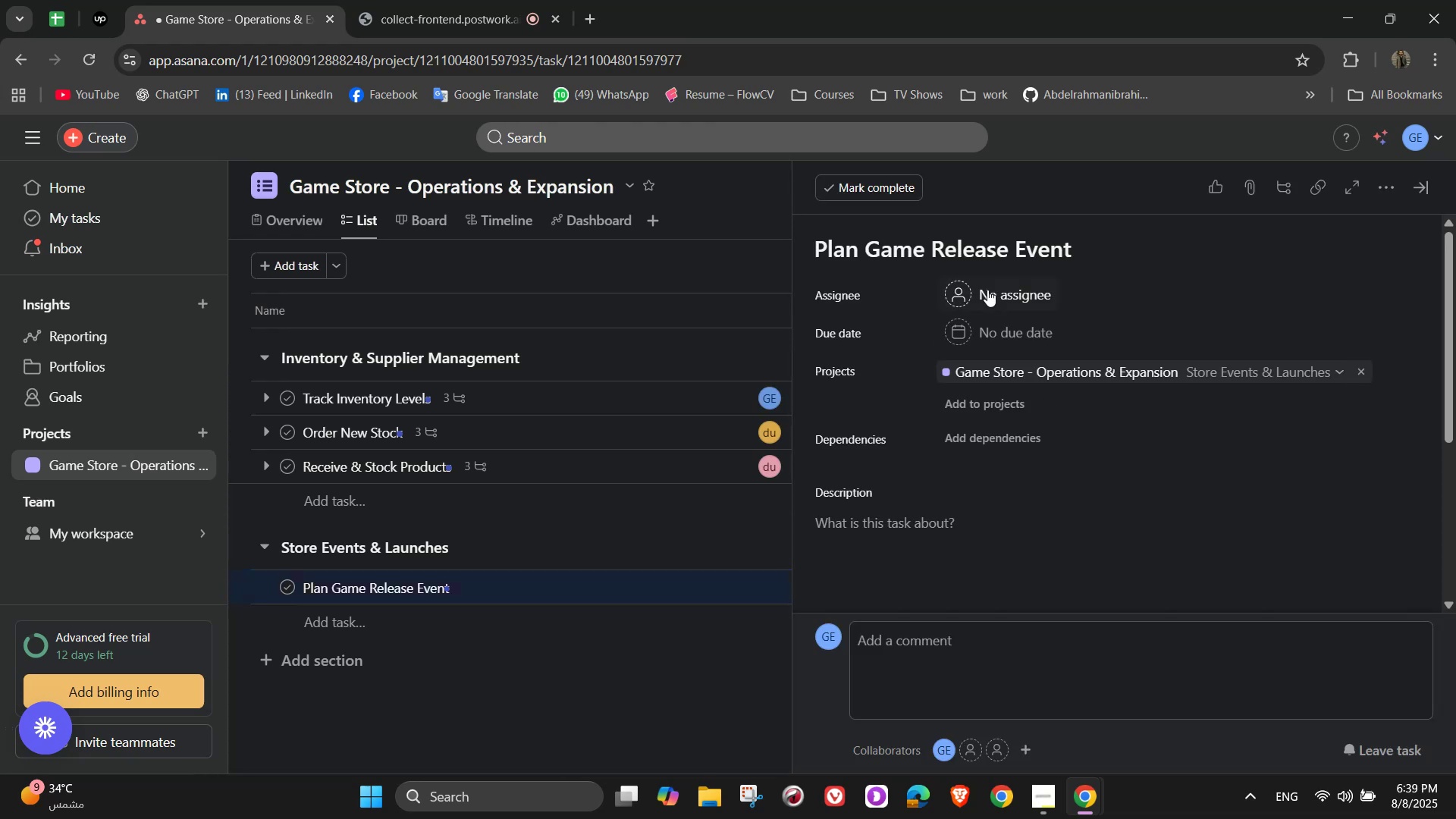 
left_click([1003, 287])
 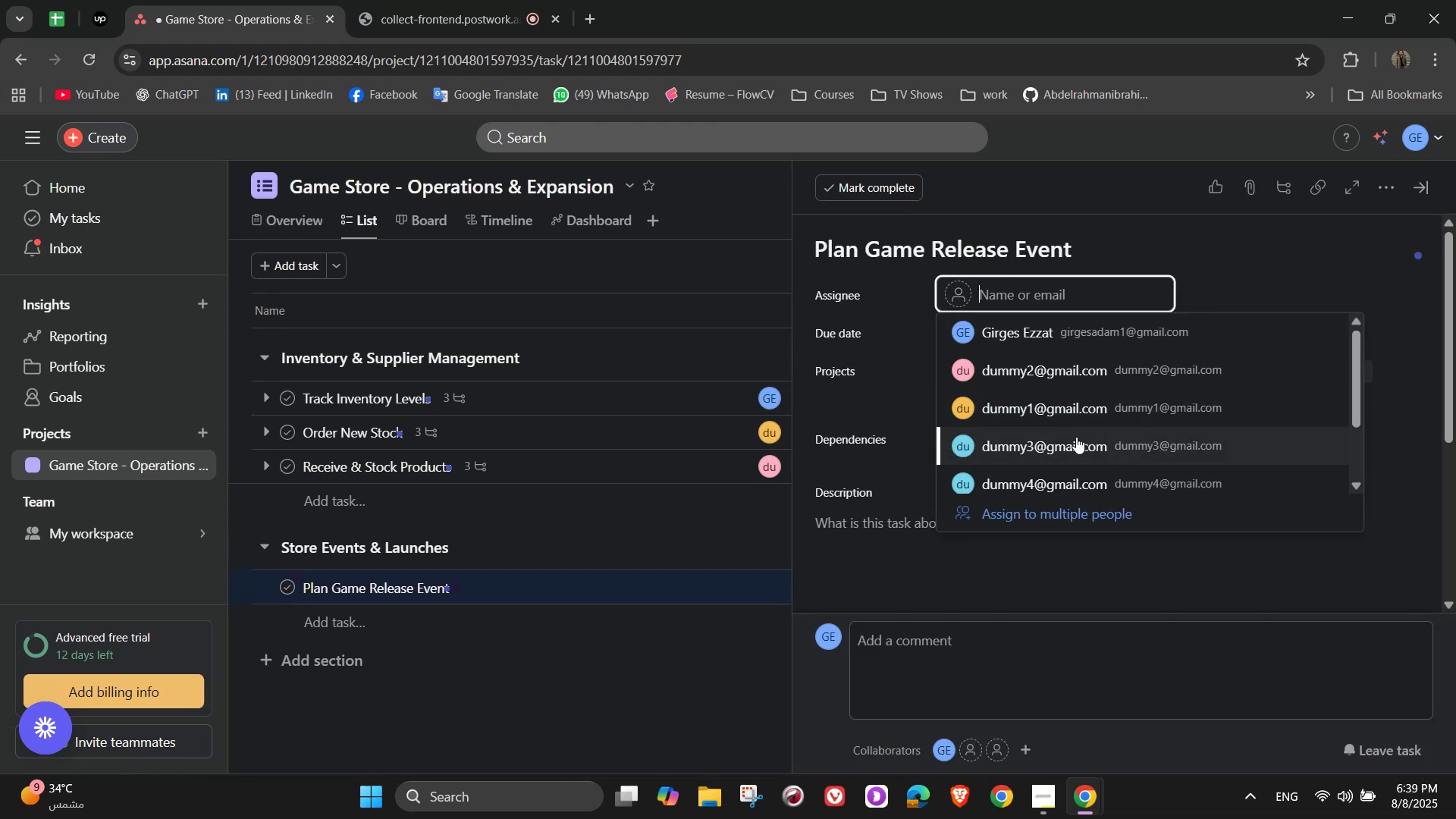 
left_click([1079, 449])
 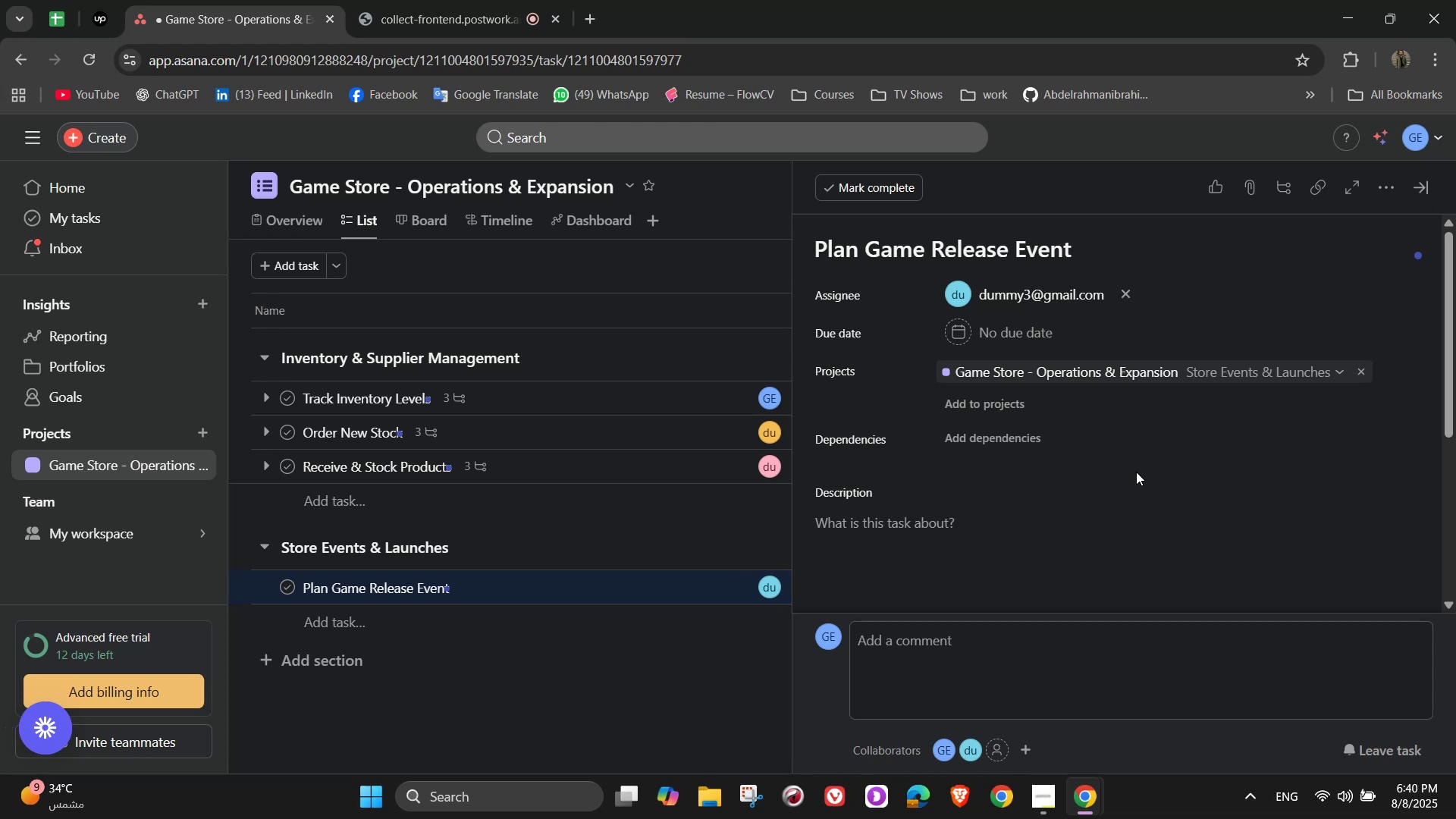 
wait(18.22)
 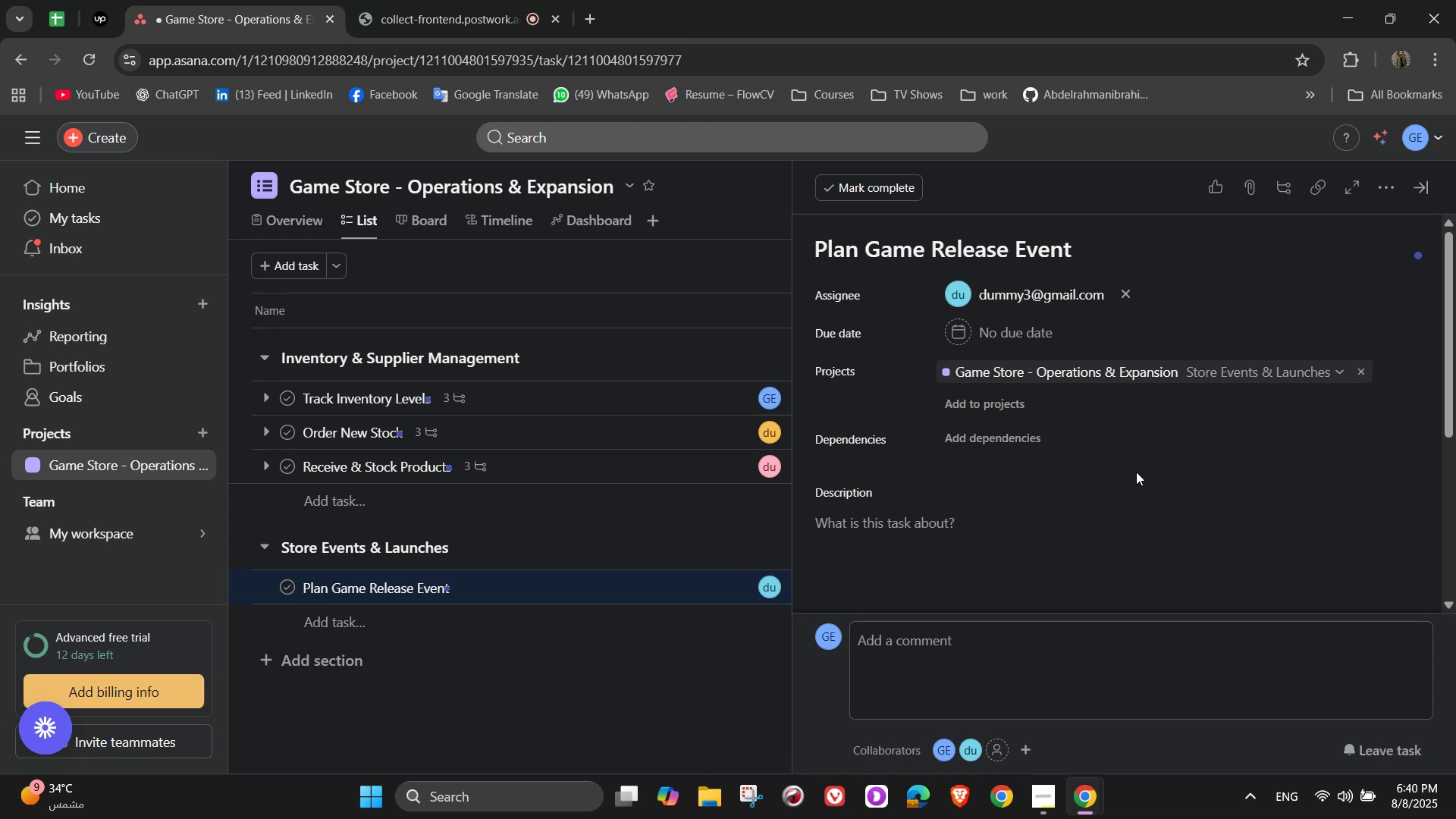 
scroll: coordinate [1108, 461], scroll_direction: none, amount: 0.0
 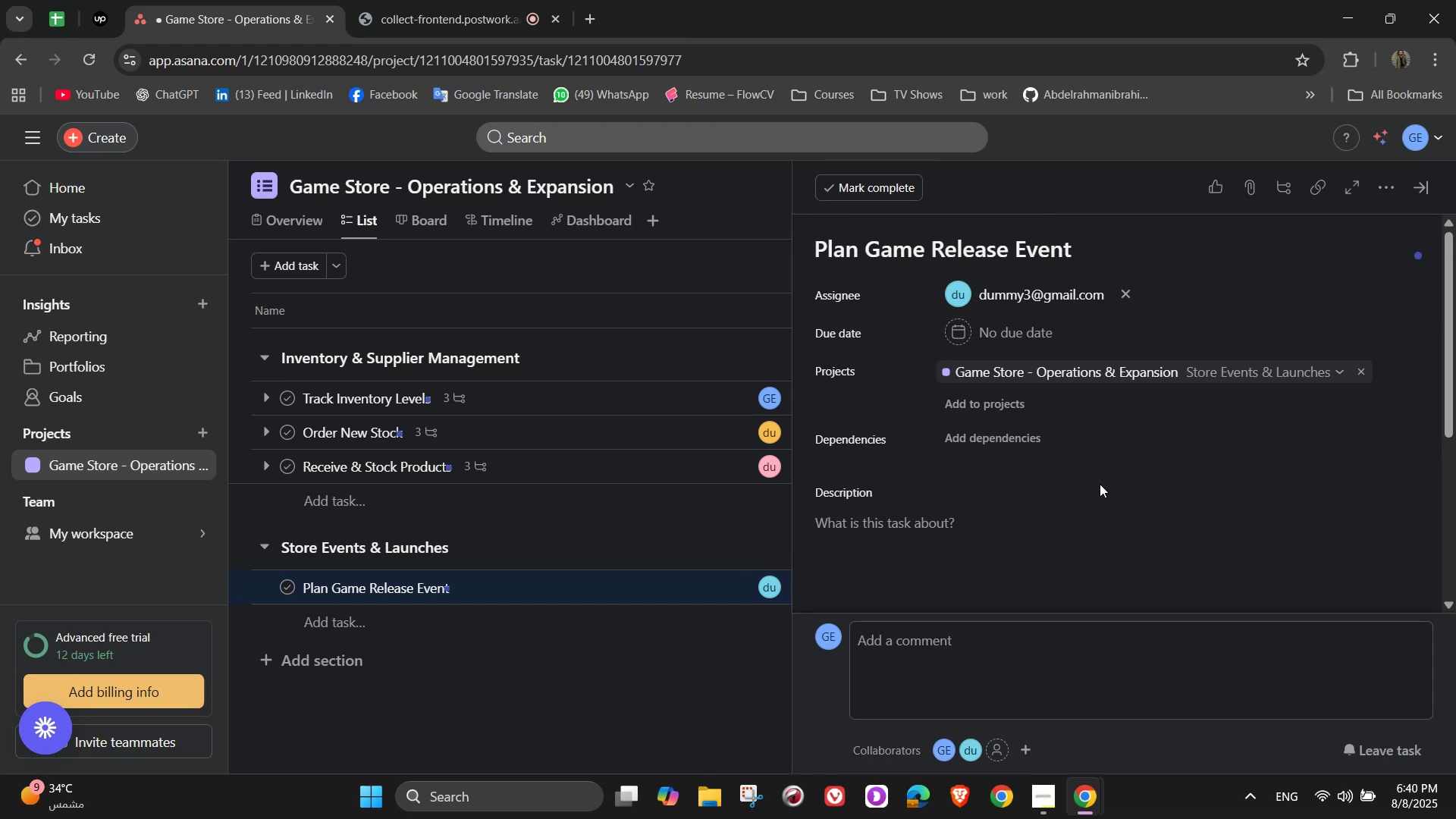 
wait(8.83)
 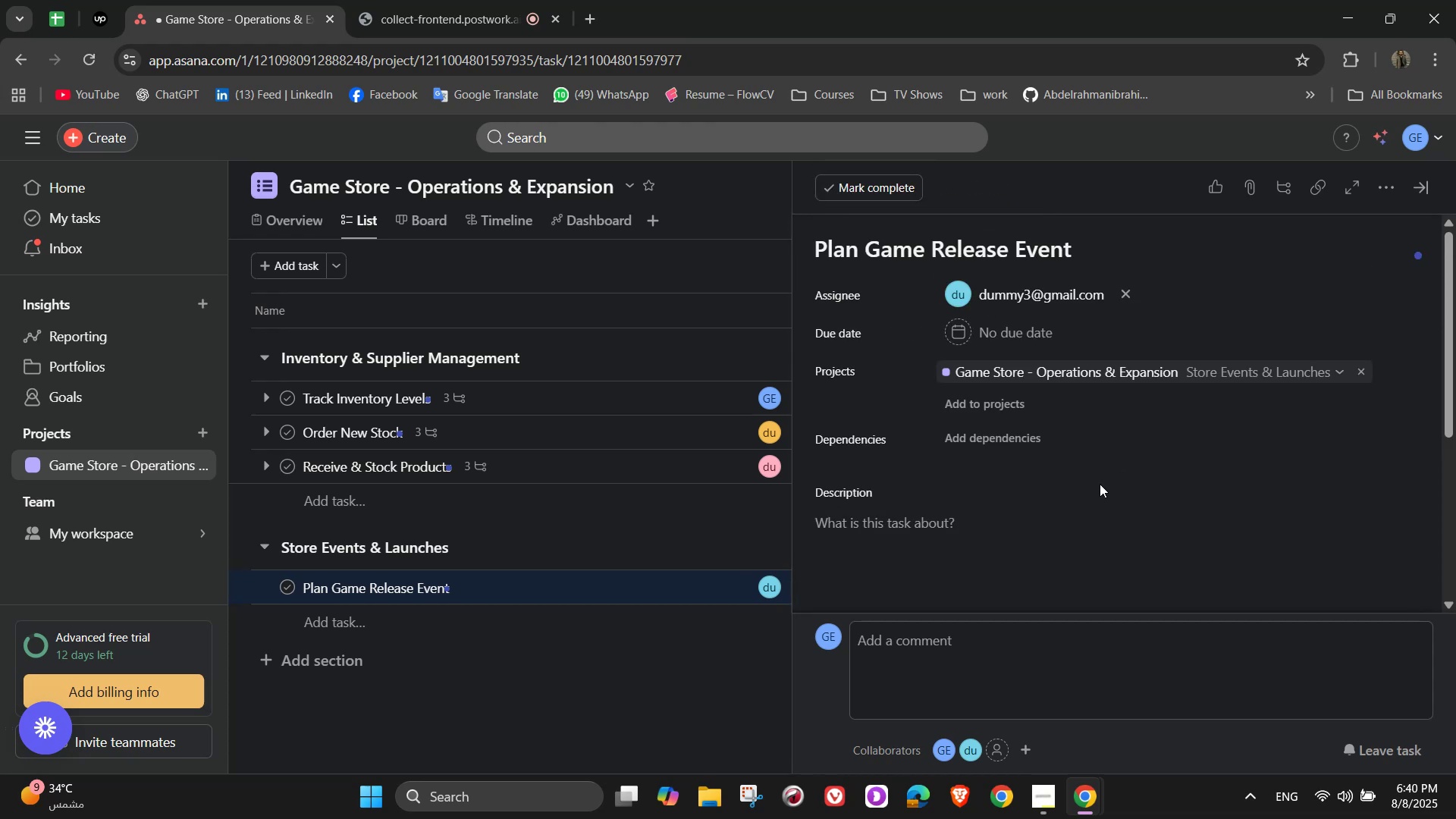 
left_click([1109, 515])
 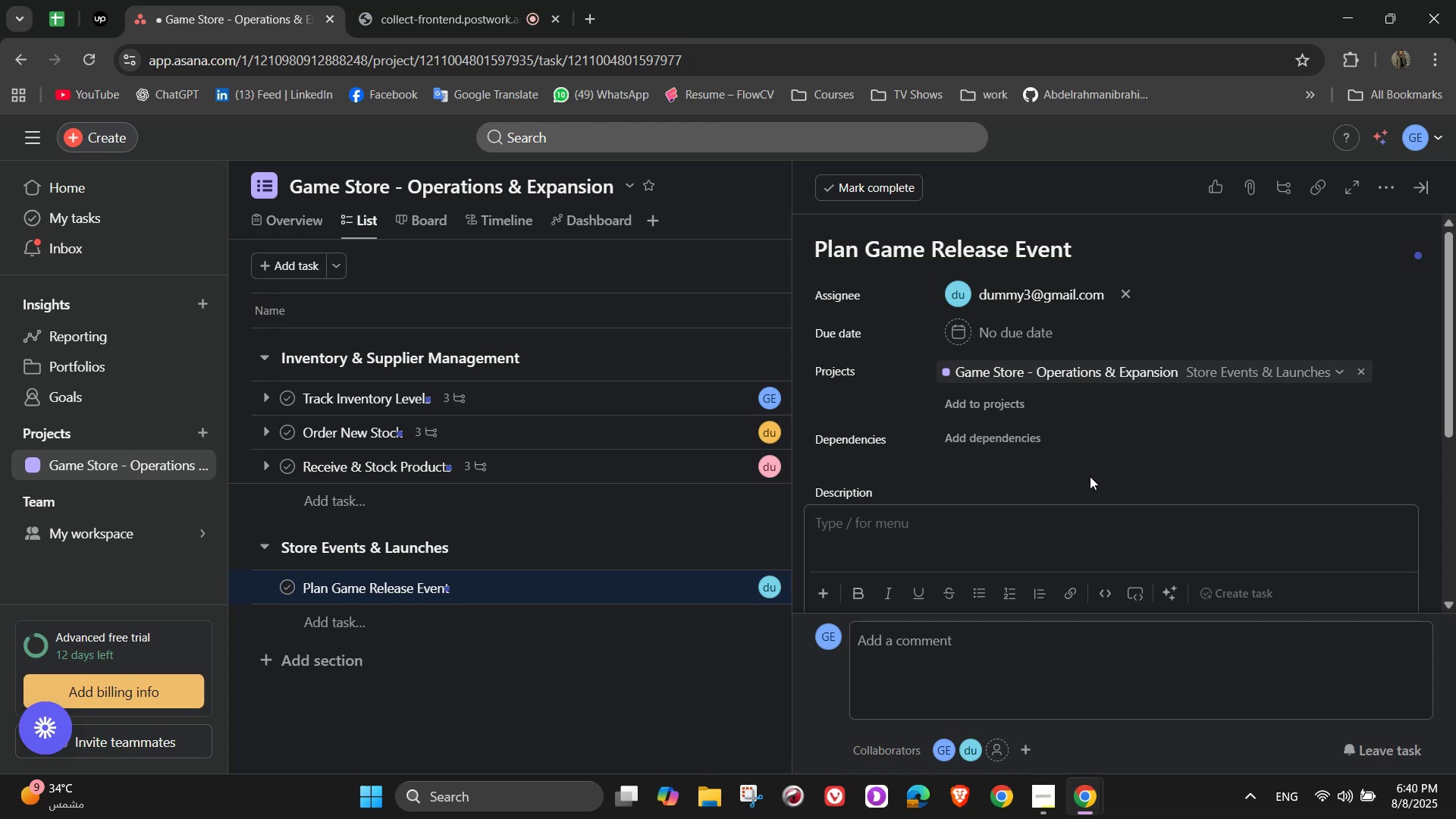 
wait(15.23)
 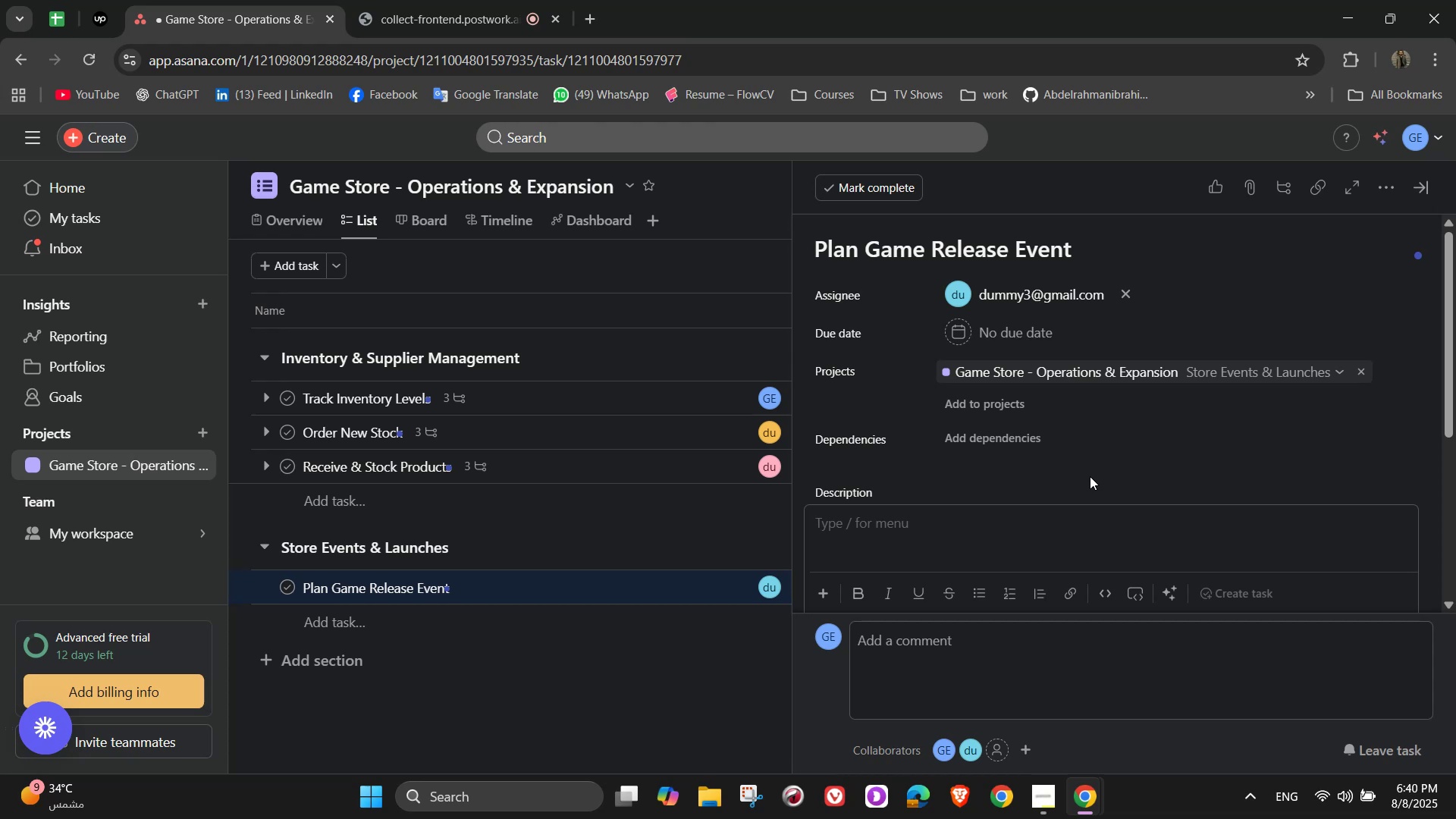 
key(S)
 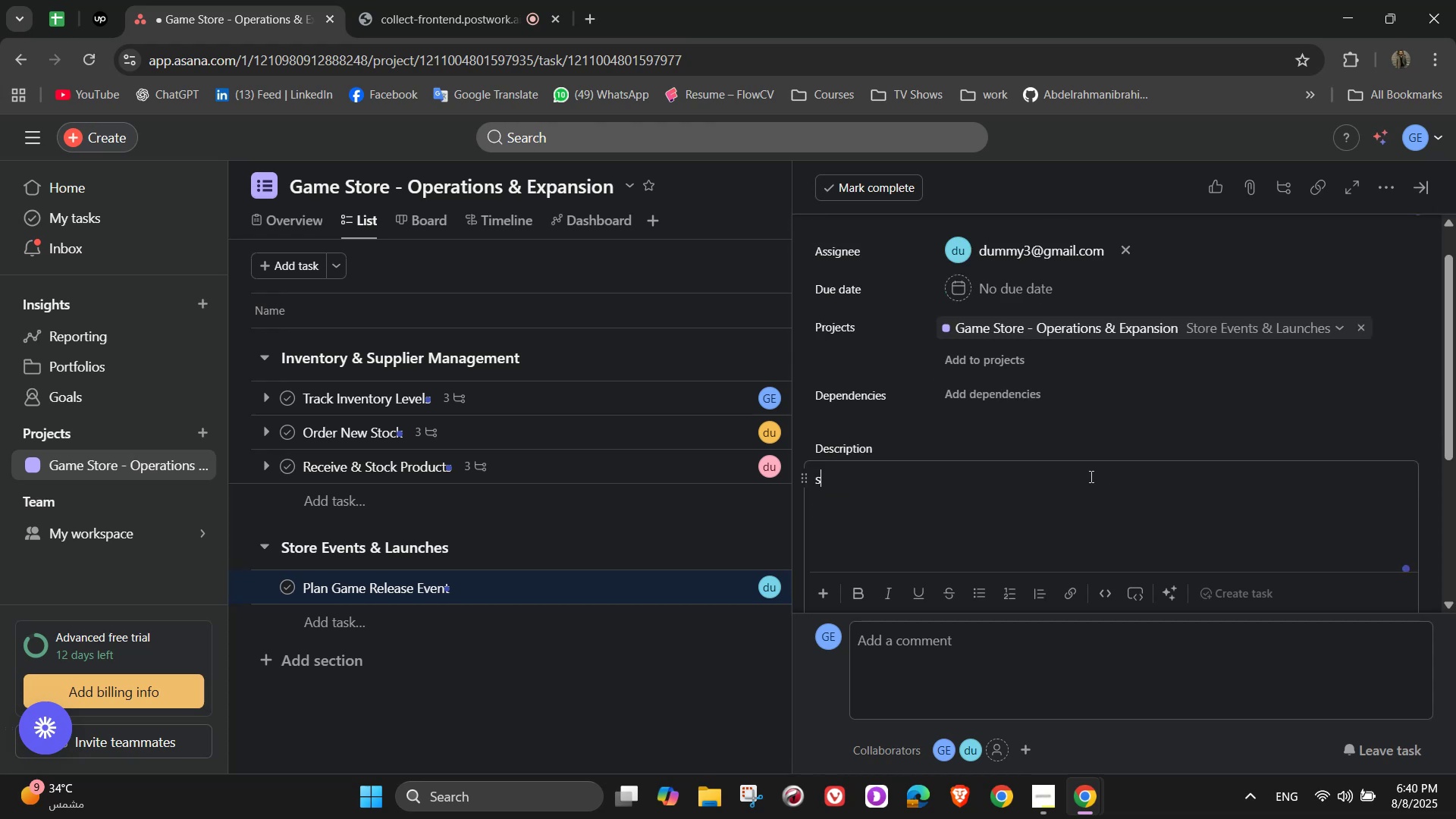 
key(Backspace)
 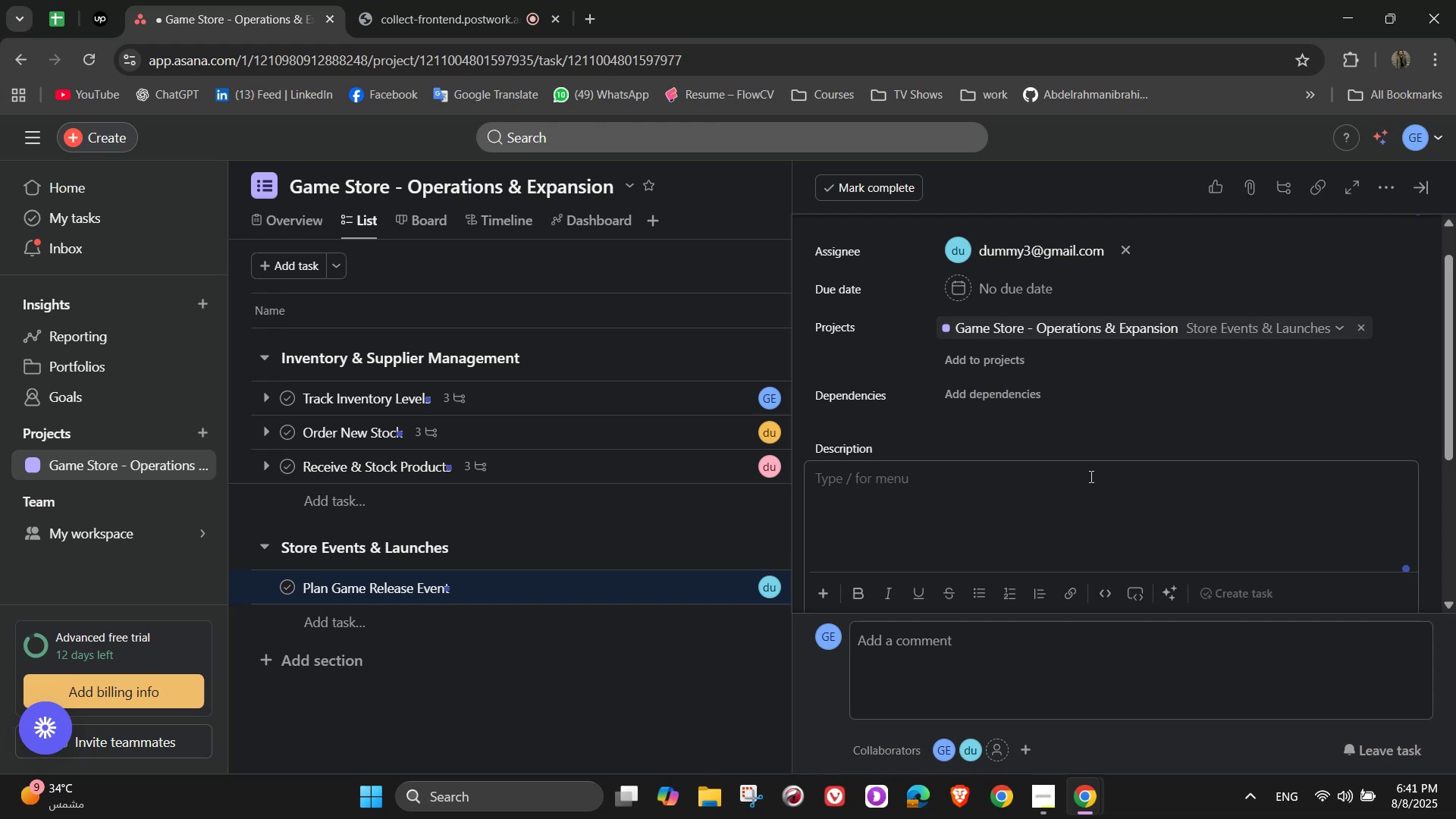 
wait(26.13)
 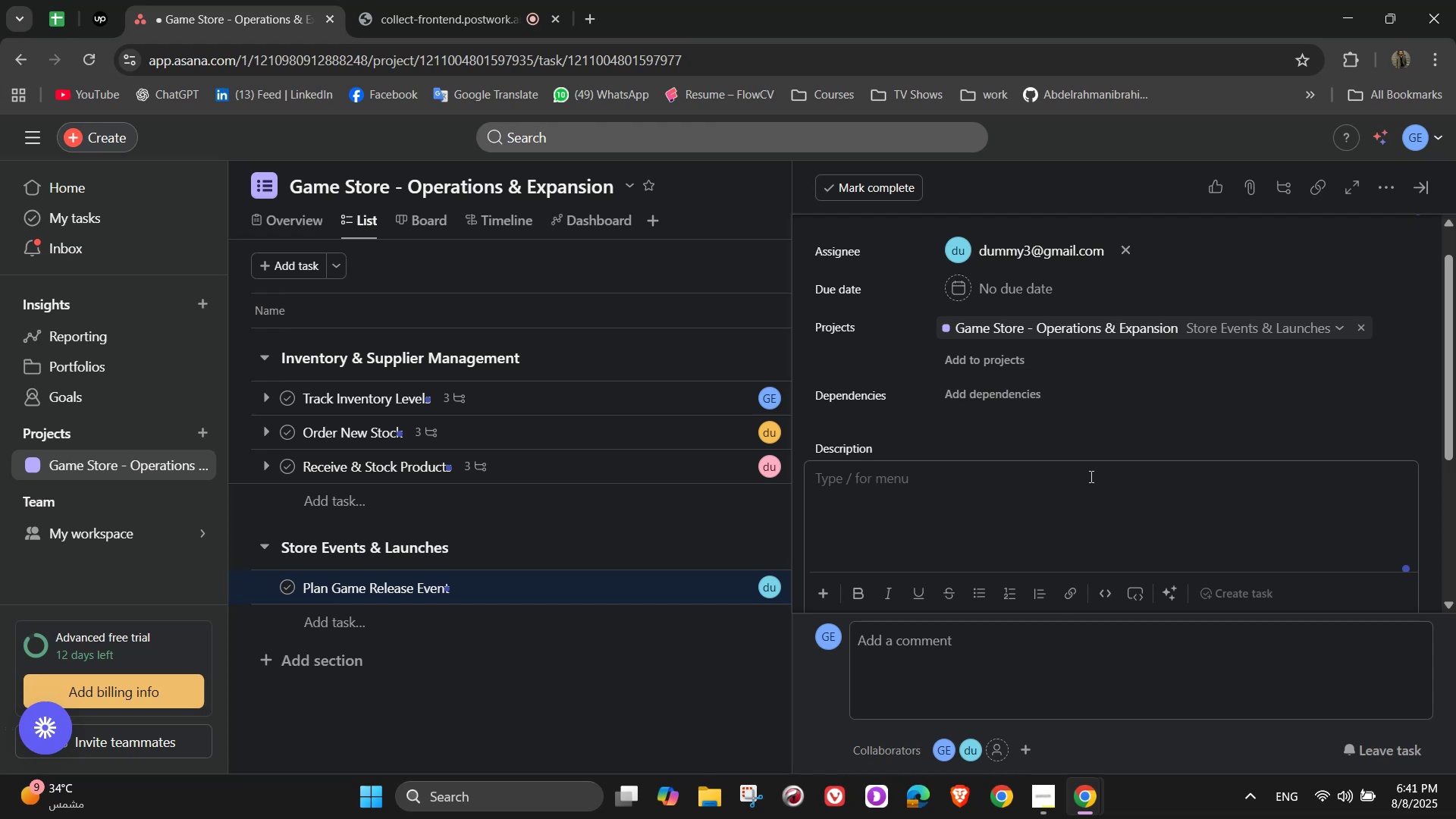 
left_click([1090, 476])
 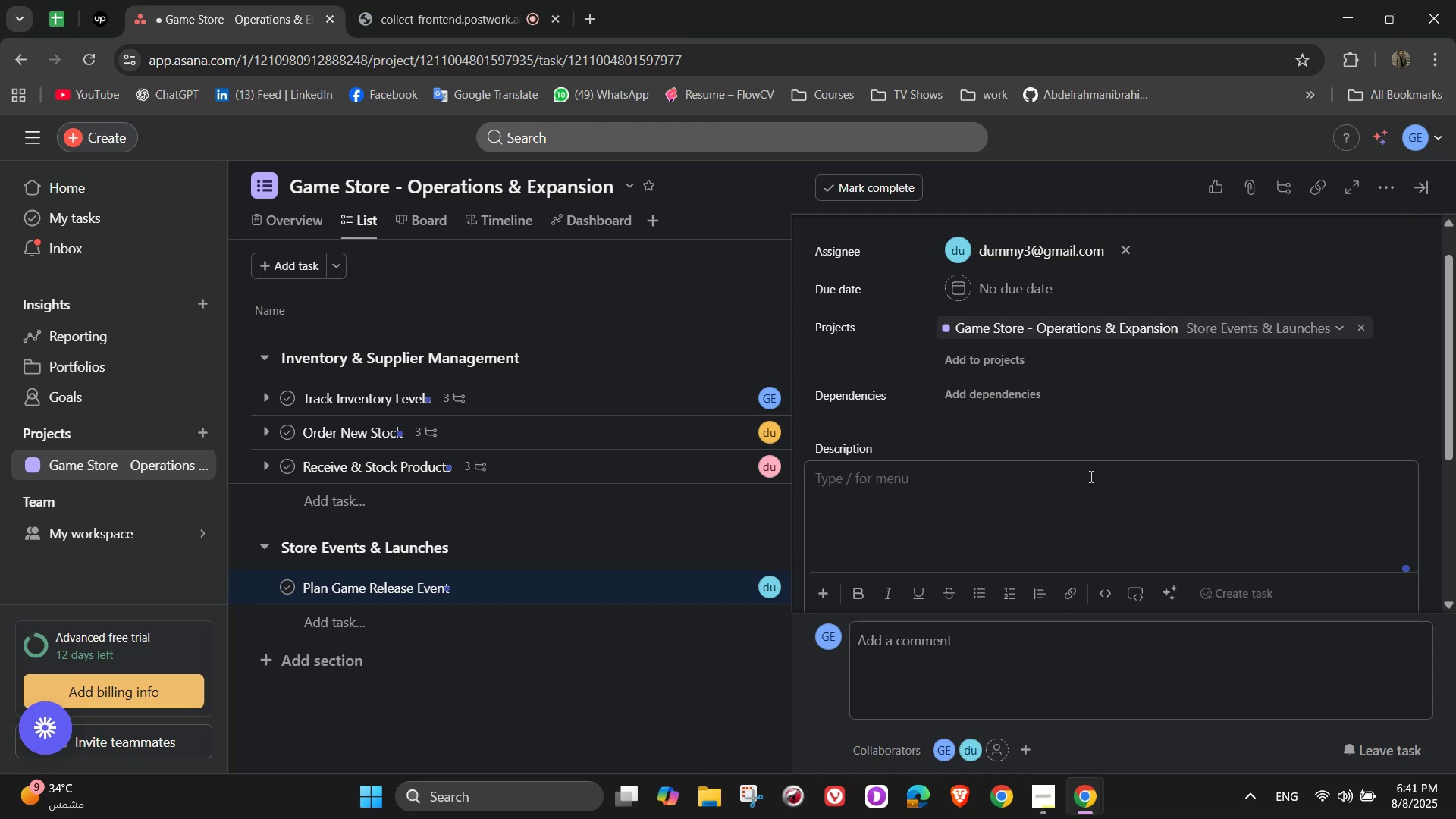 
scroll: coordinate [1092, 475], scroll_direction: up, amount: 4.0
 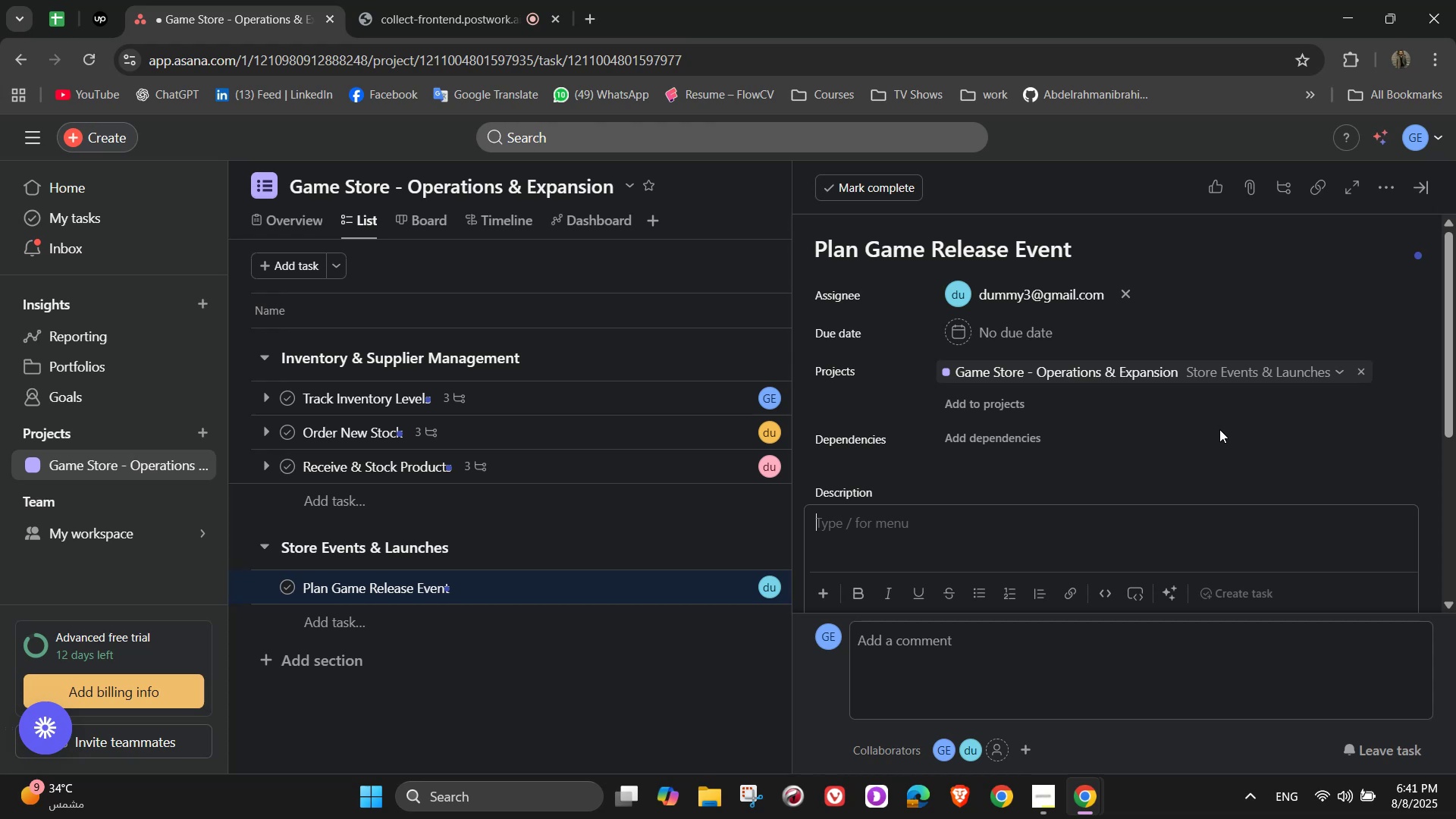 
wait(38.07)
 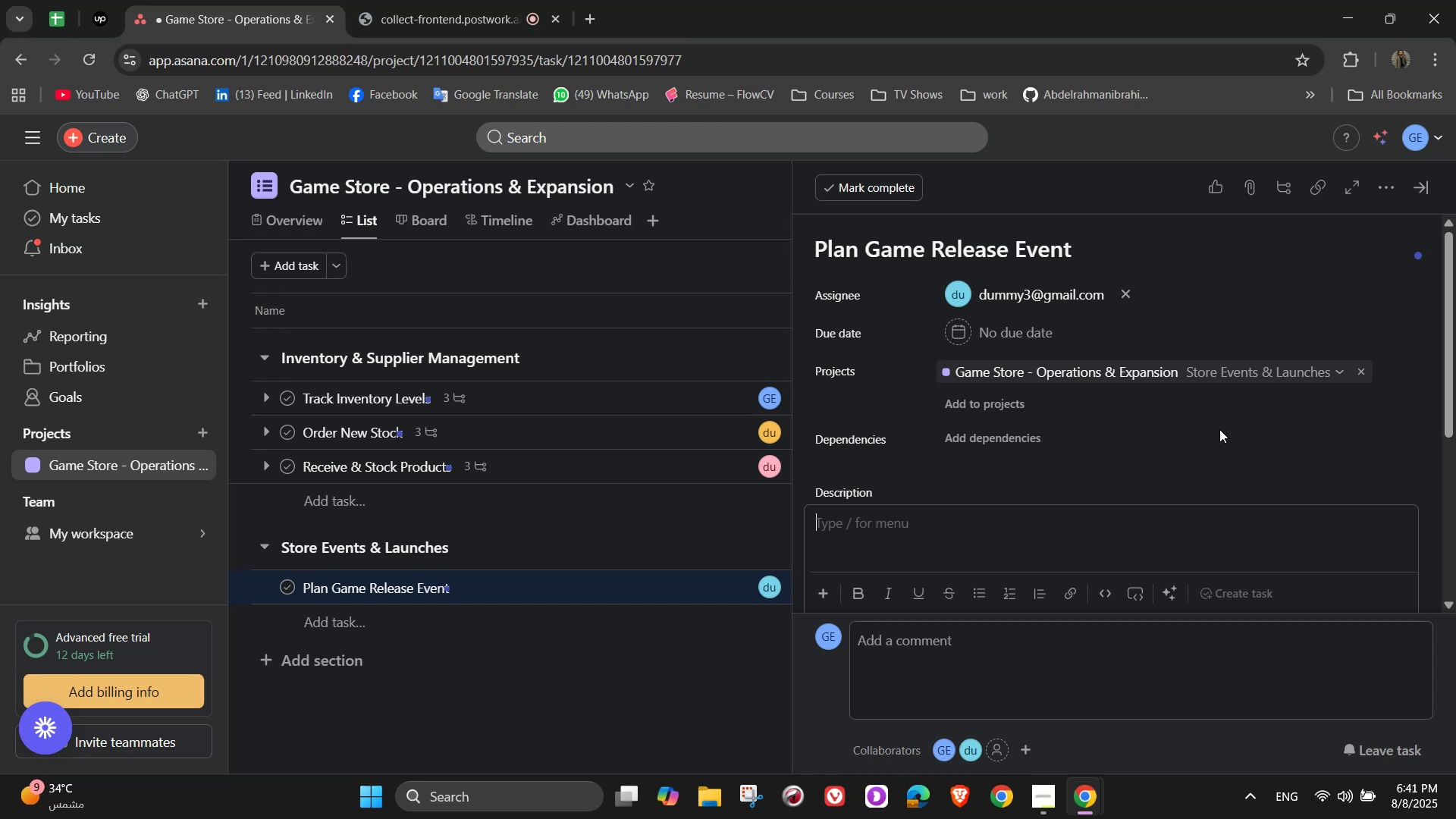 
key(S)
 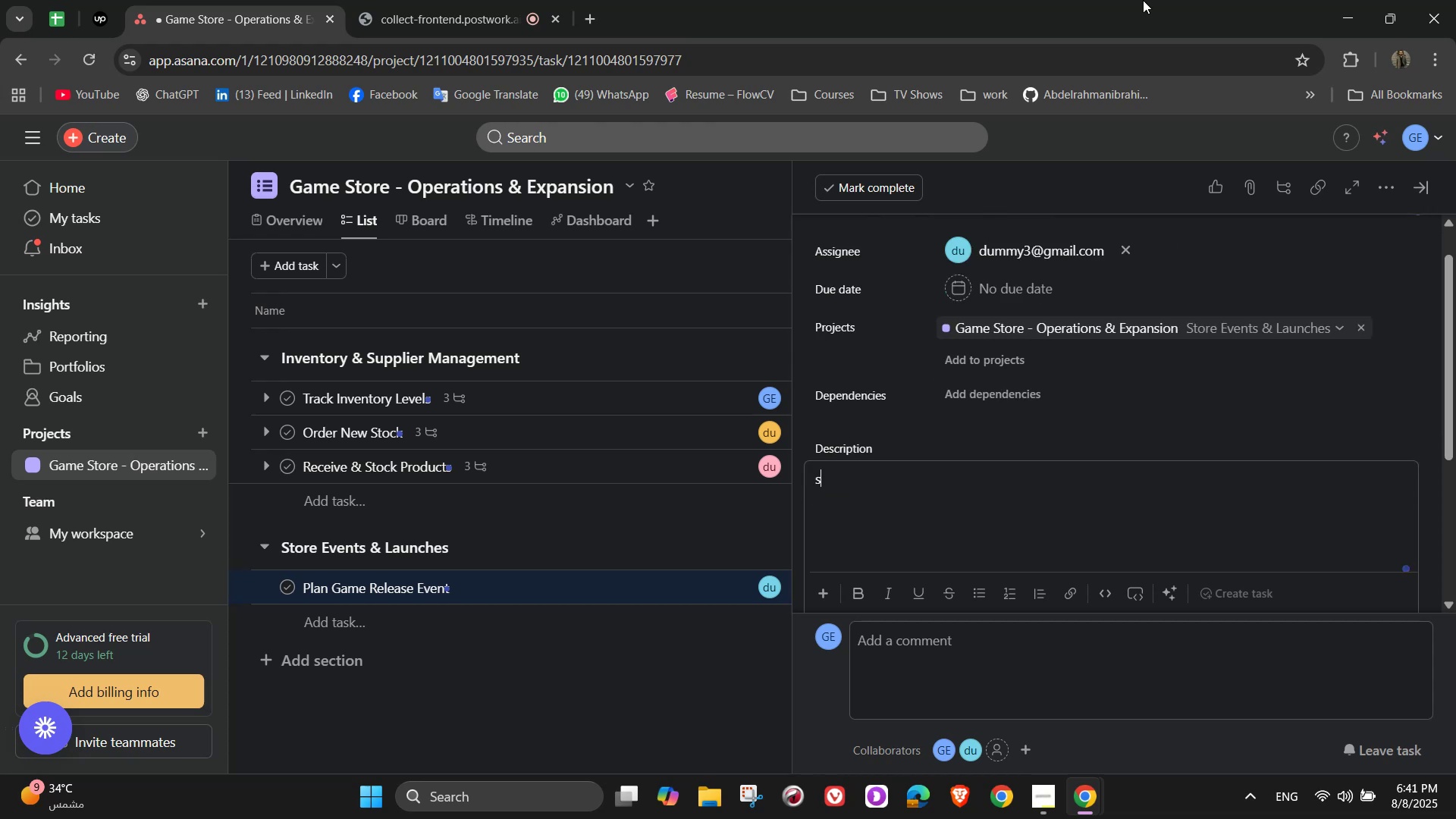 
key(Backspace)
 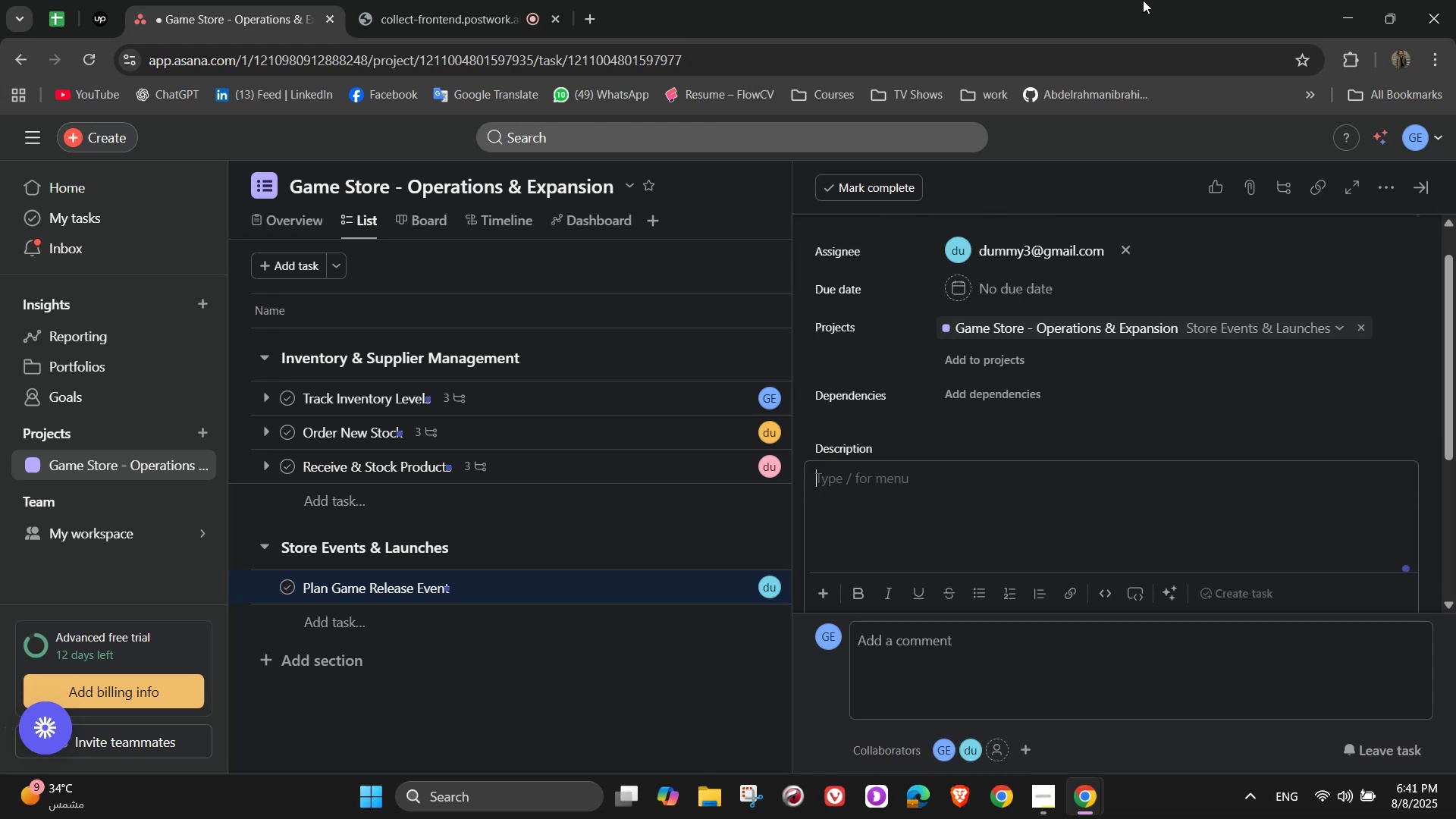 
wait(8.91)
 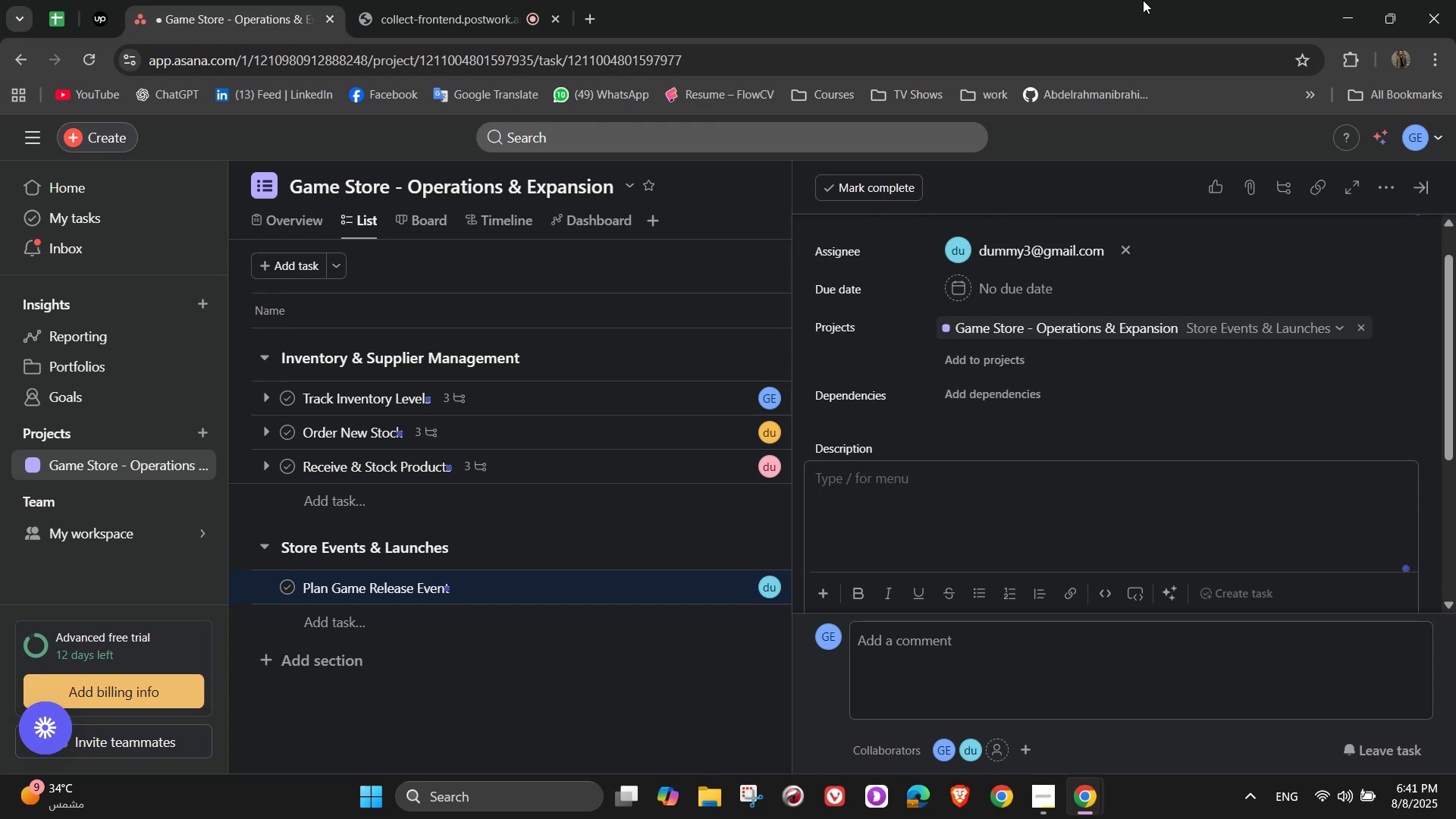 
type(Organize lai)
key(Backspace)
type(uch)
key(Backspace)
key(Backspace)
type(nch events for major)
 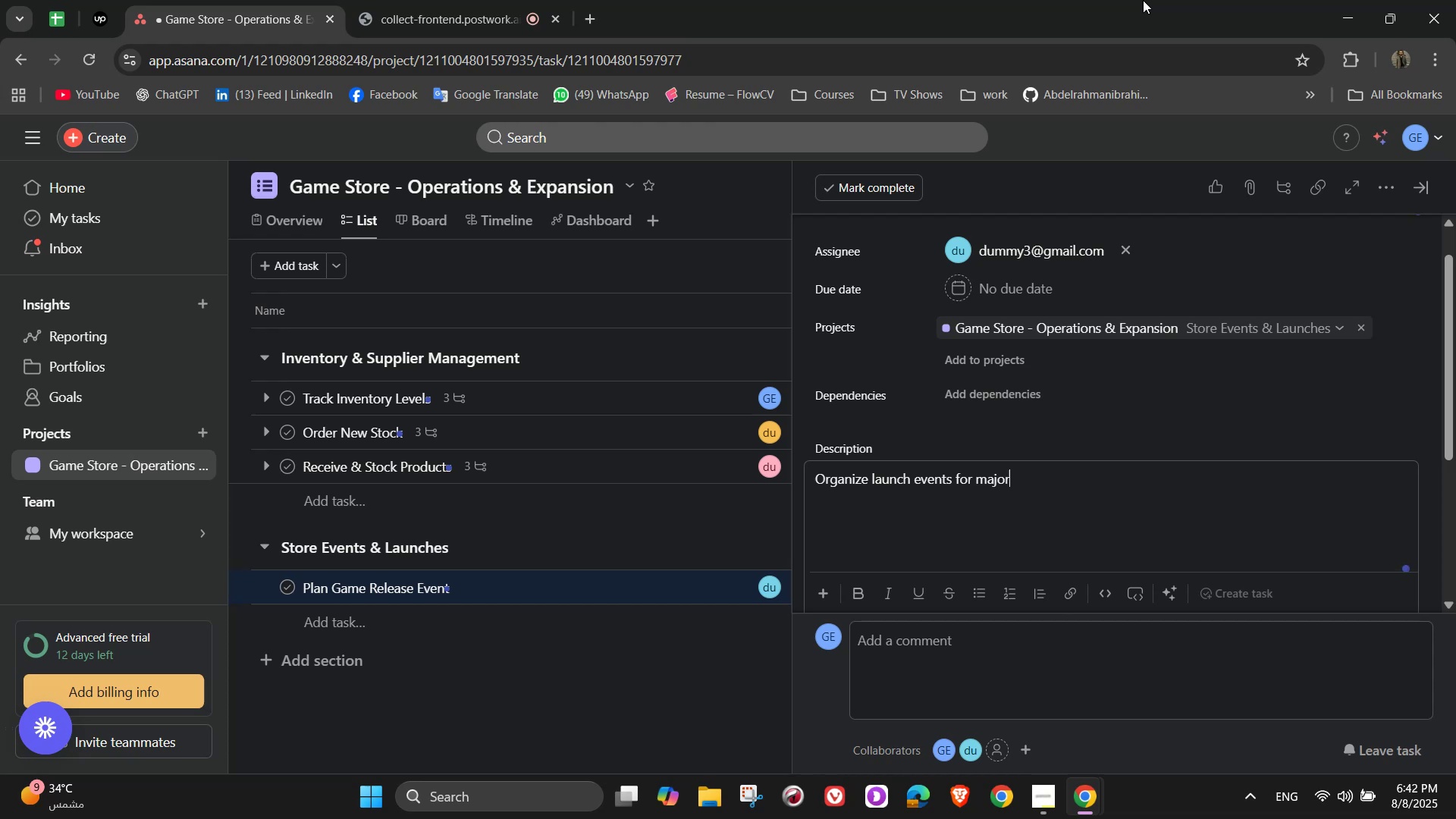 
wait(5.78)
 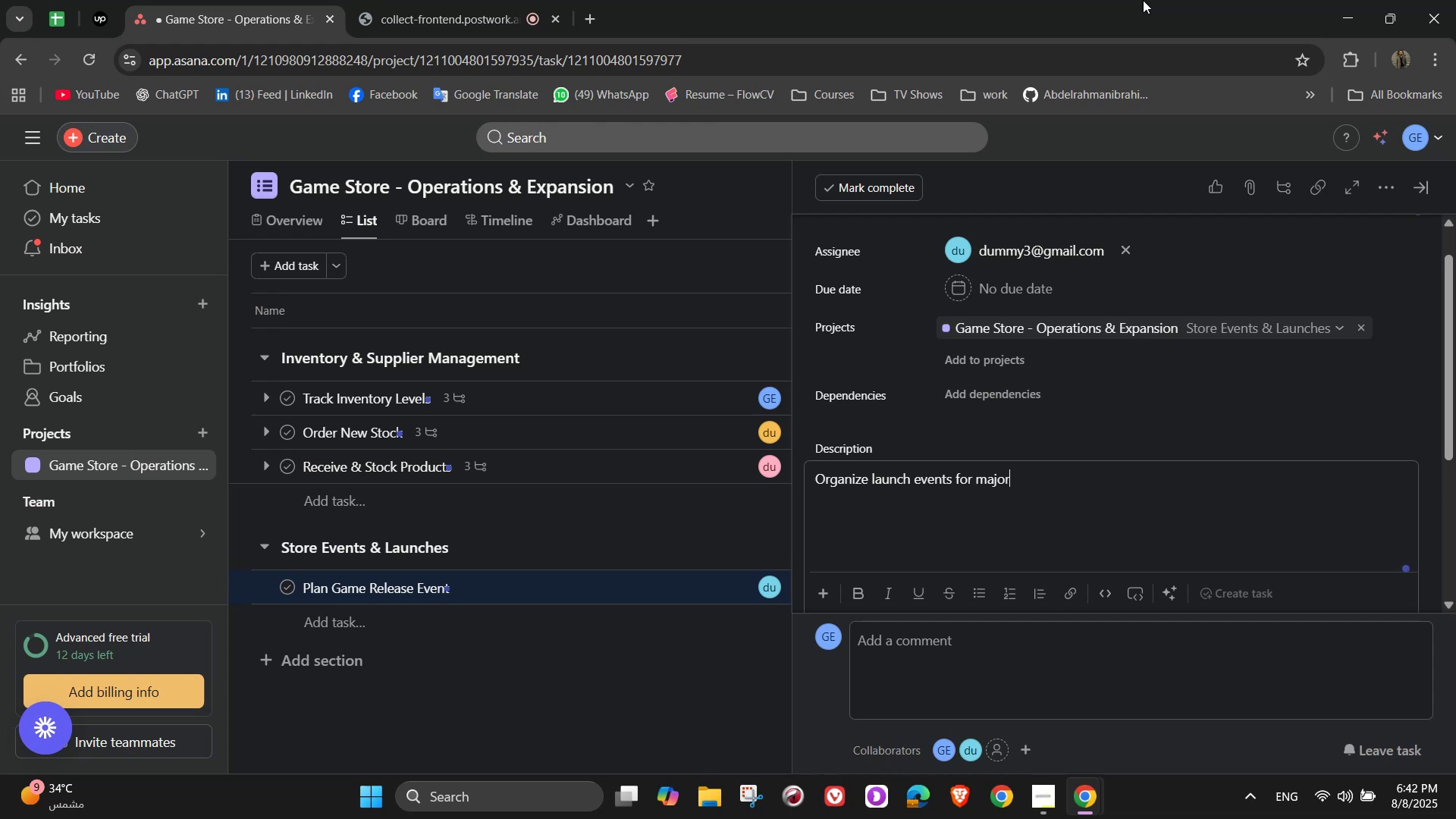 
type( game titles)
 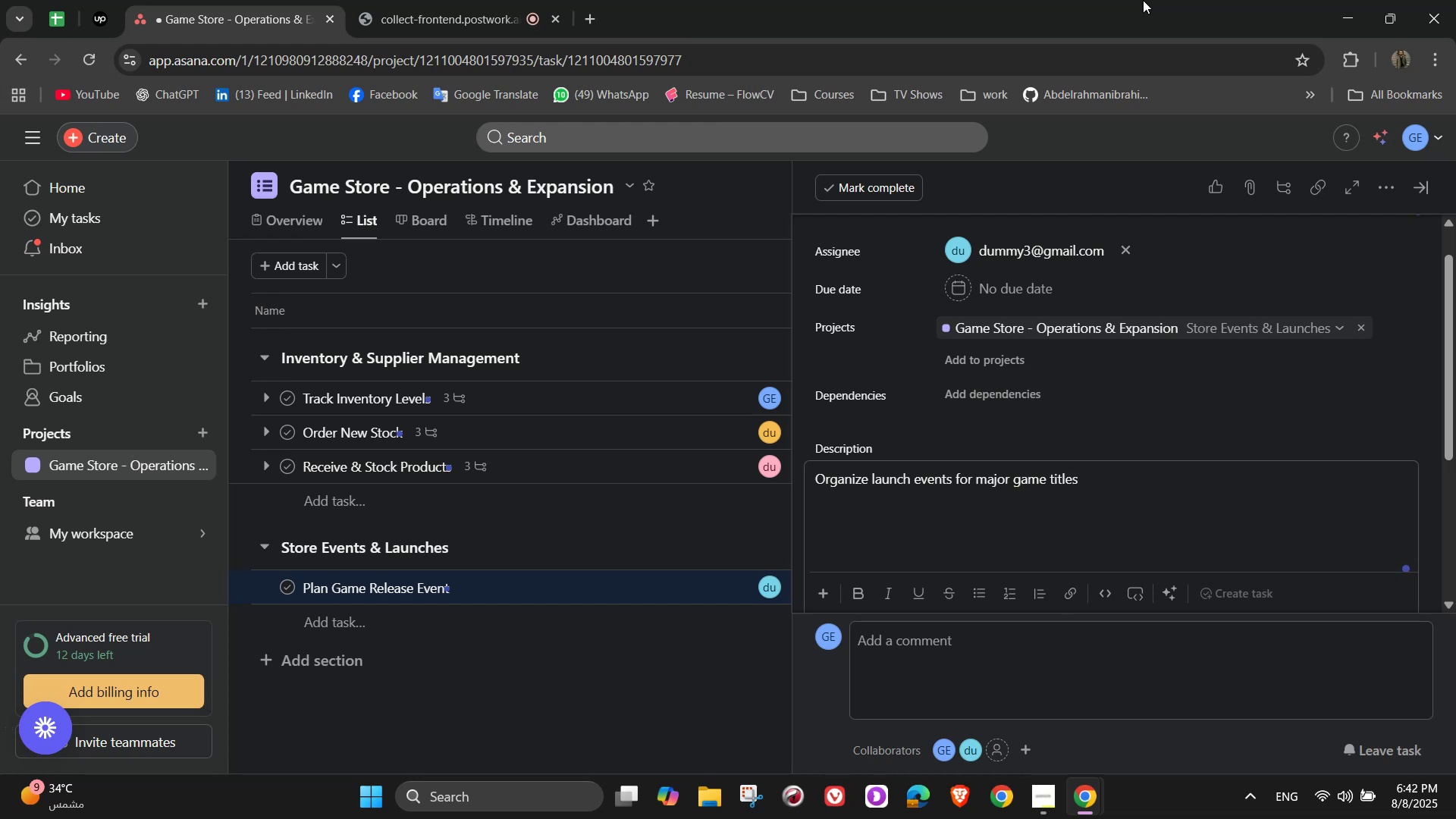 
wait(5.38)
 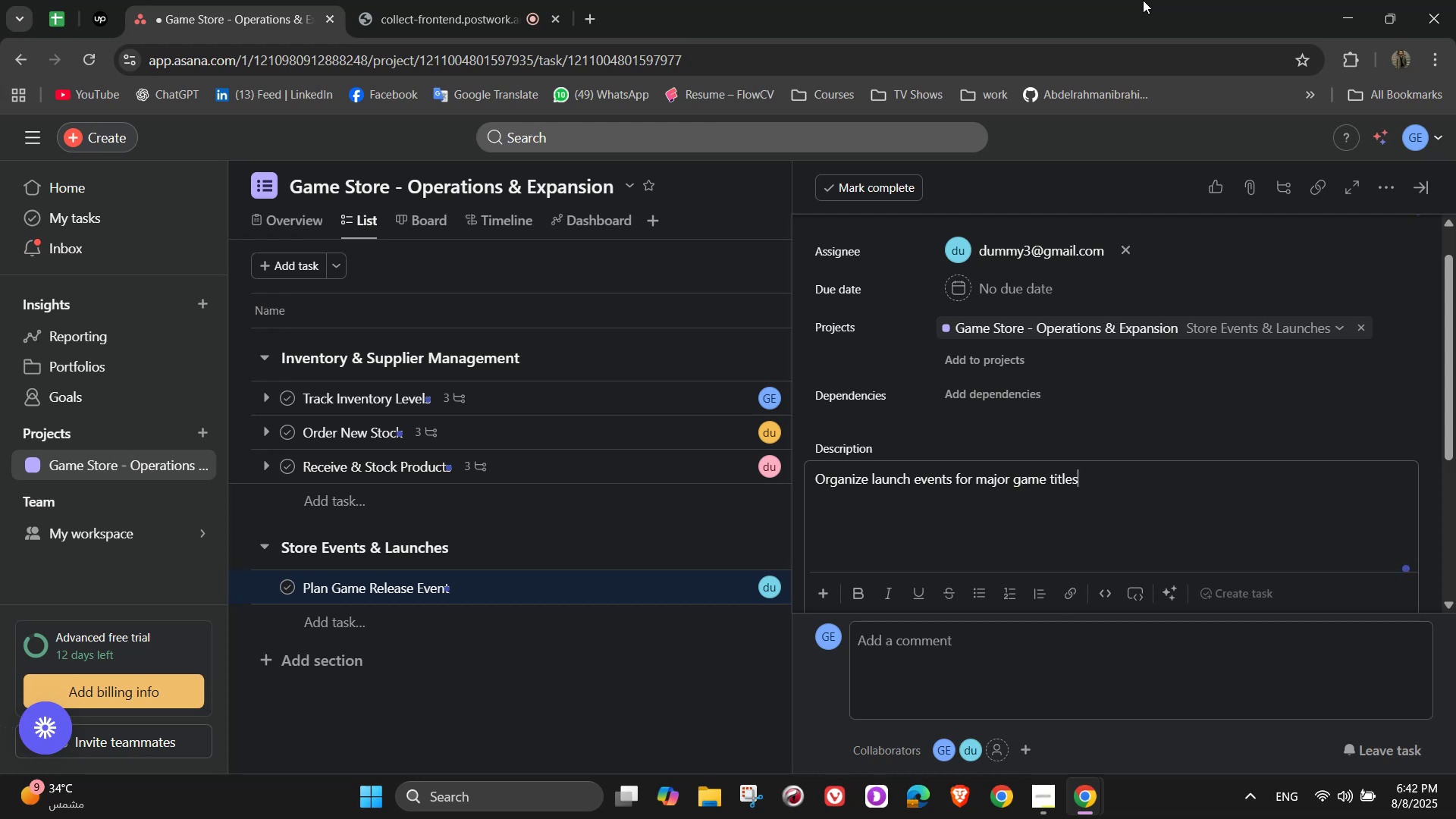 
scroll: coordinate [1235, 532], scroll_direction: down, amount: 3.0
 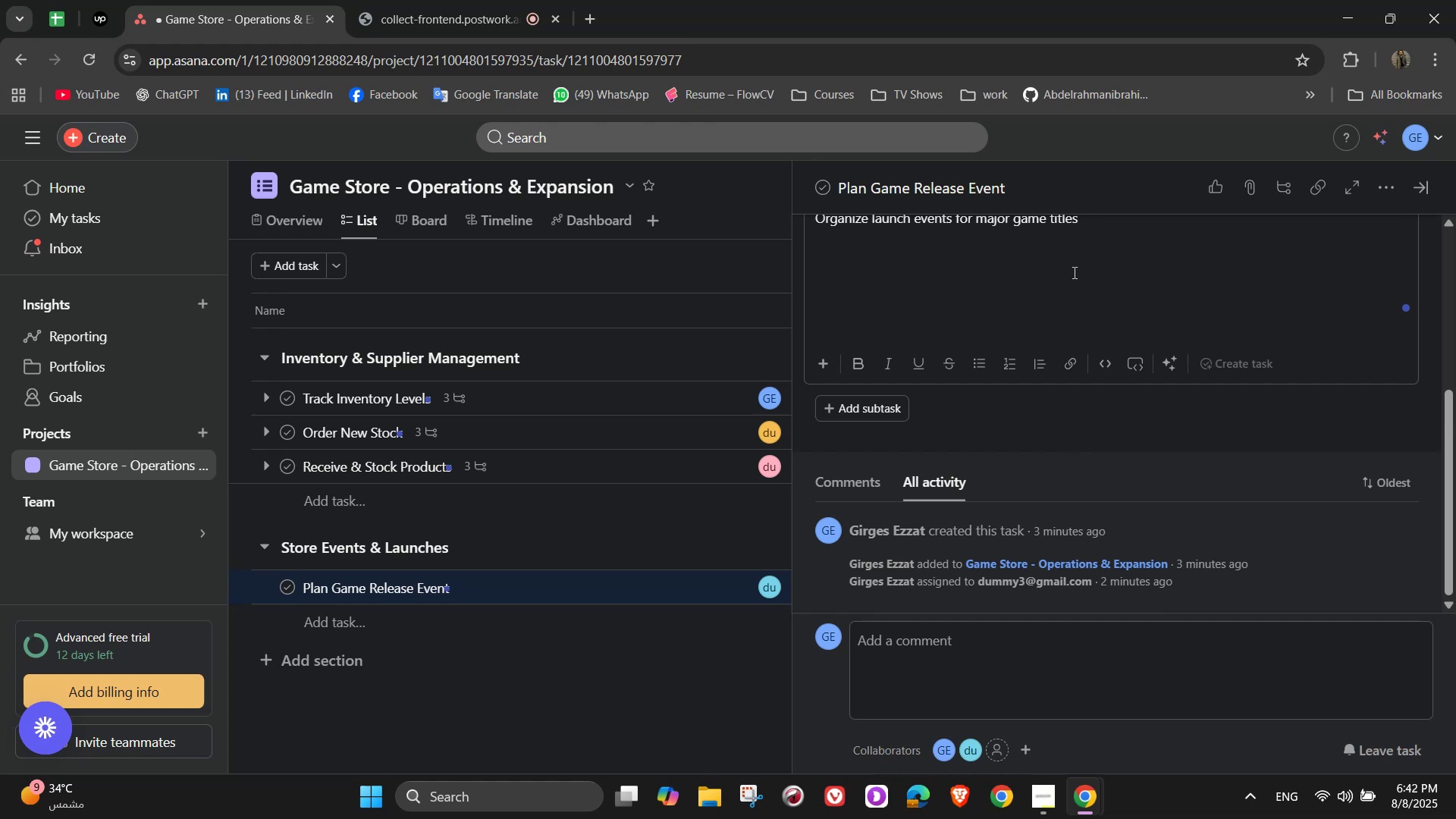 
scroll: coordinate [1087, 325], scroll_direction: up, amount: 1.0
 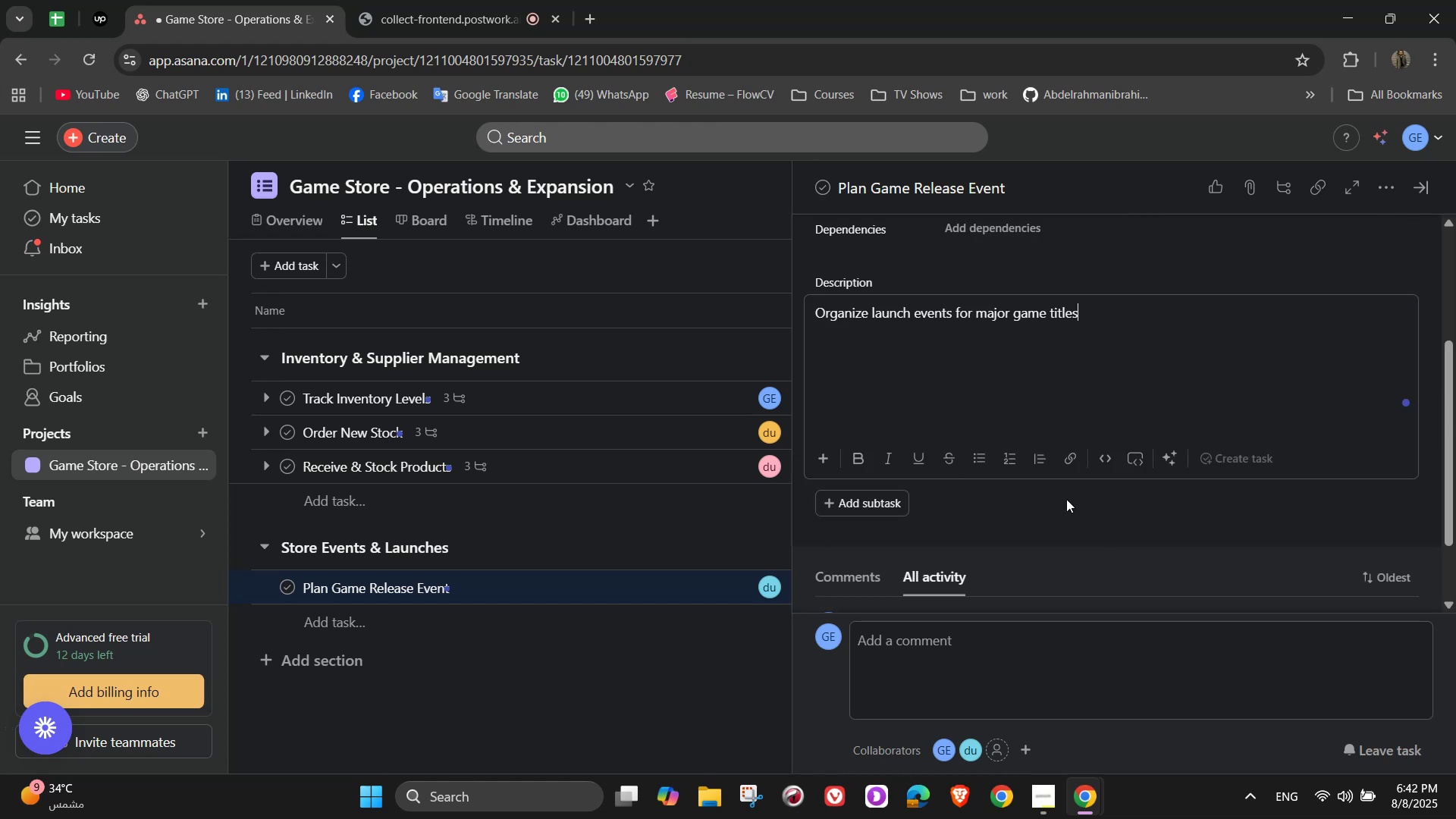 
scroll: coordinate [1081, 474], scroll_direction: down, amount: 2.0
 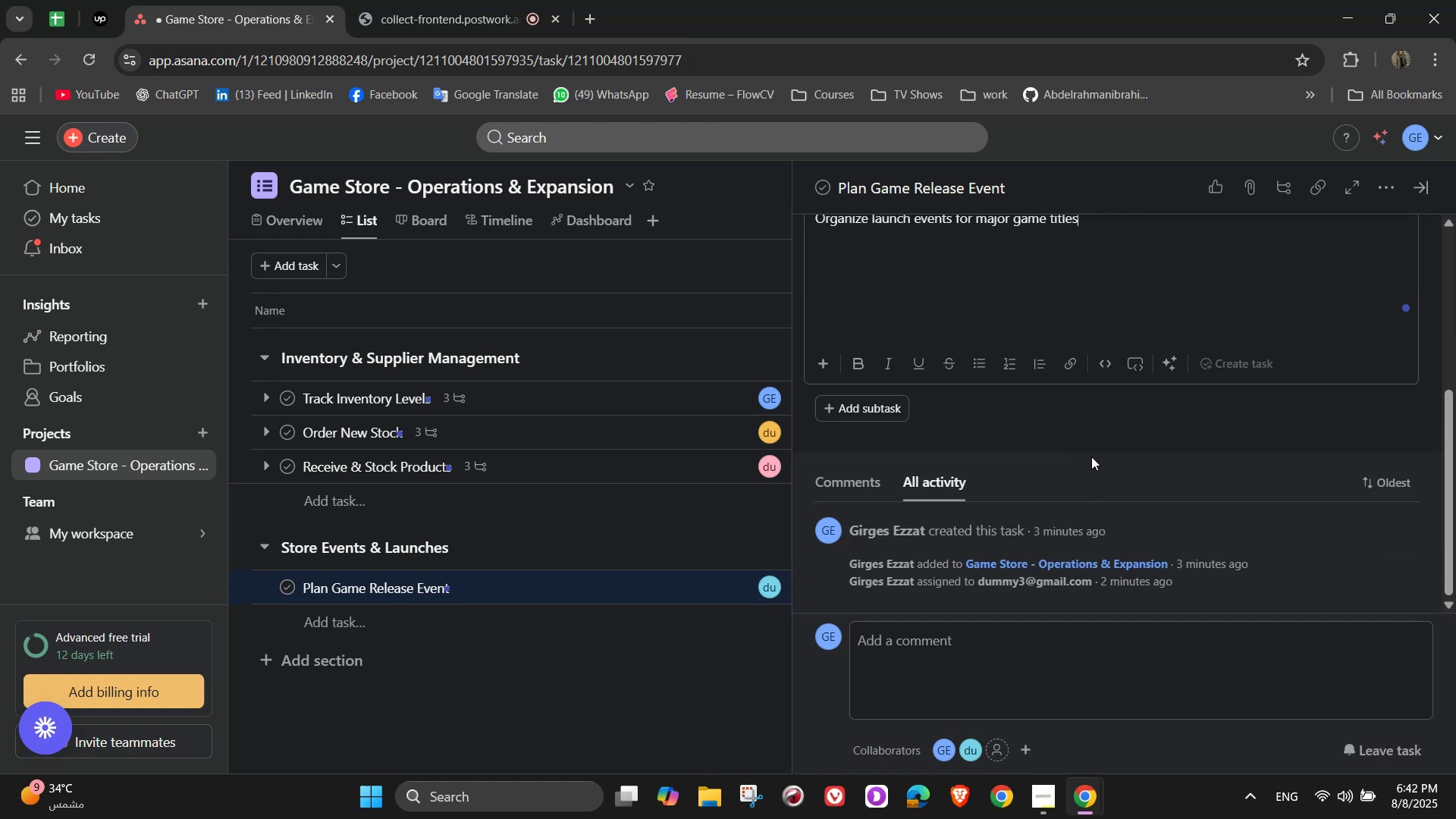 
left_click([1094, 449])
 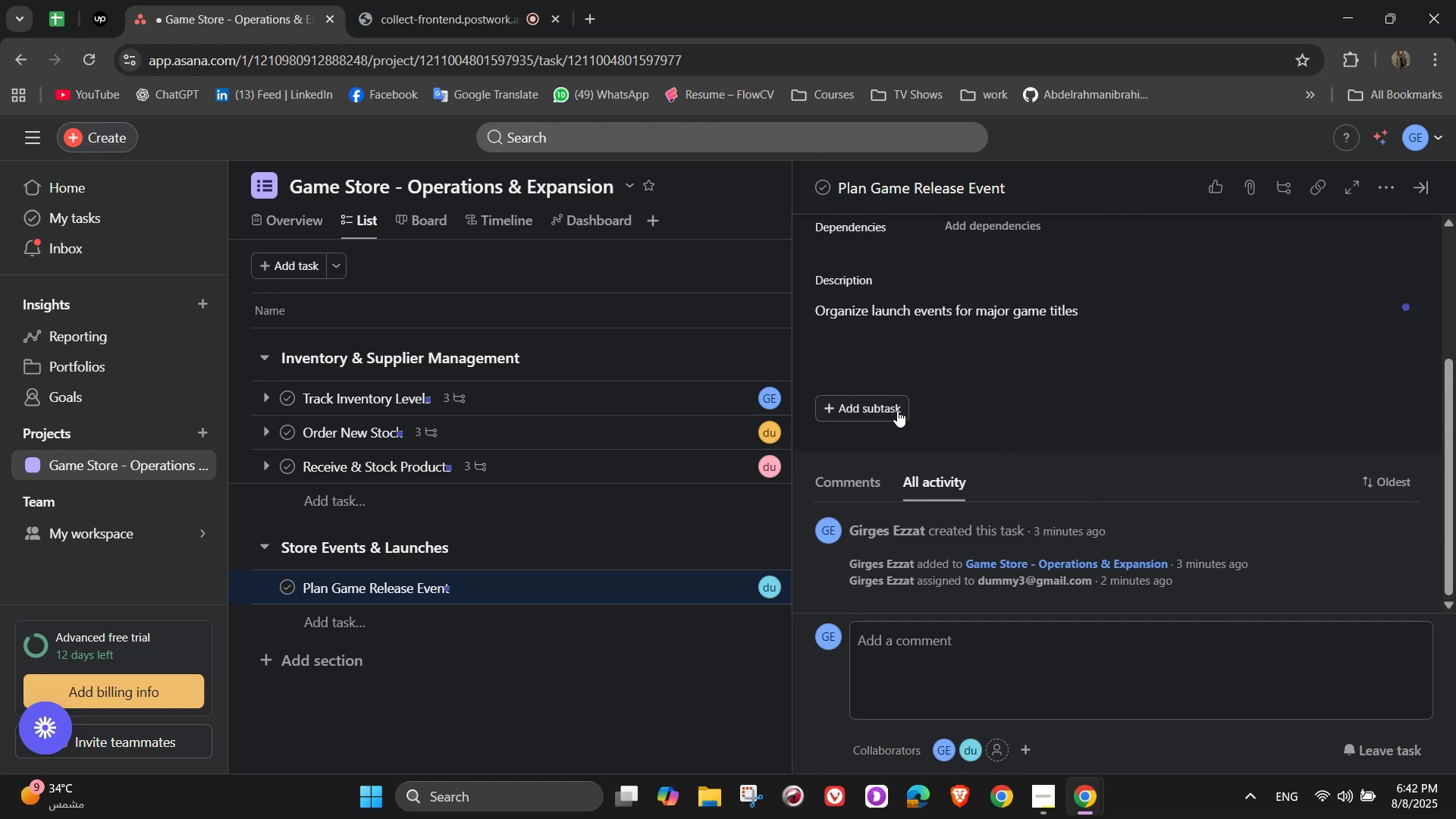 
left_click([896, 410])
 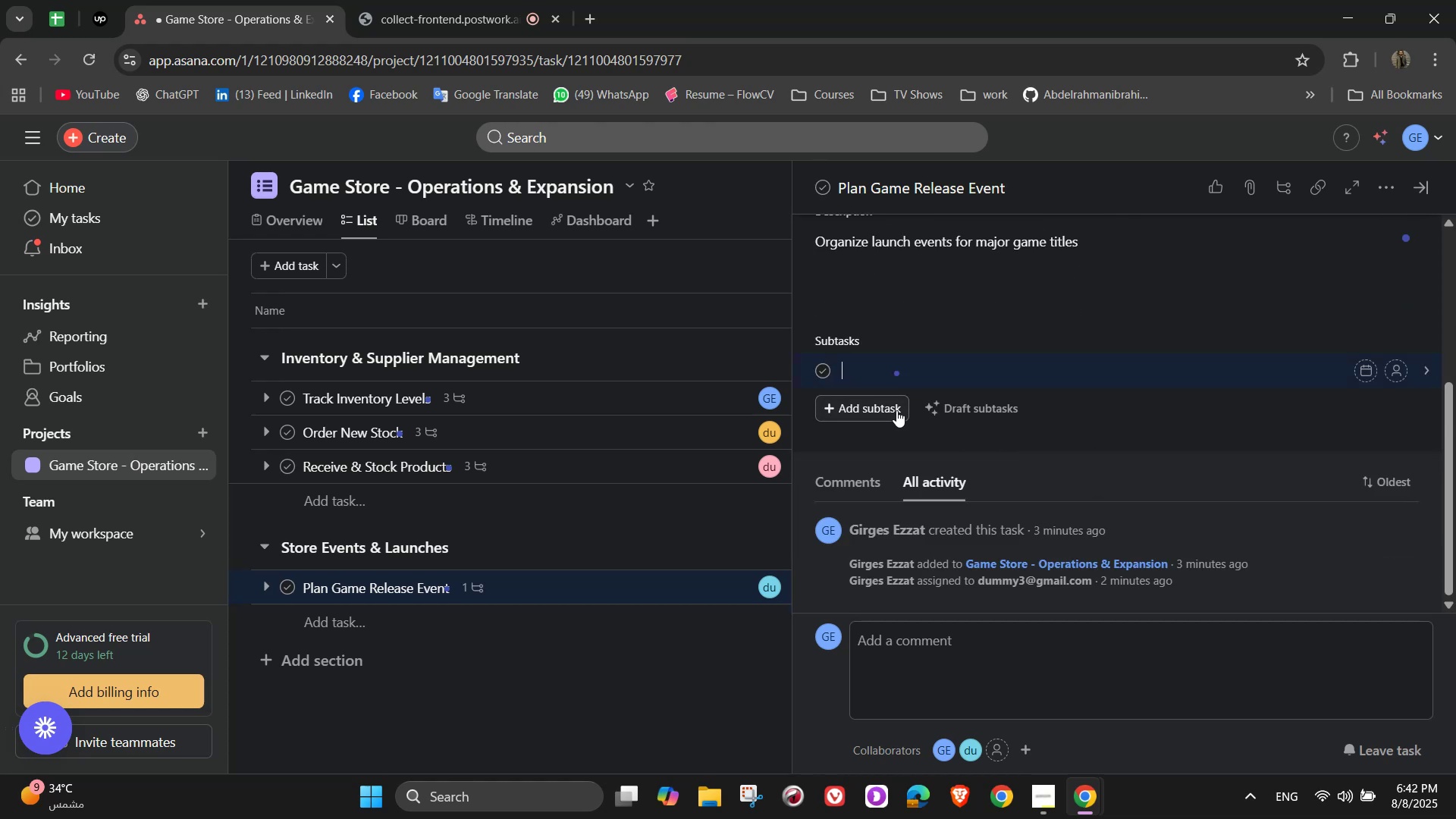 
type(Confirm release date with supplier)
 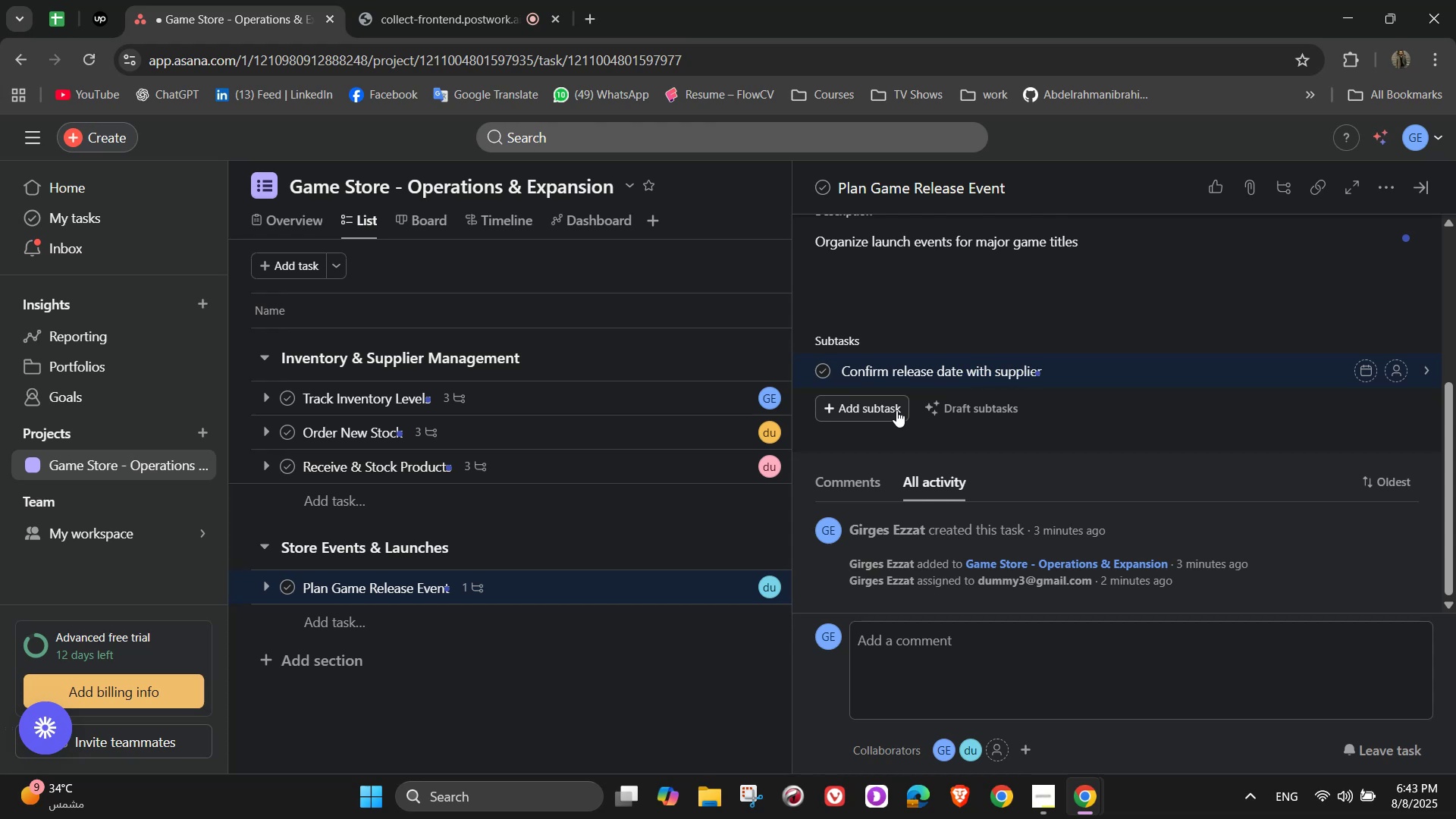 
key(Enter)
 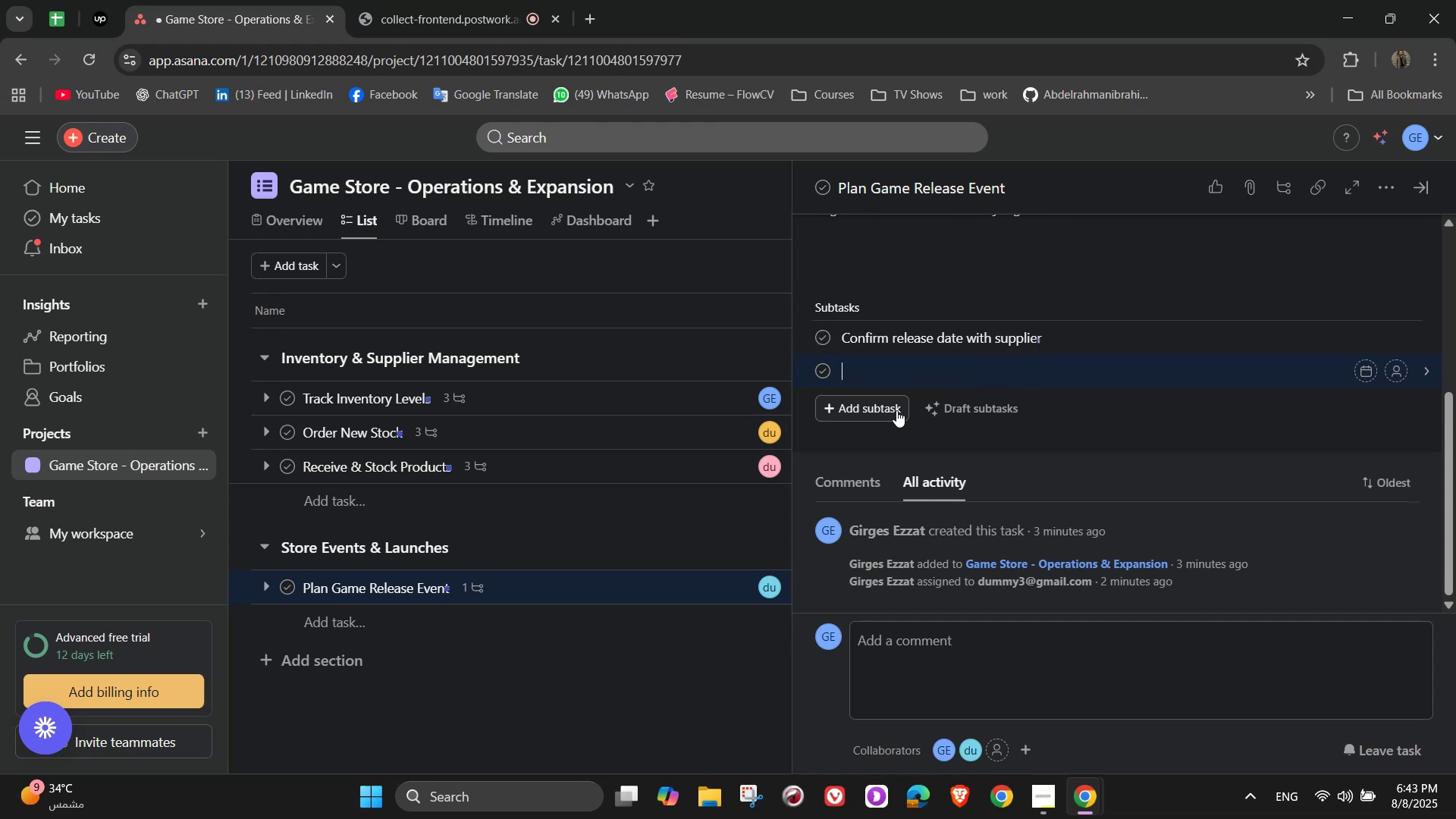 
type(Plan event activities)
 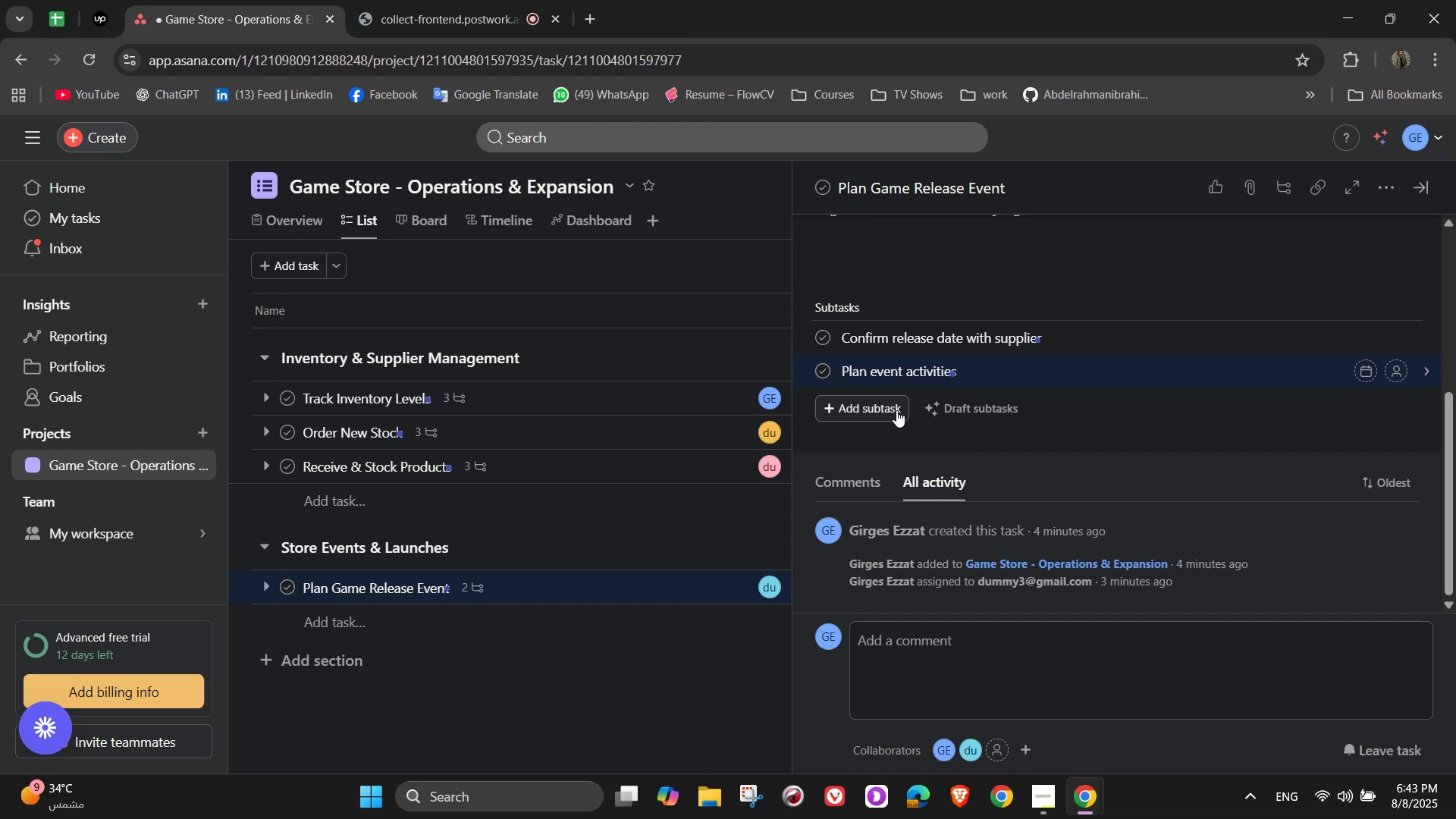 
wait(15.66)
 